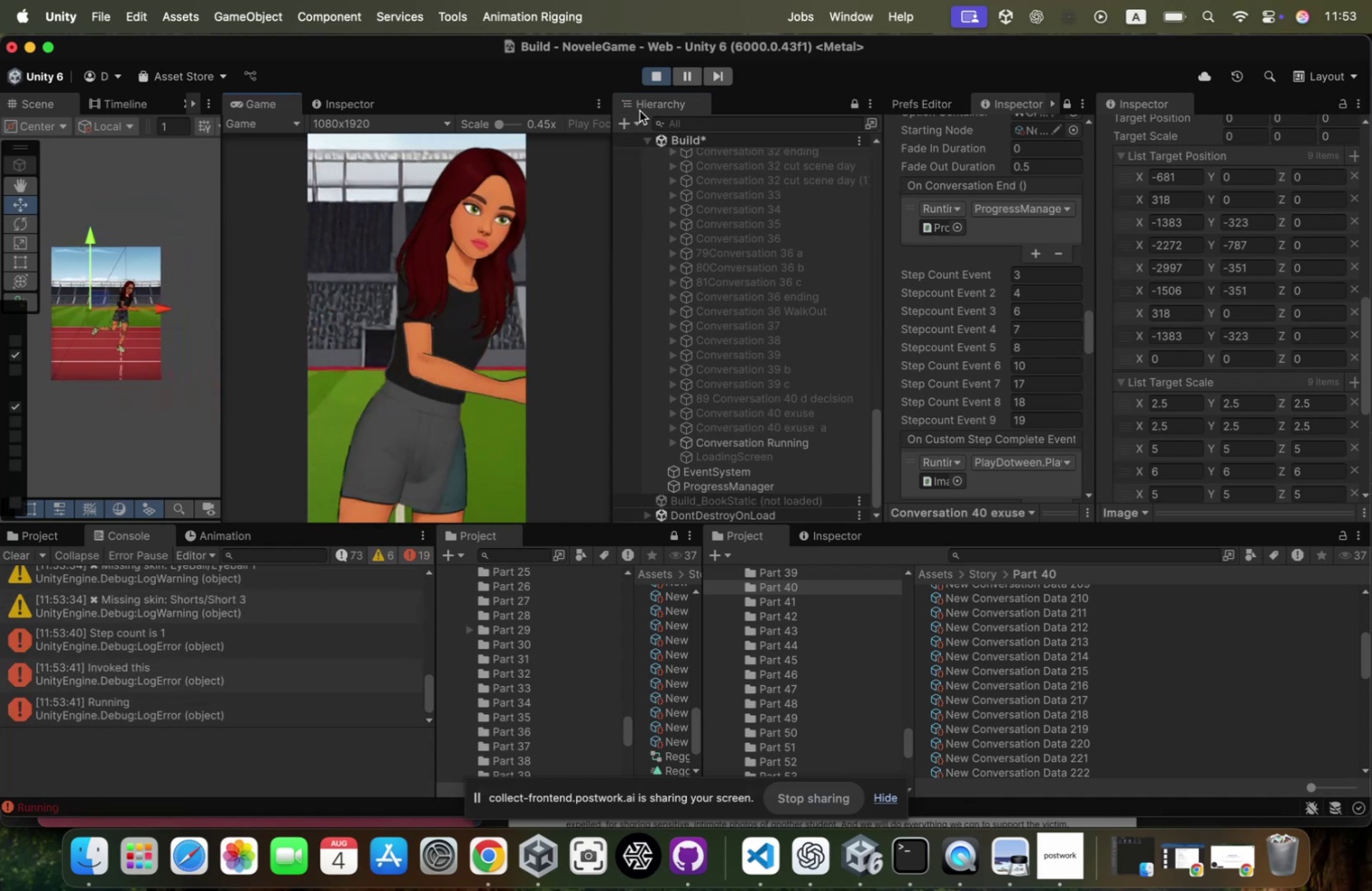 
wait(6.94)
 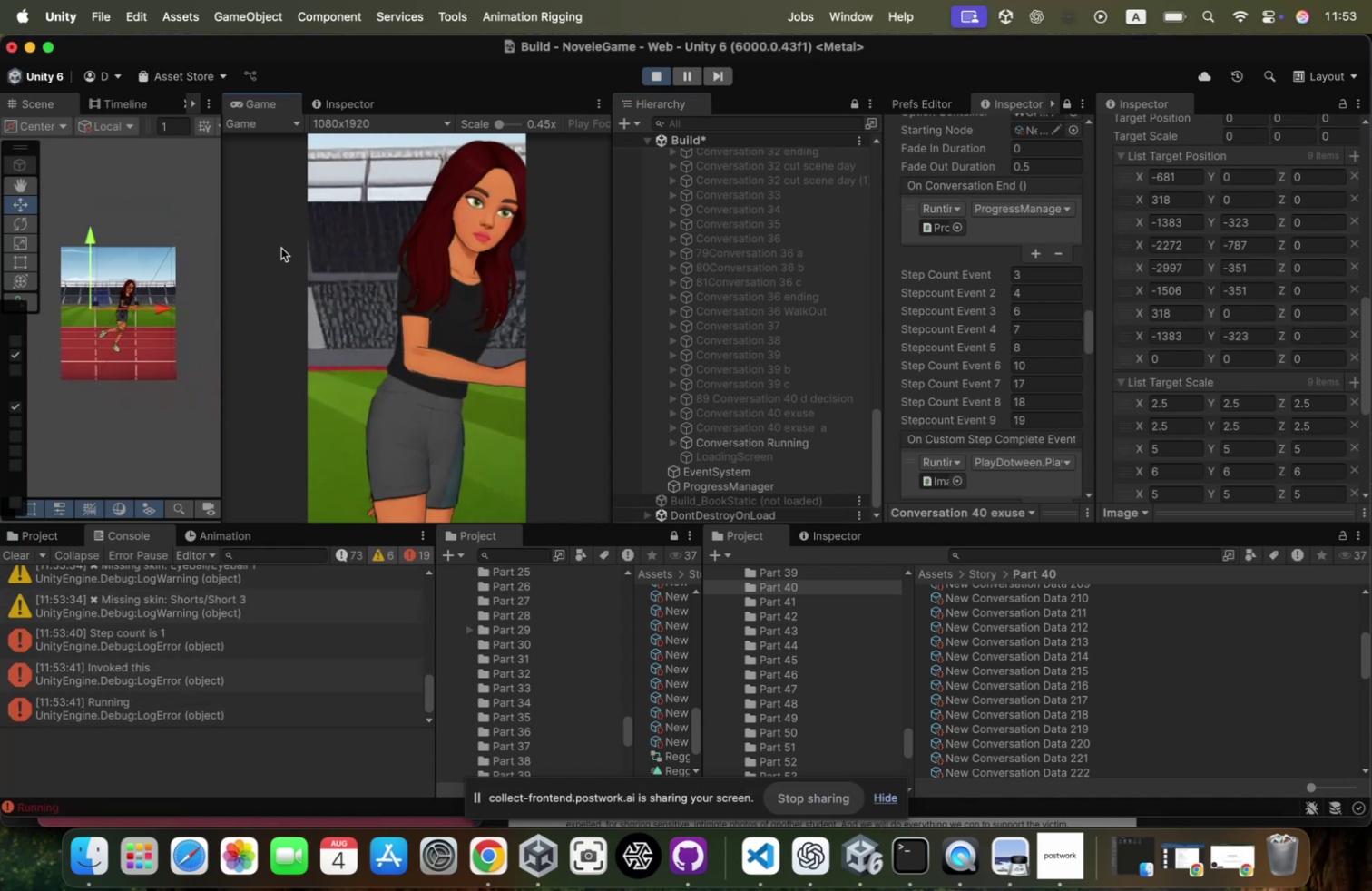 
left_click([659, 78])
 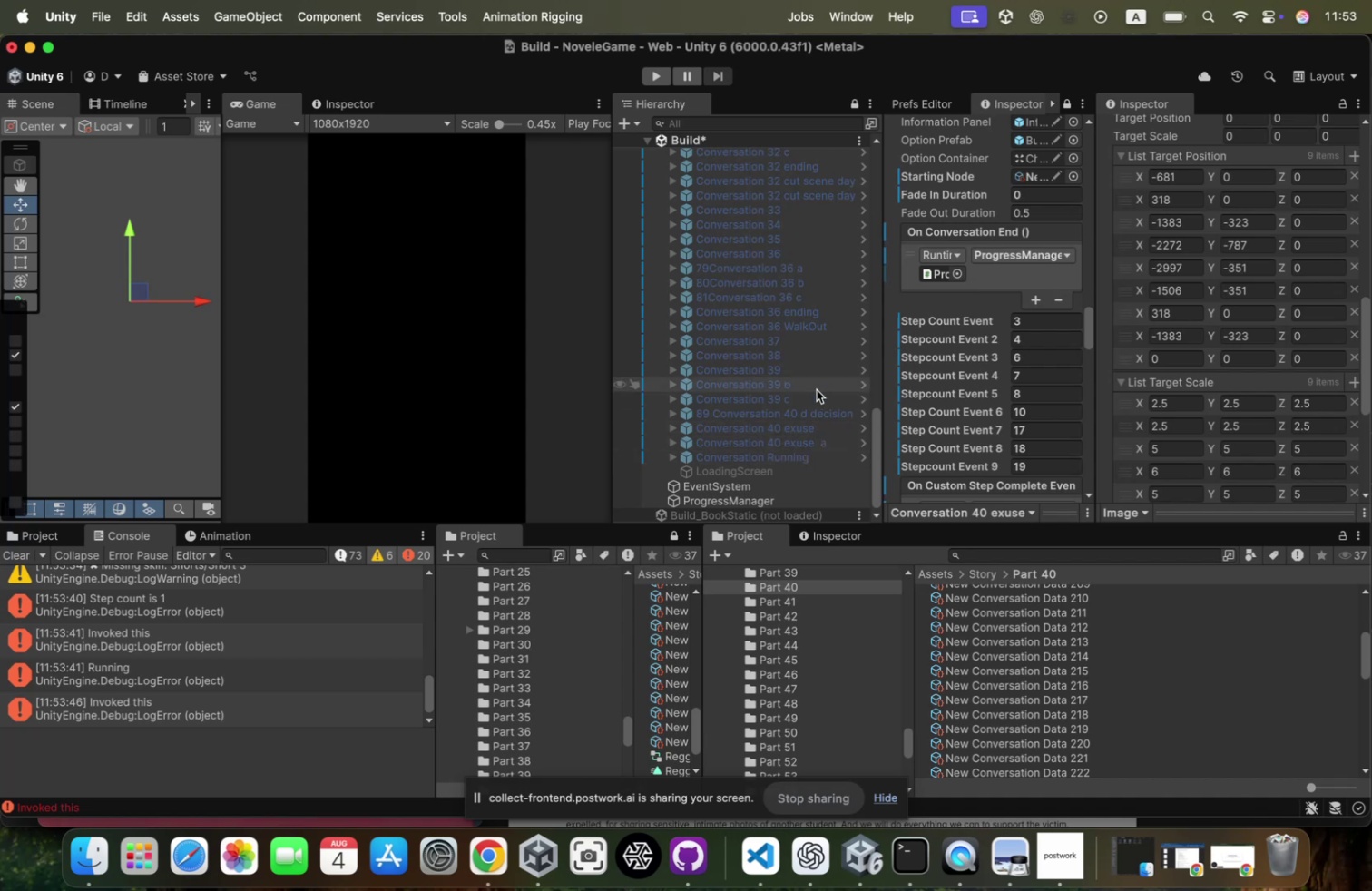 
scroll: coordinate [1195, 187], scroll_direction: up, amount: 97.0
 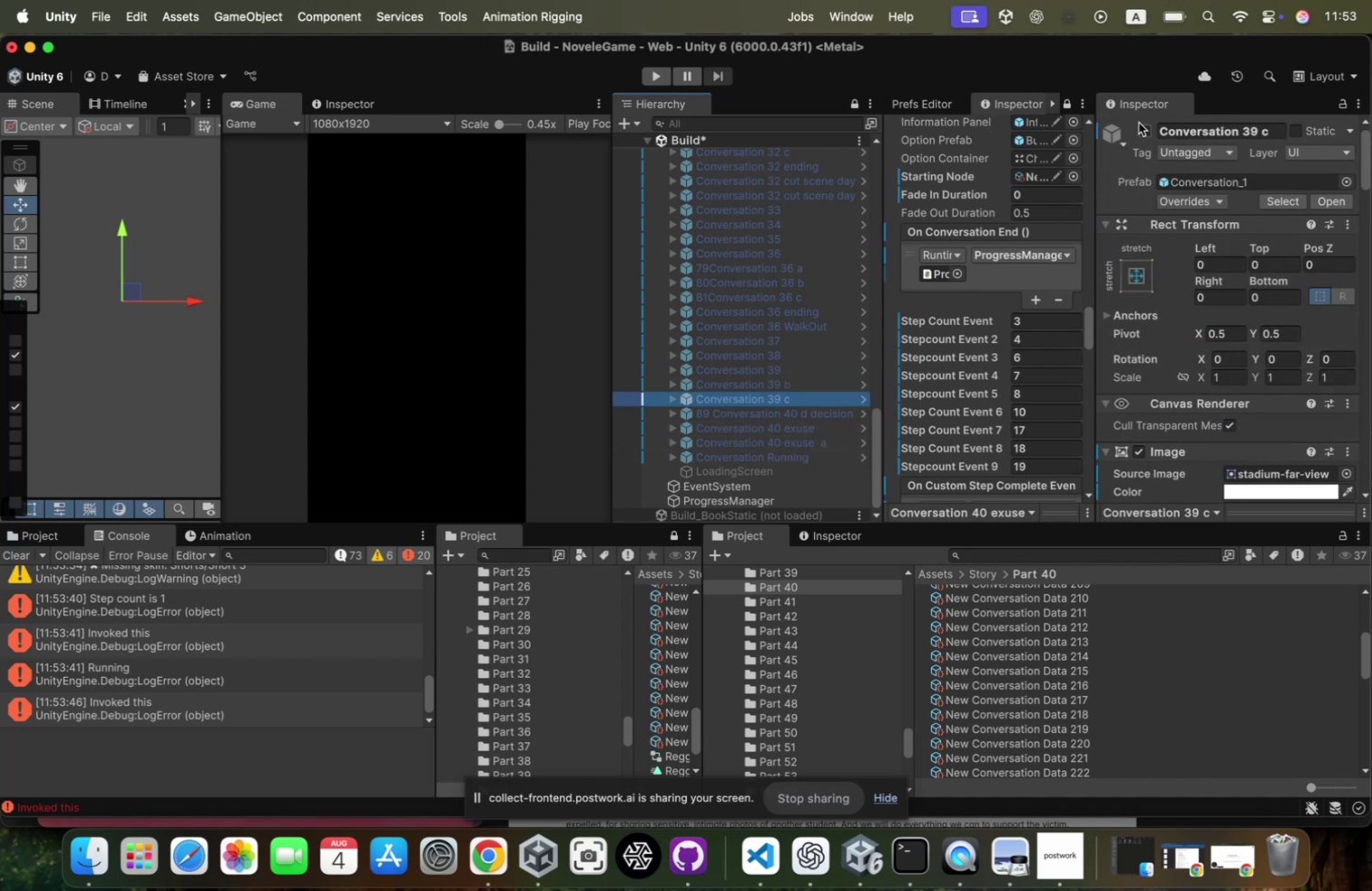 
left_click([1139, 122])
 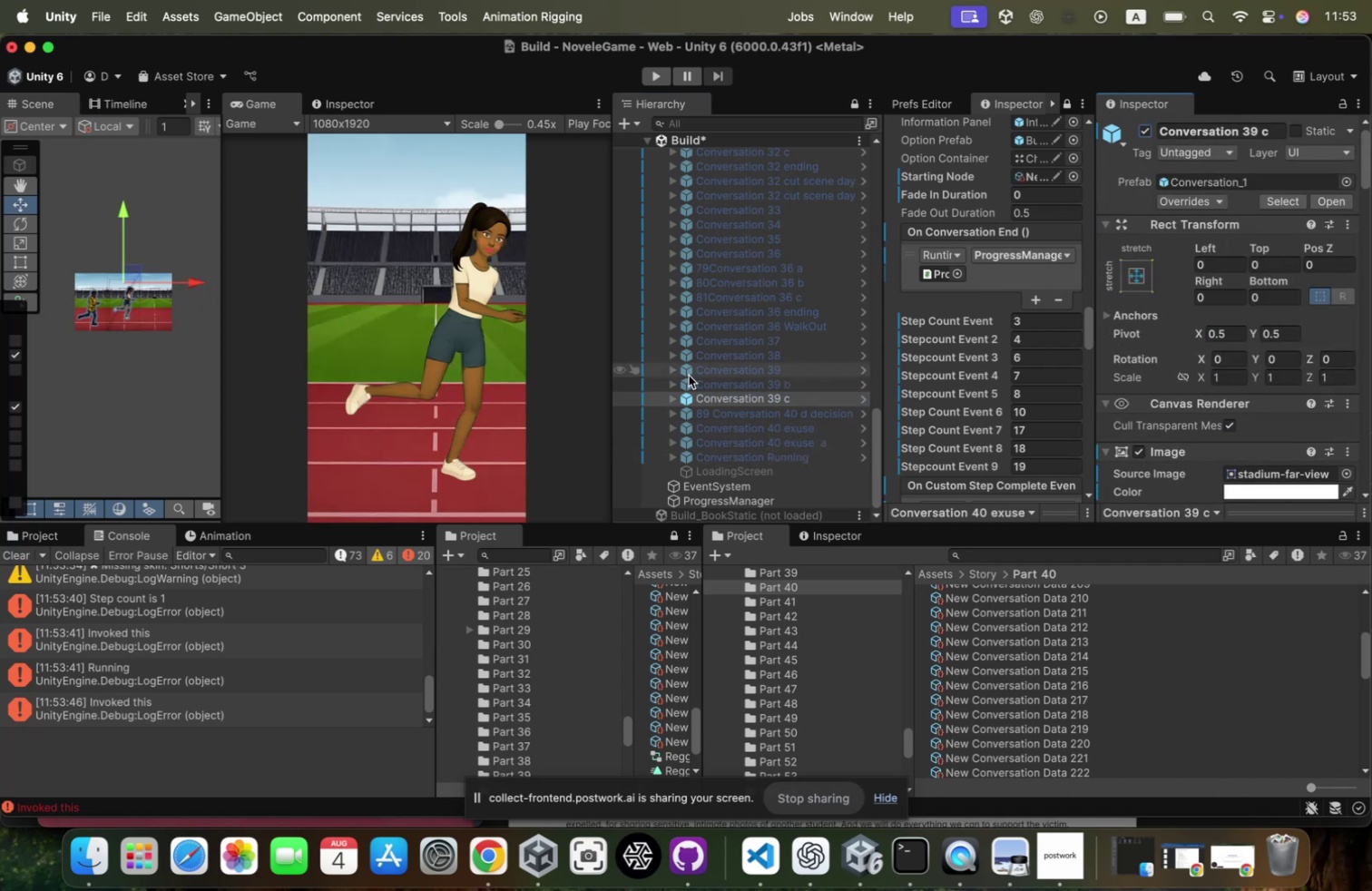 
left_click([667, 396])
 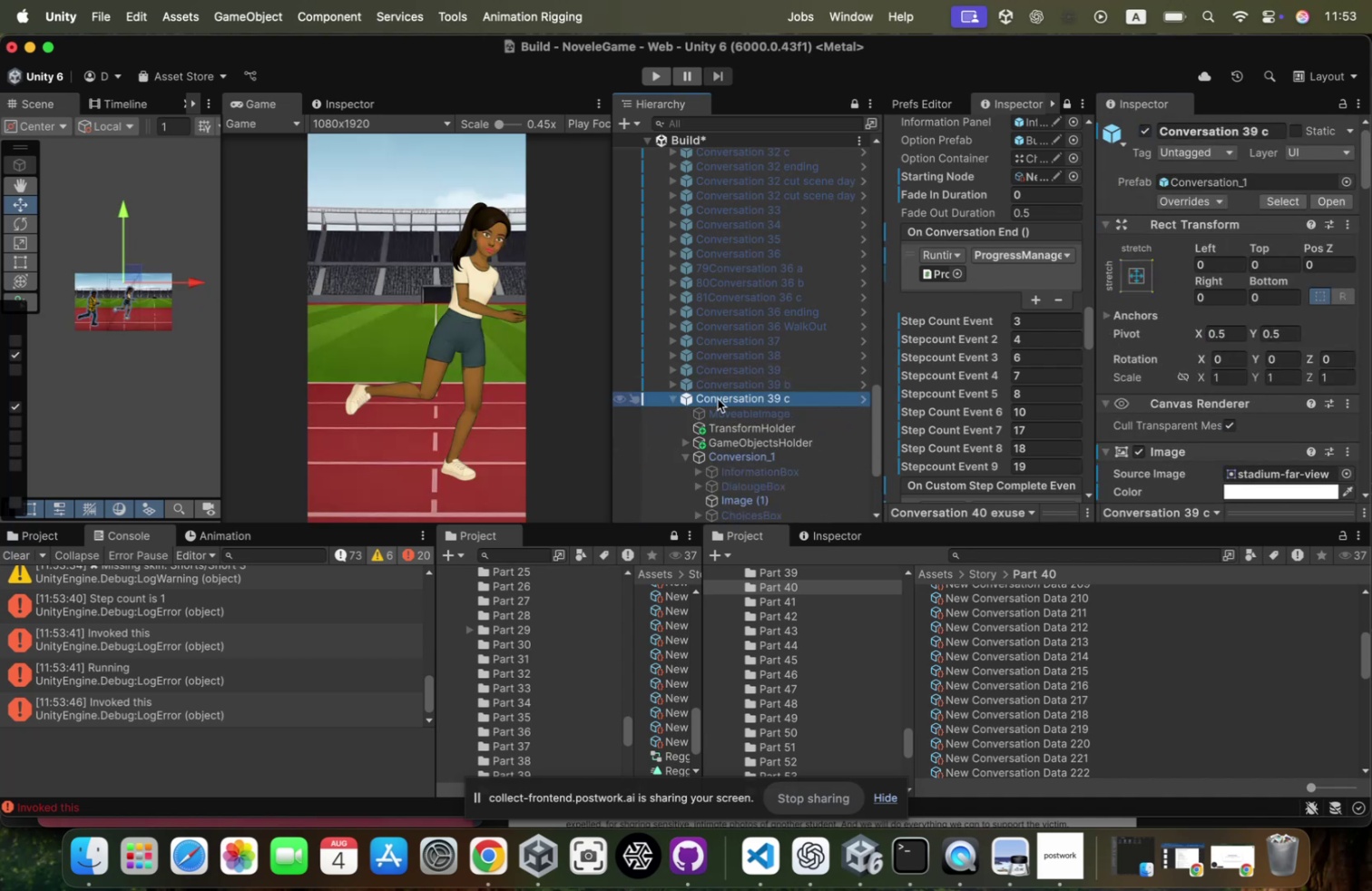 
scroll: coordinate [718, 398], scroll_direction: down, amount: 14.0
 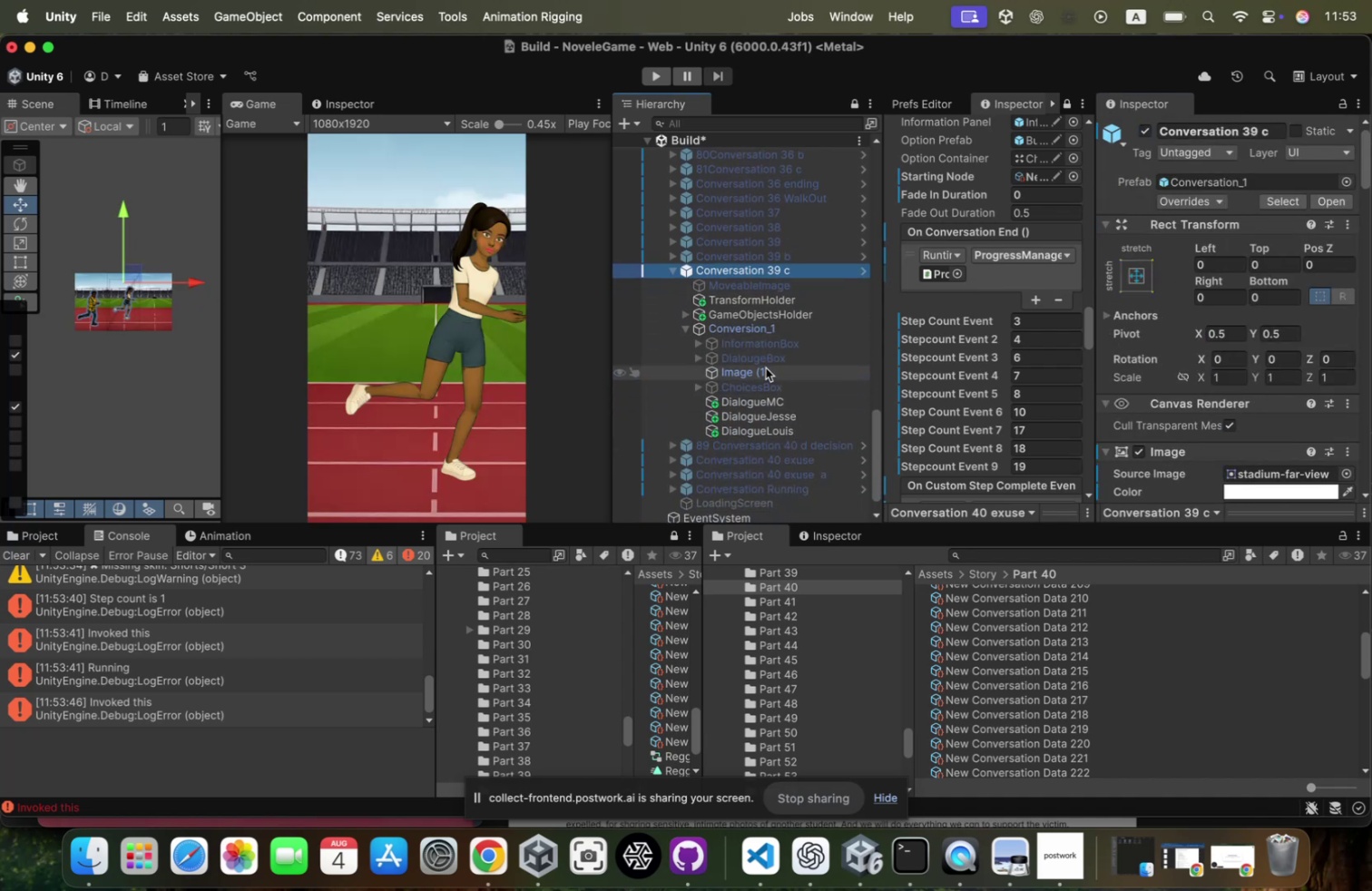 
left_click([766, 367])
 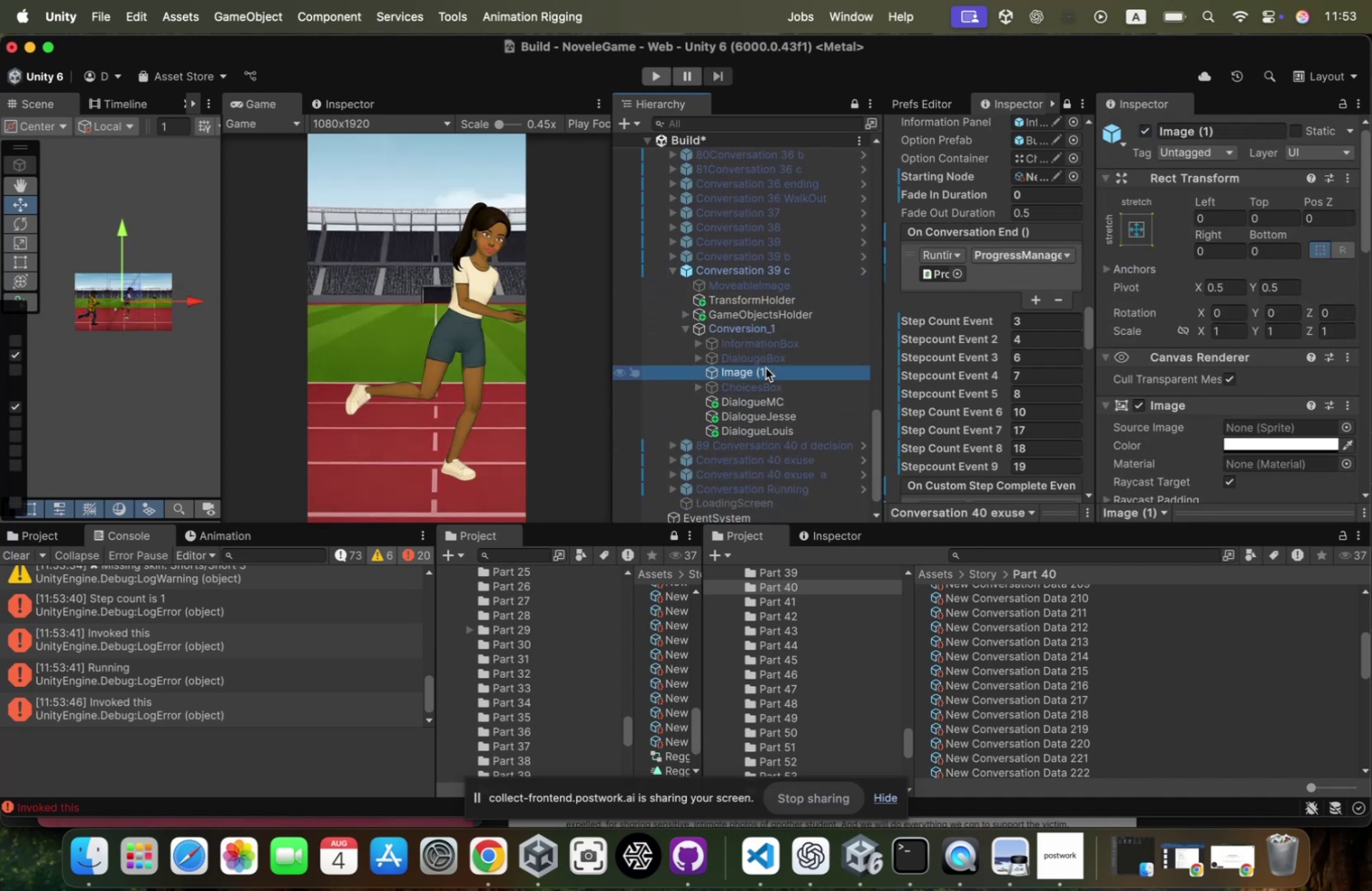 
key(ArrowUp)
 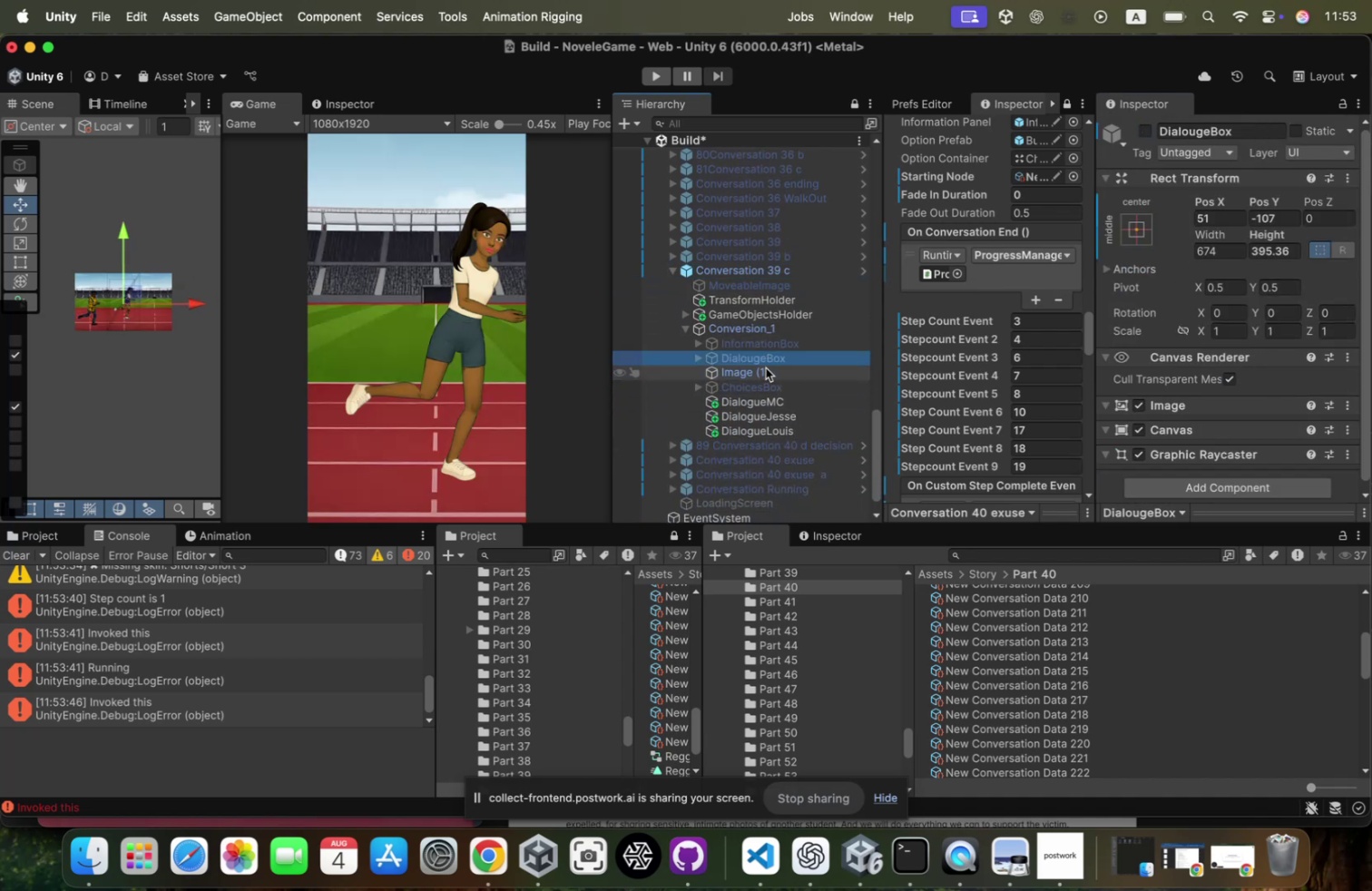 
key(ArrowUp)
 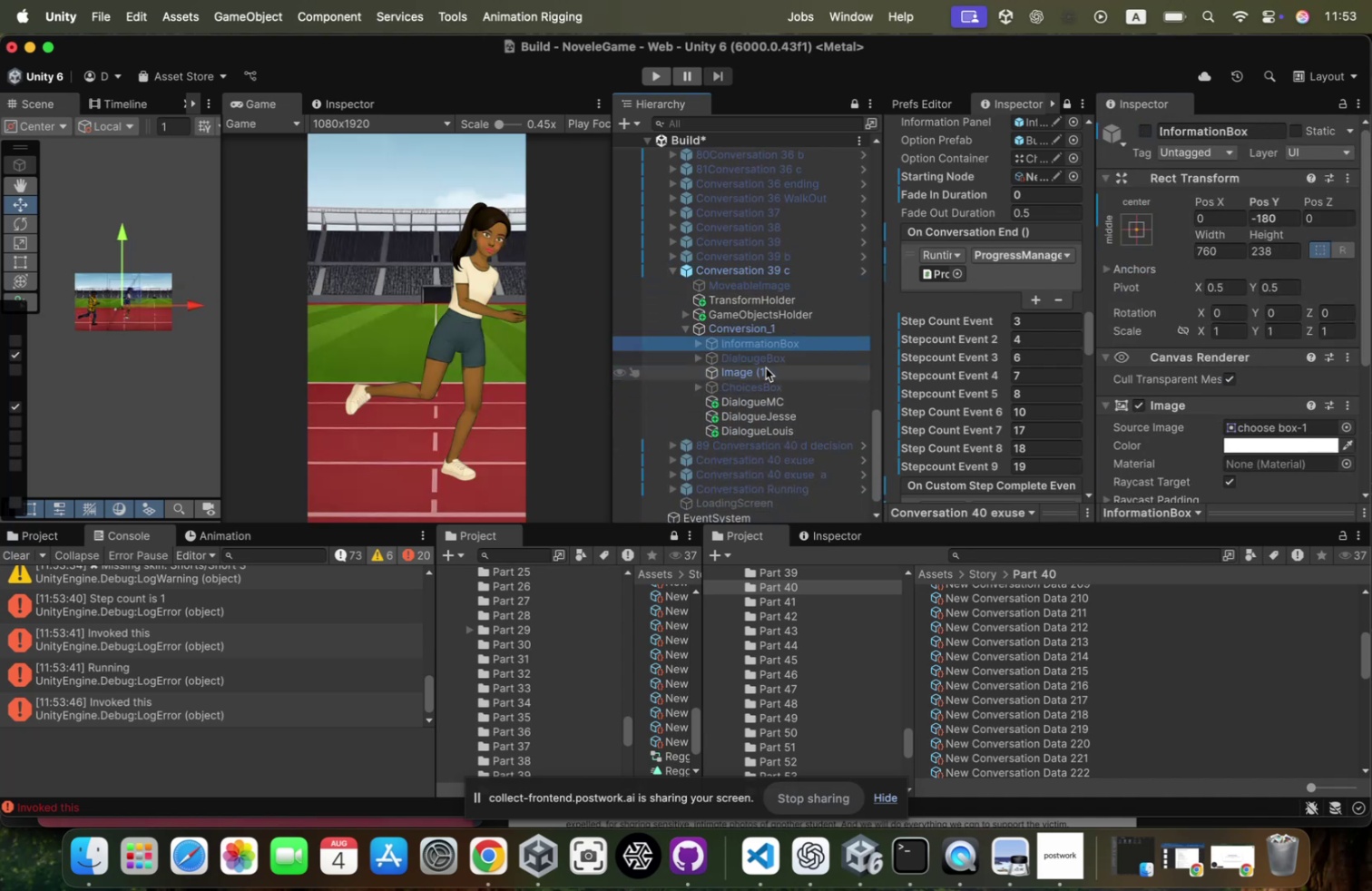 
key(ArrowUp)
 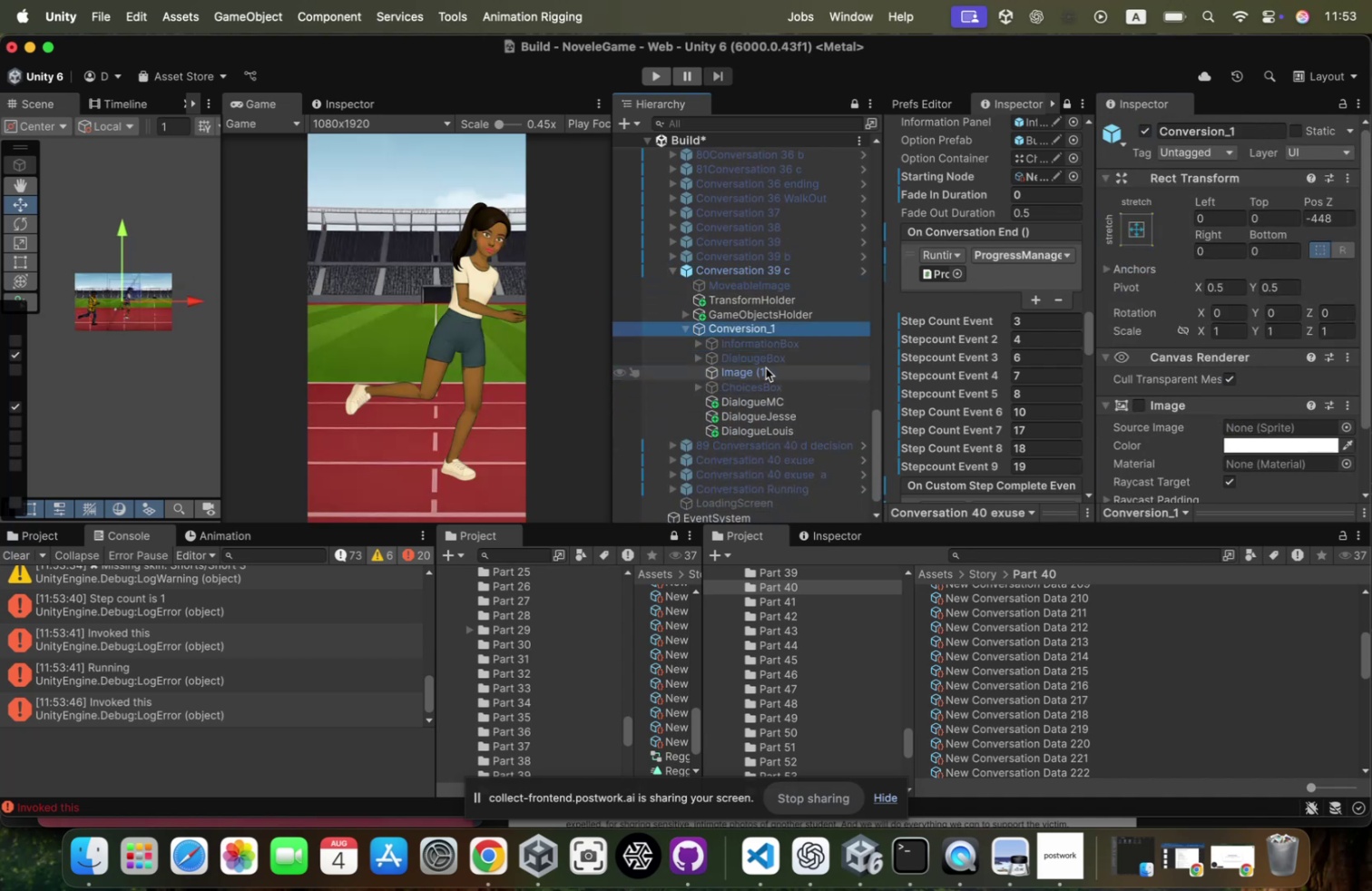 
key(ArrowUp)
 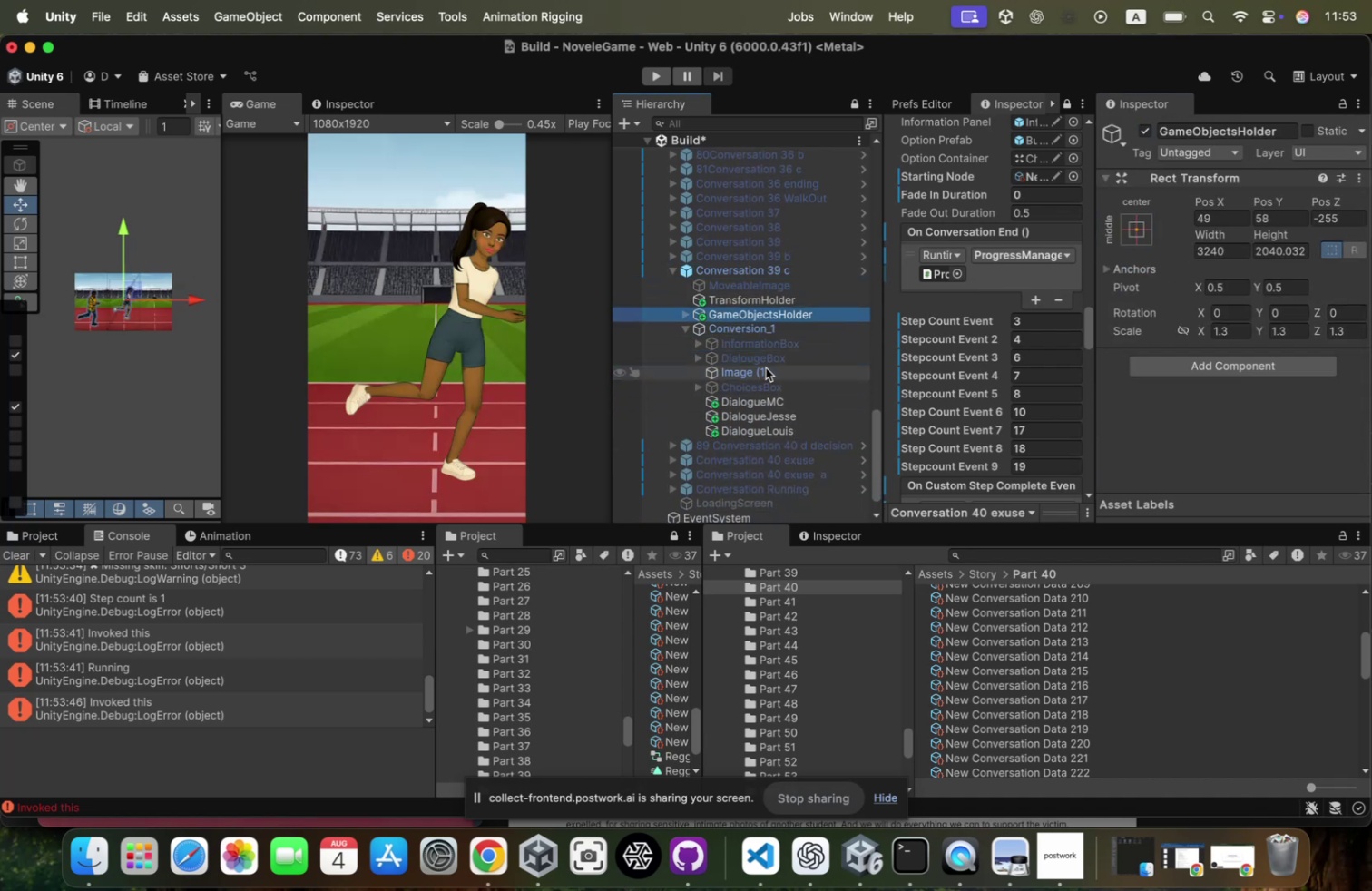 
key(ArrowRight)
 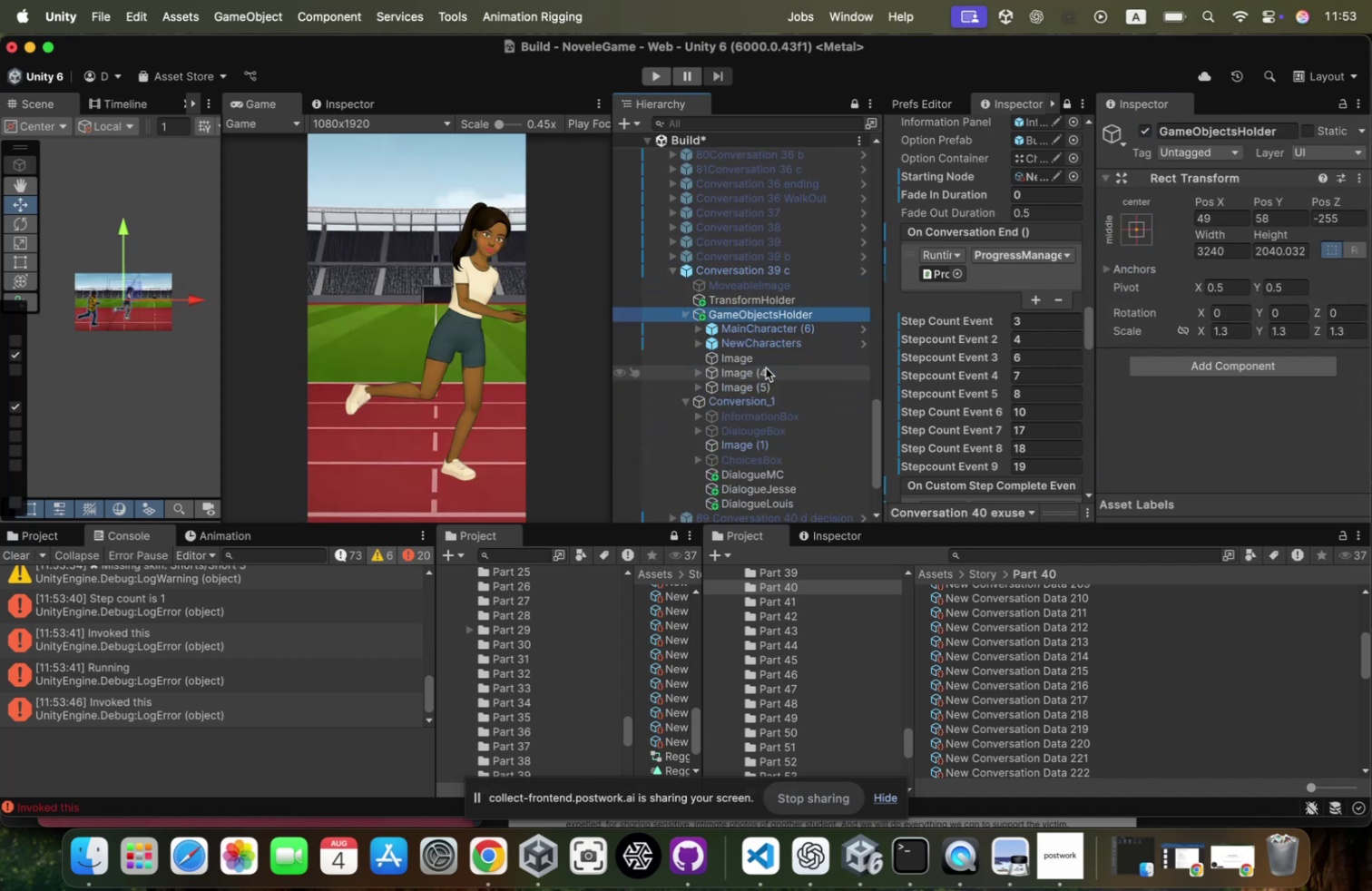 
key(ArrowDown)
 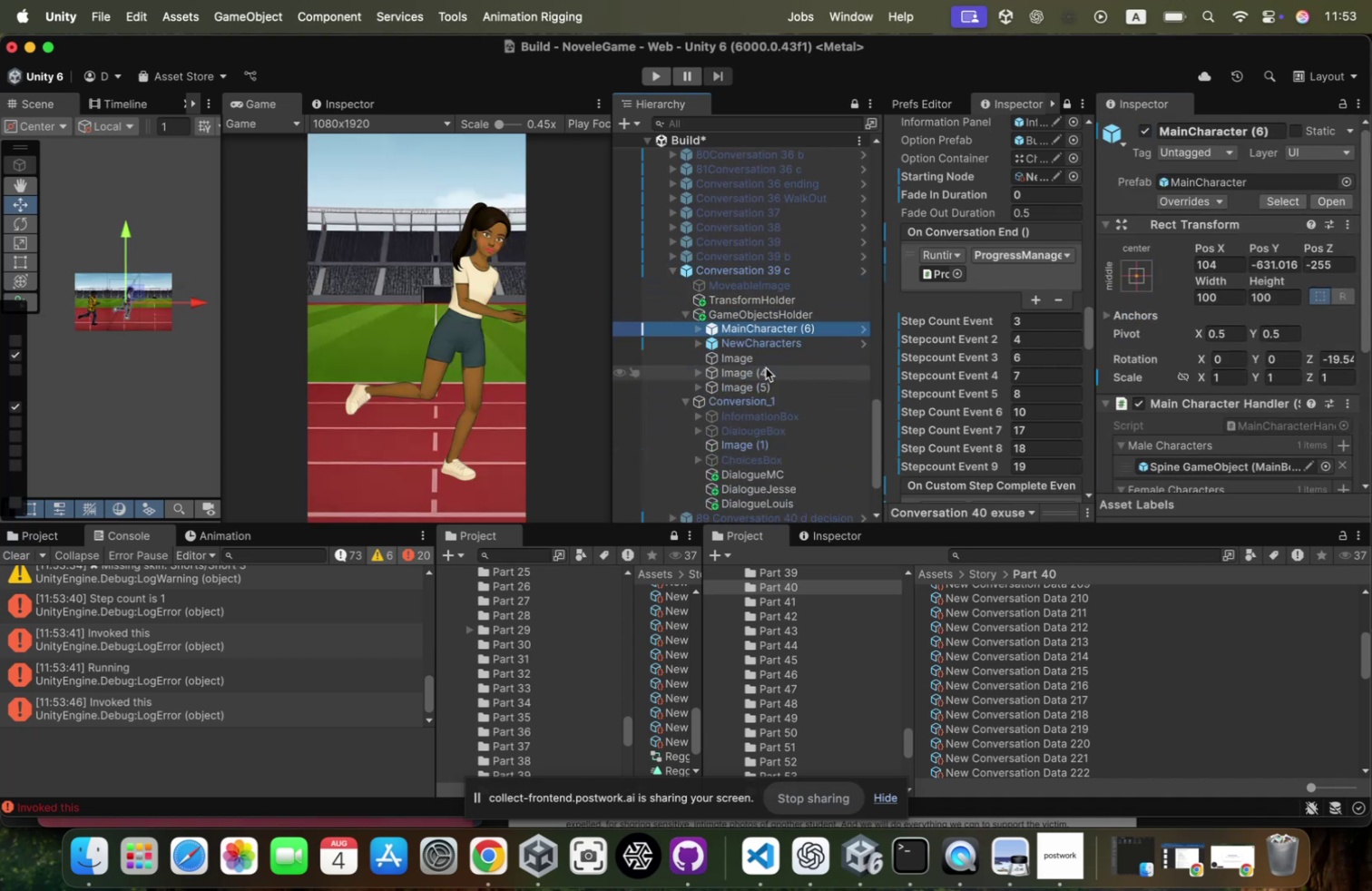 
key(ArrowDown)
 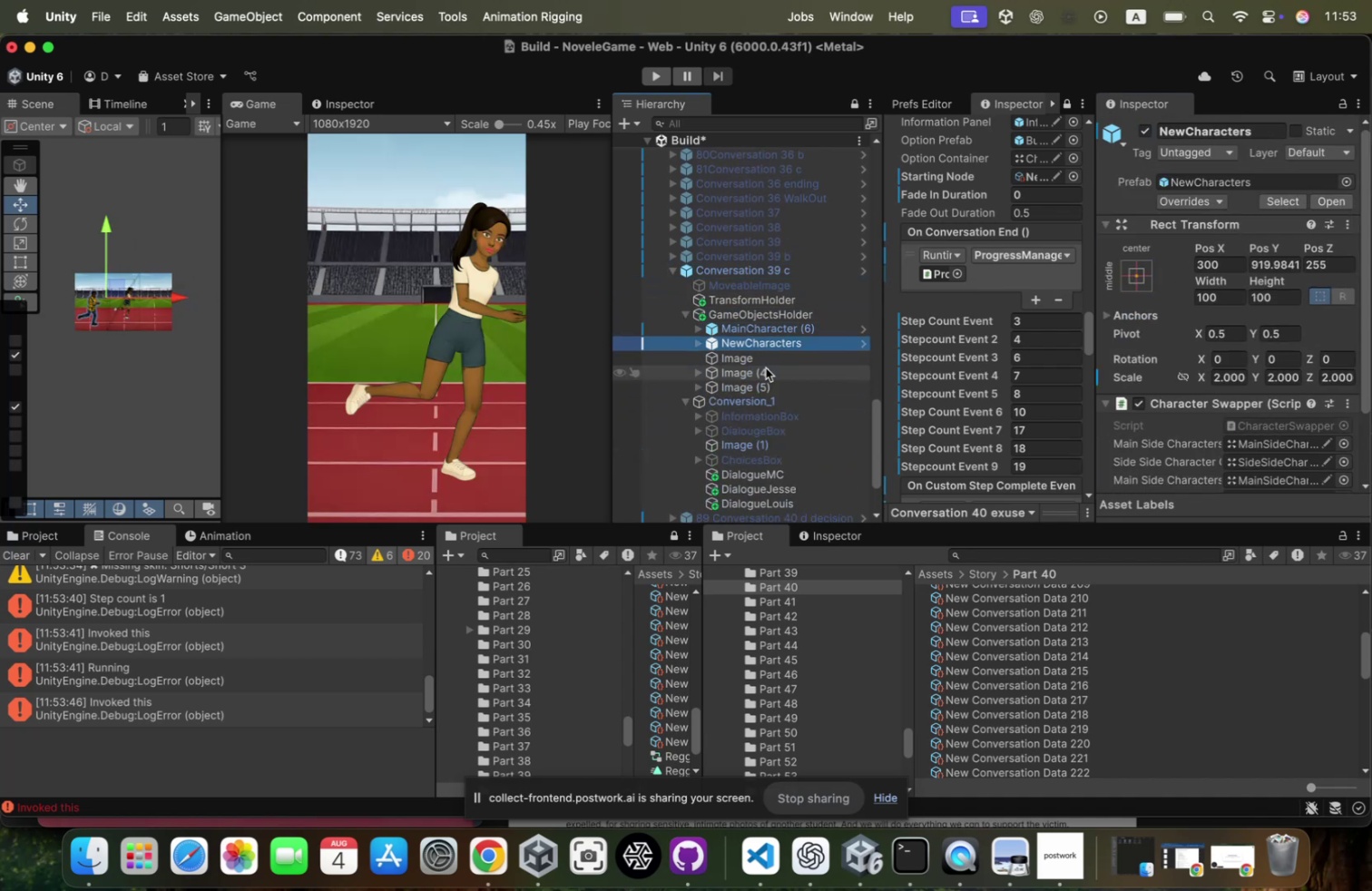 
key(ArrowDown)
 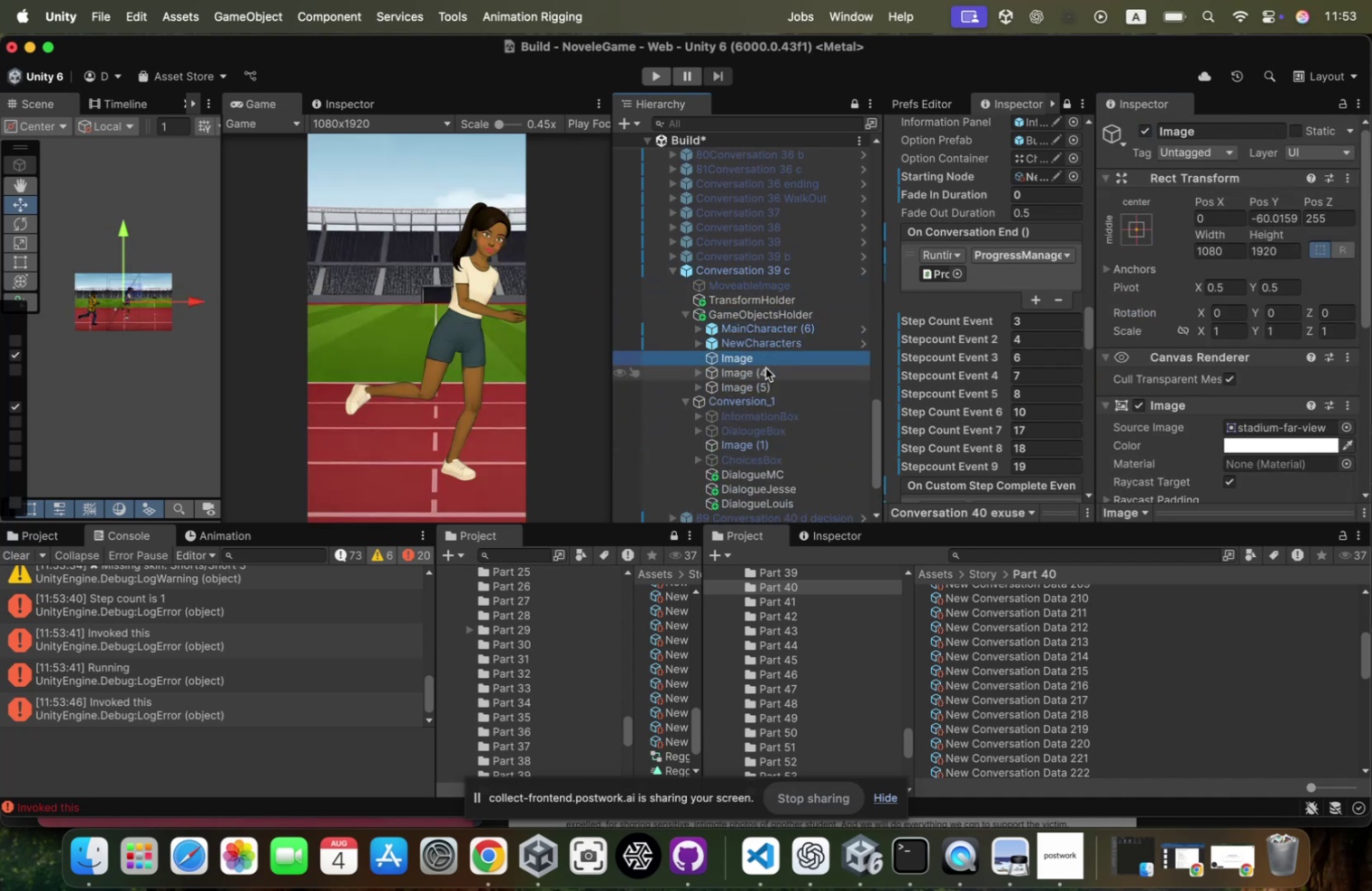 
key(ArrowUp)
 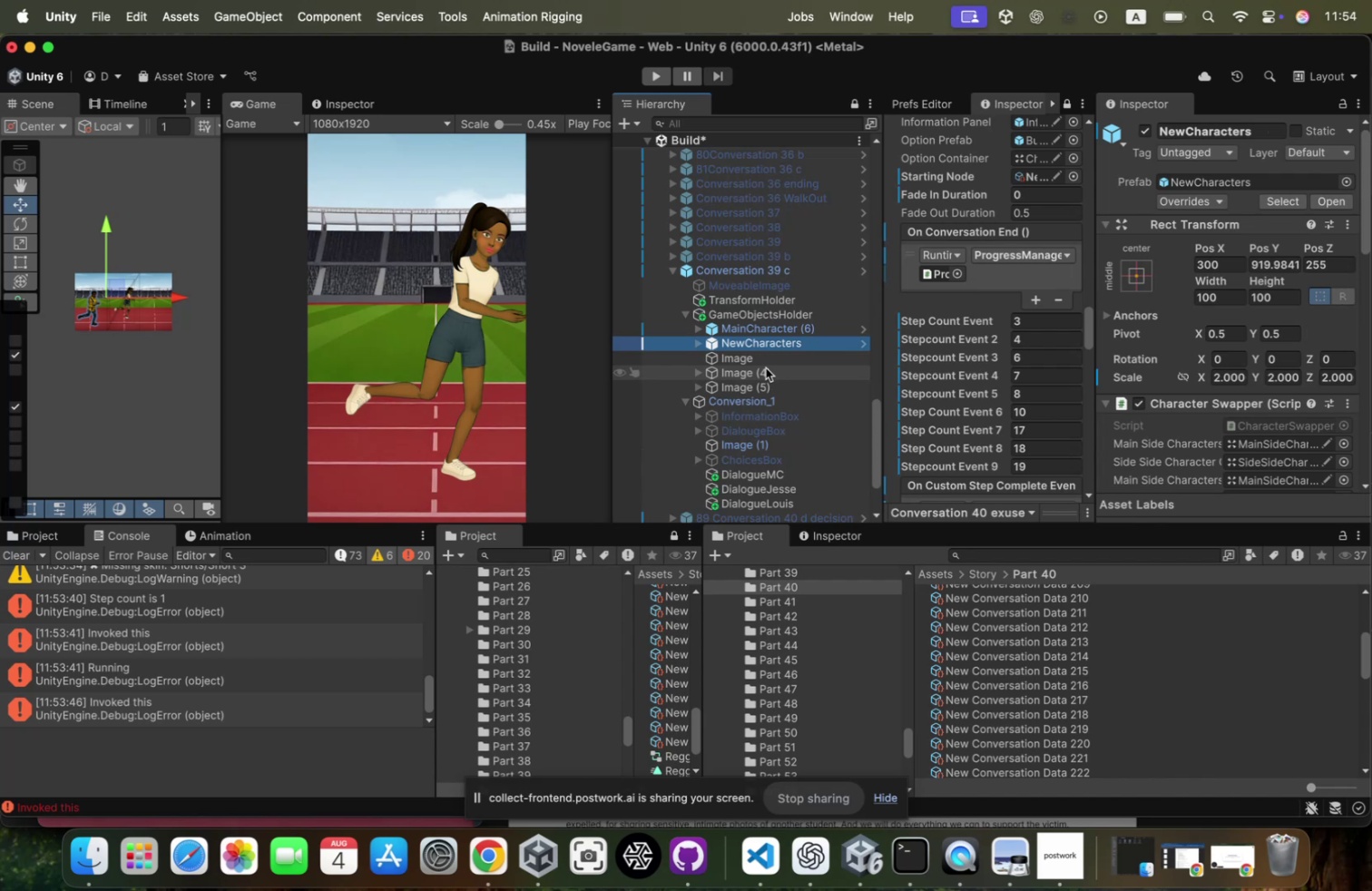 
key(ArrowUp)
 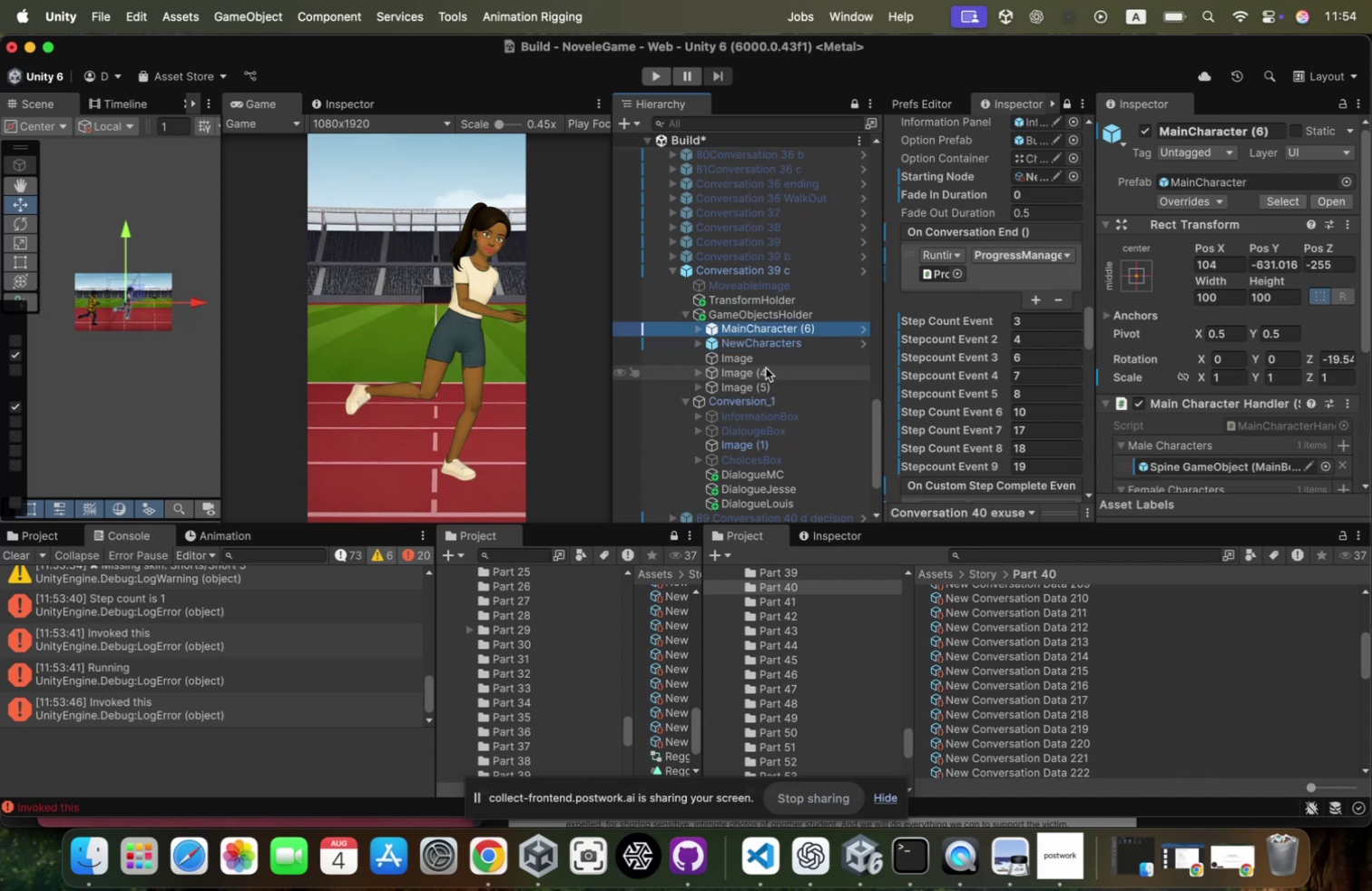 
key(ArrowDown)
 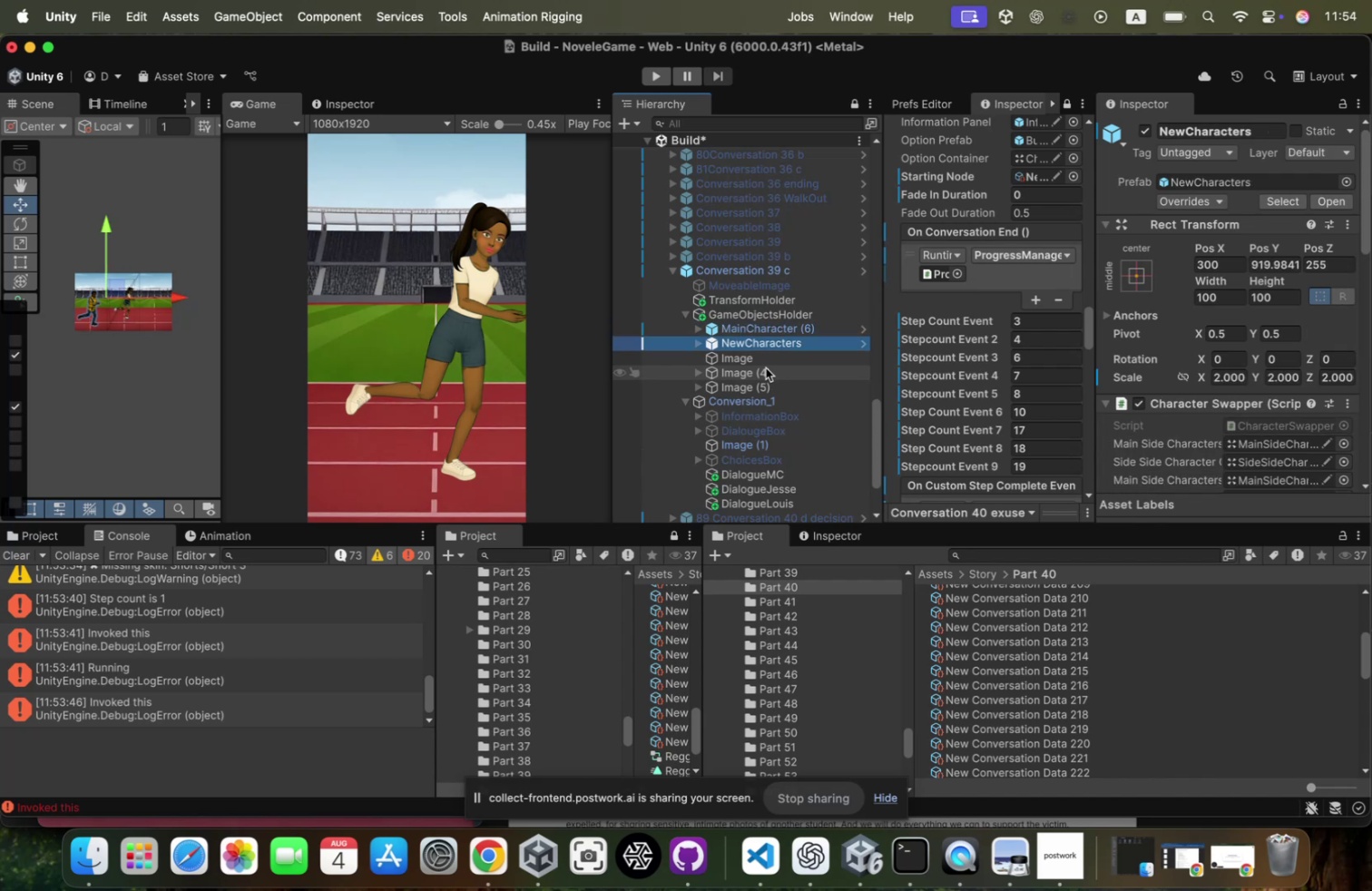 
key(ArrowDown)
 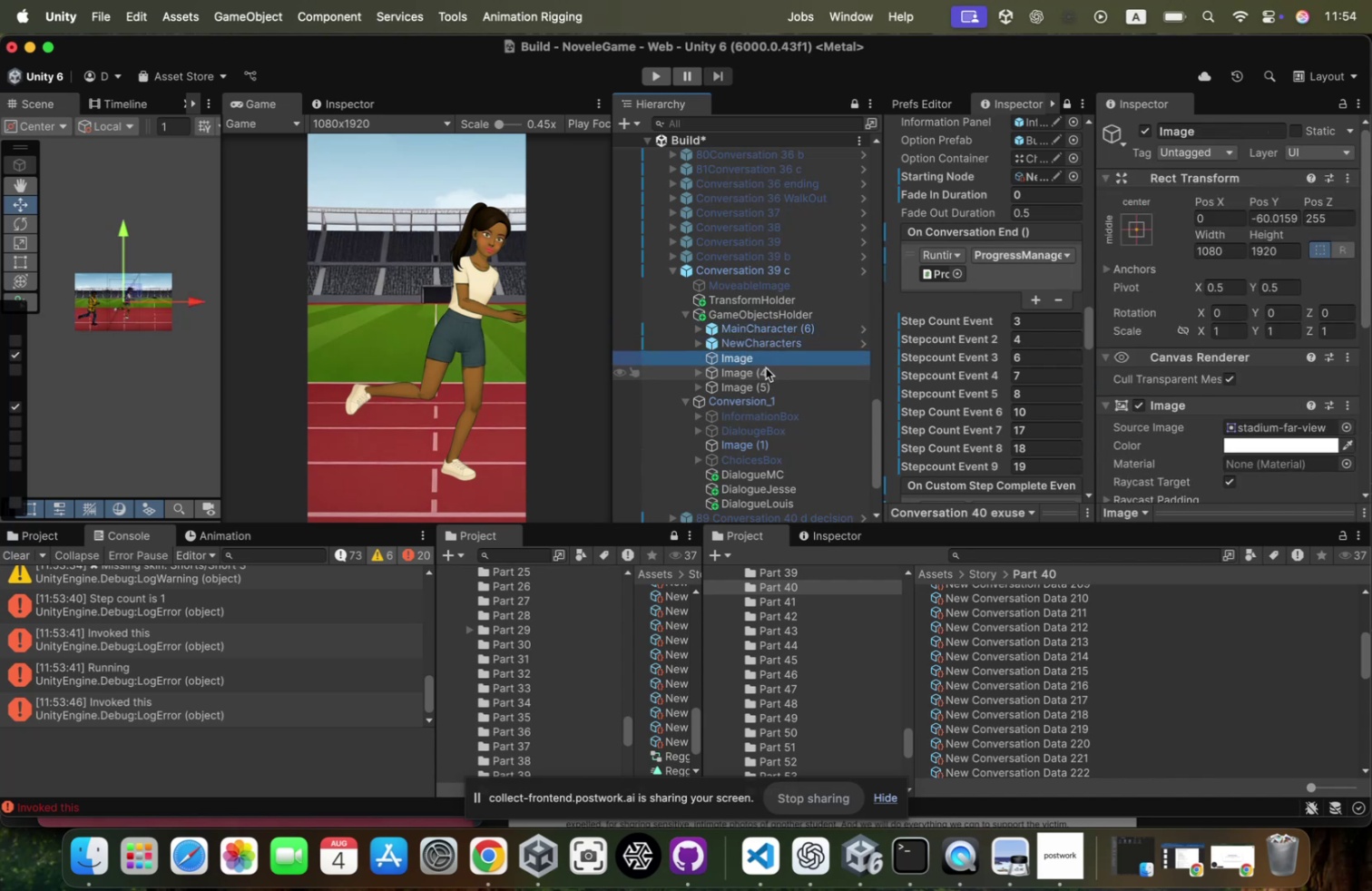 
key(ArrowUp)
 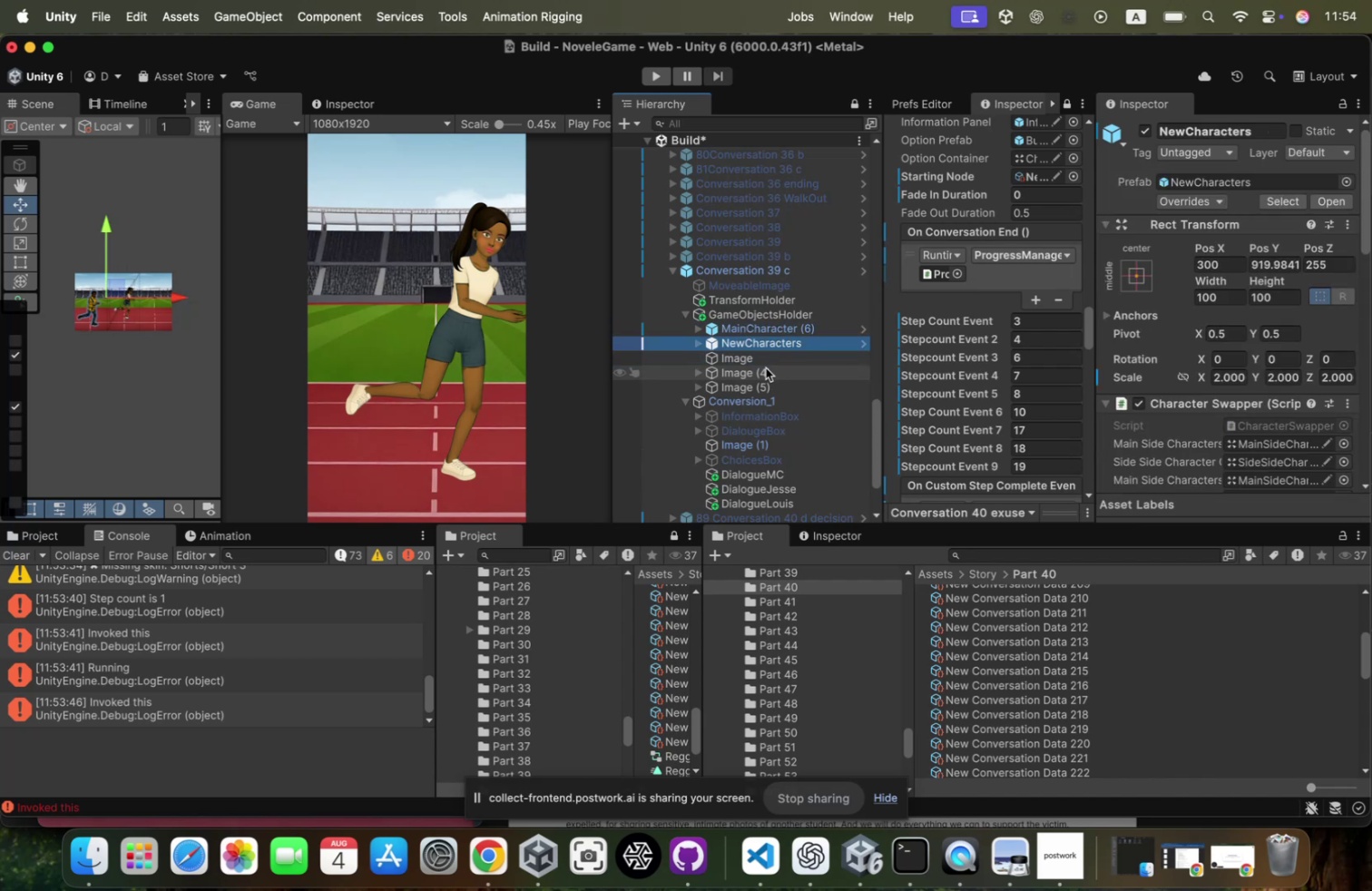 
key(ArrowRight)
 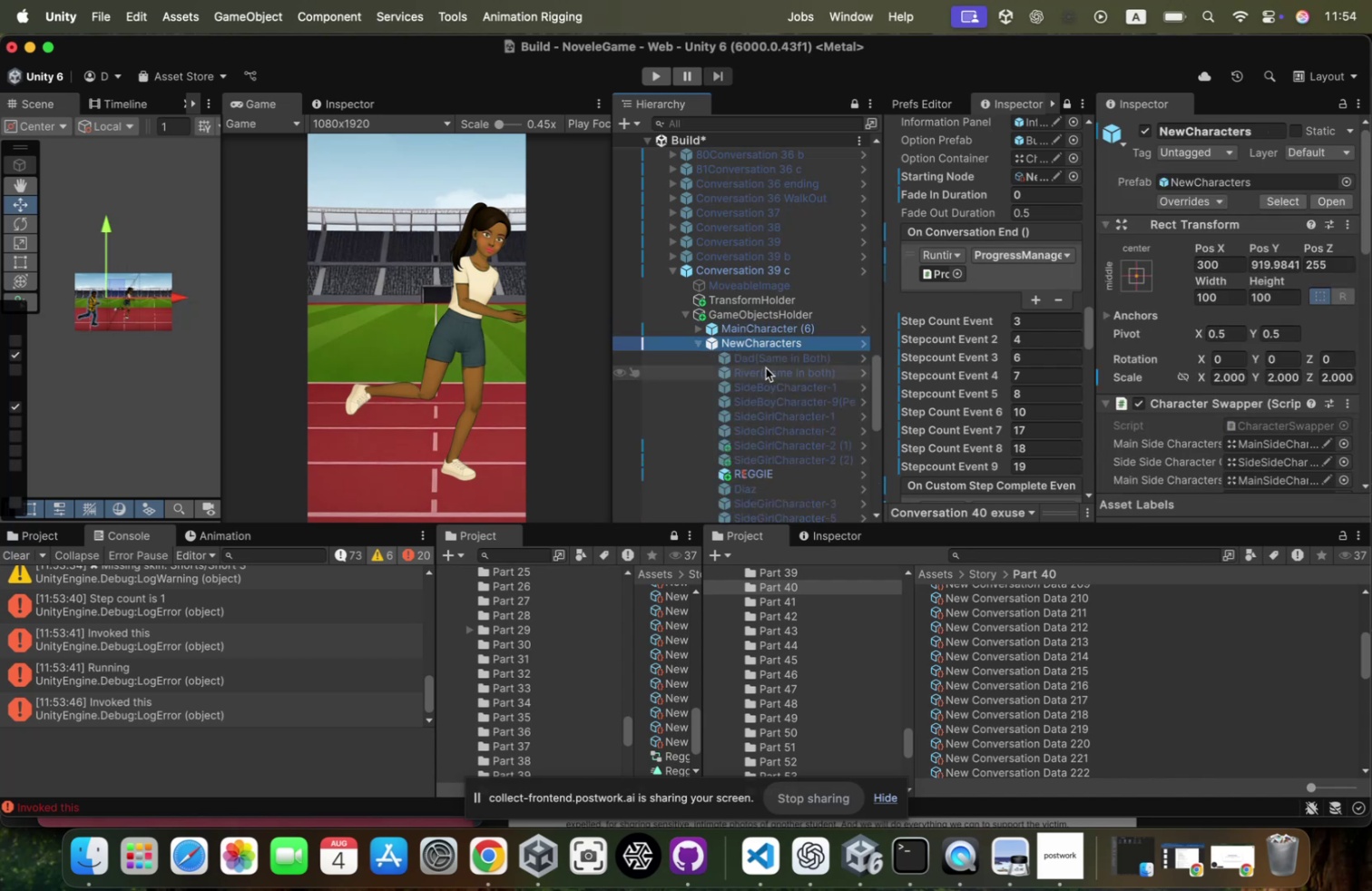 
key(ArrowDown)
 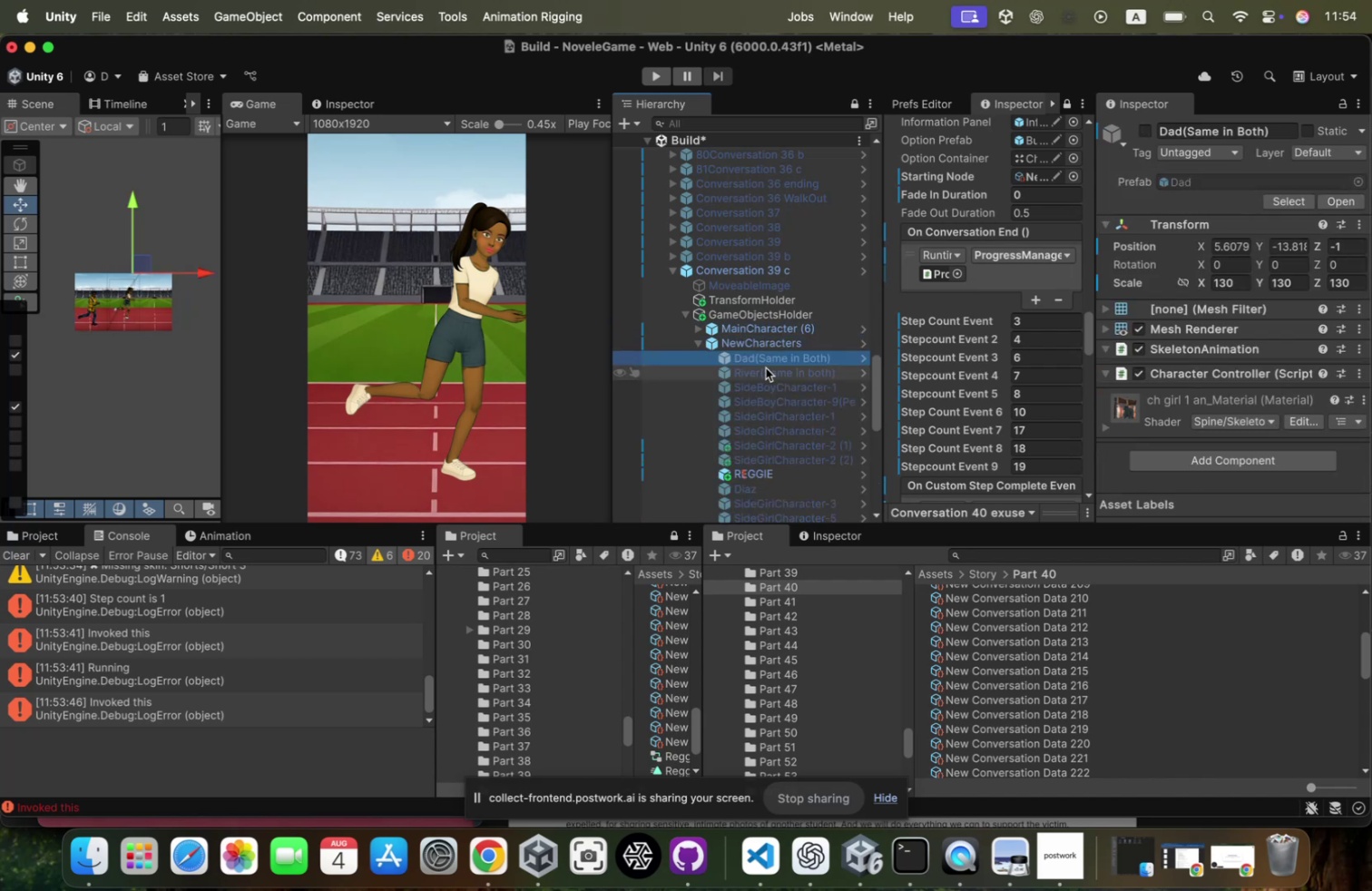 
key(ArrowDown)
 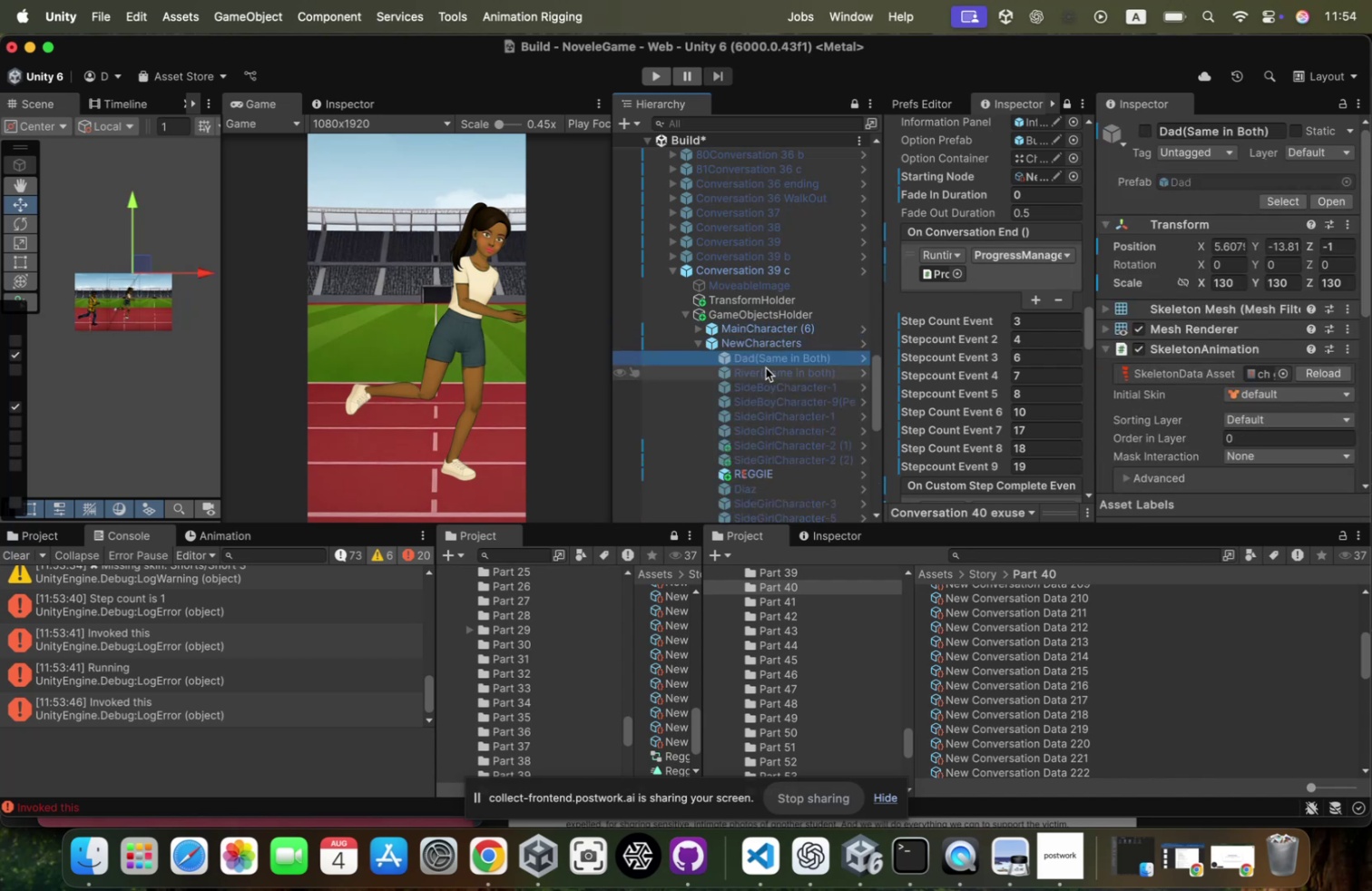 
key(ArrowDown)
 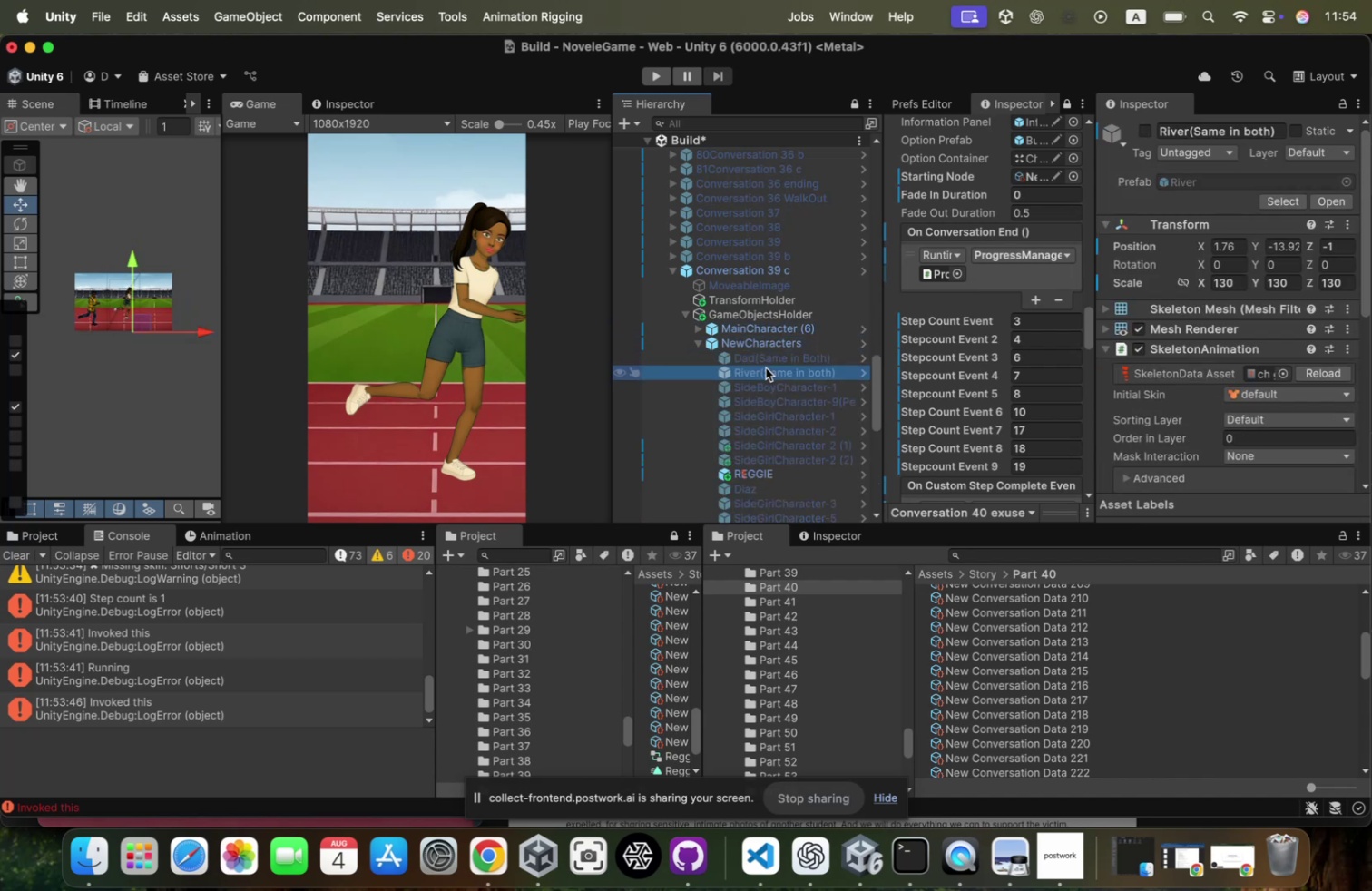 
key(ArrowDown)
 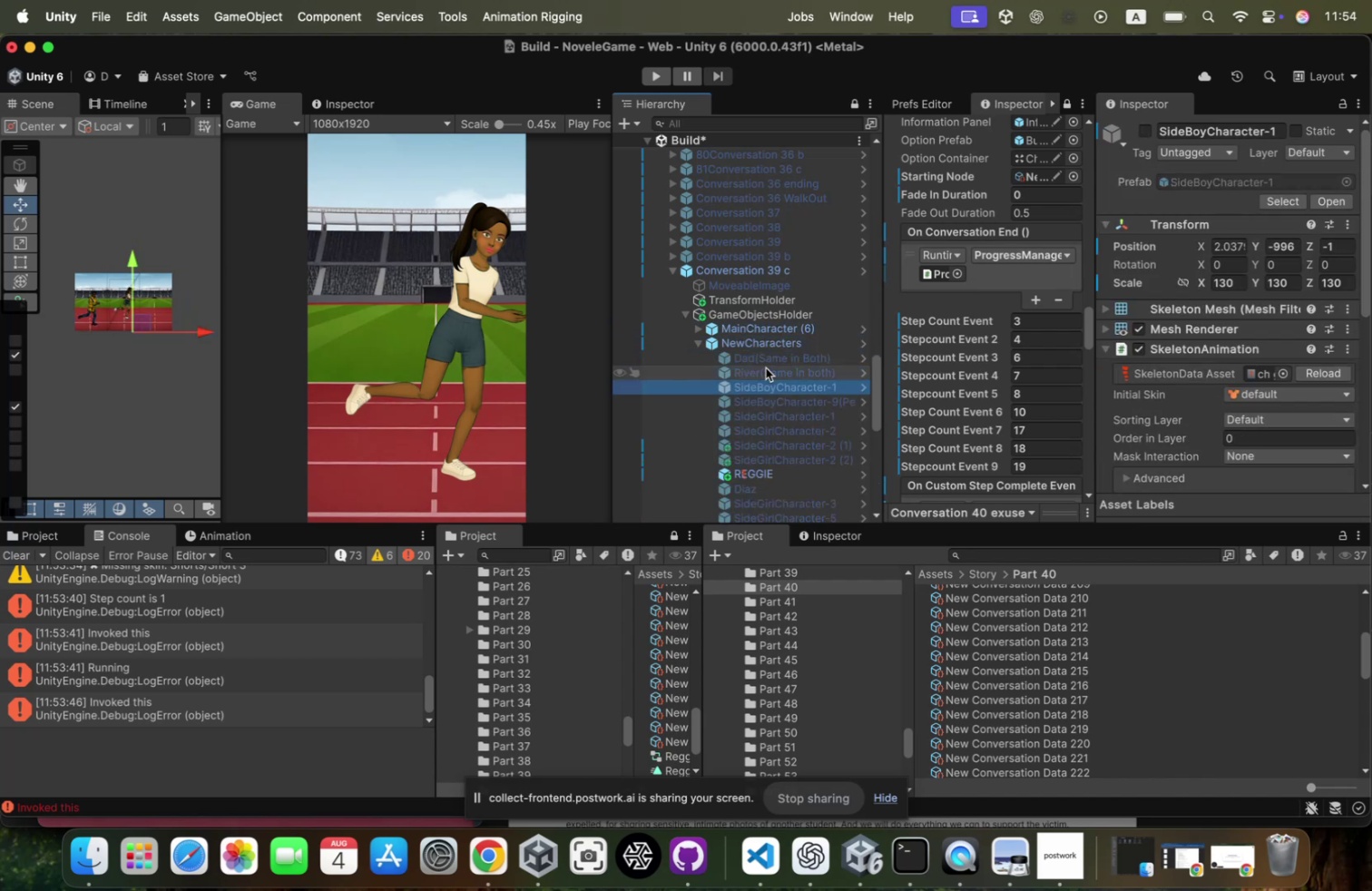 
key(ArrowDown)
 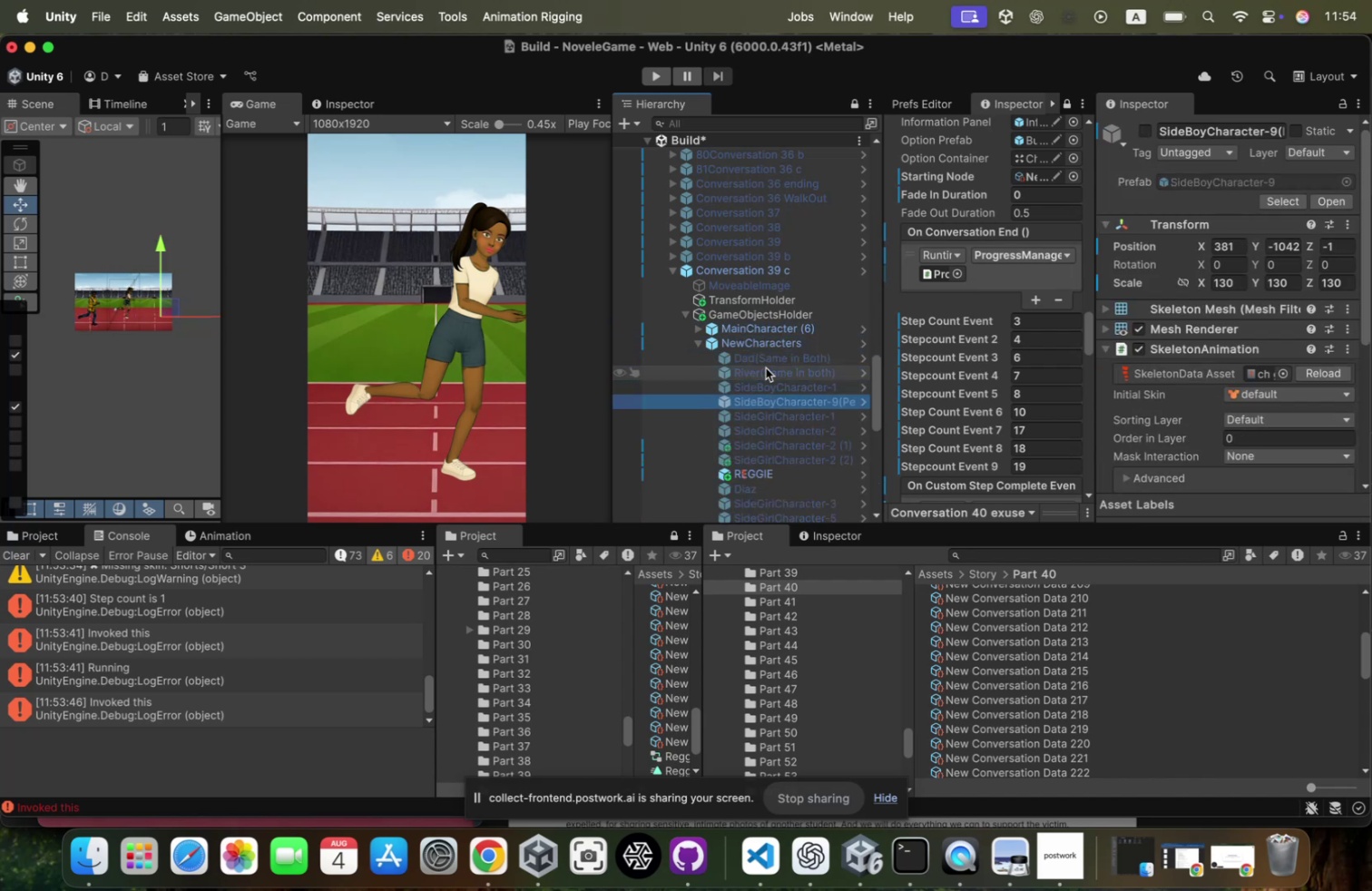 
key(ArrowDown)
 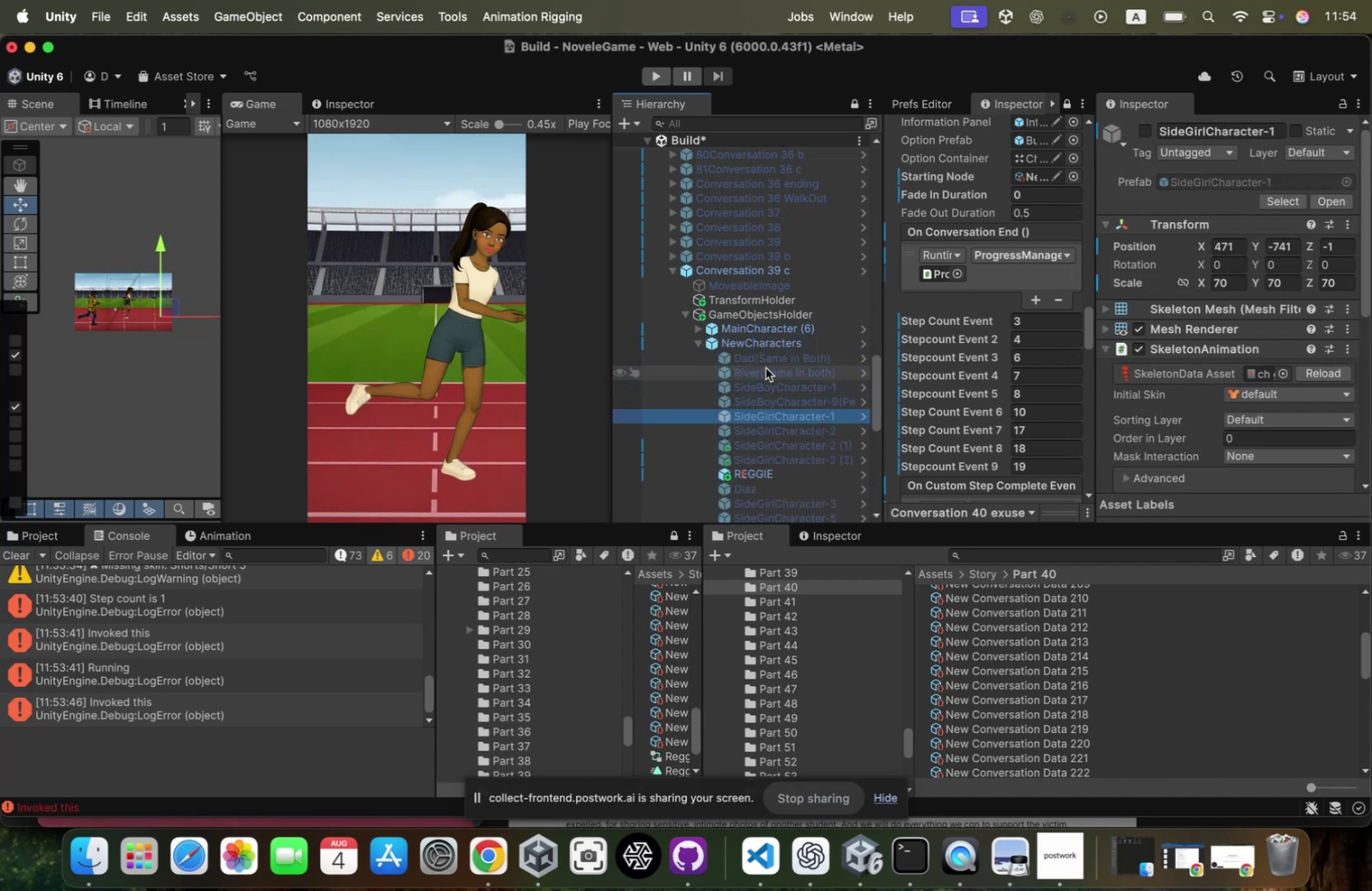 
key(ArrowDown)
 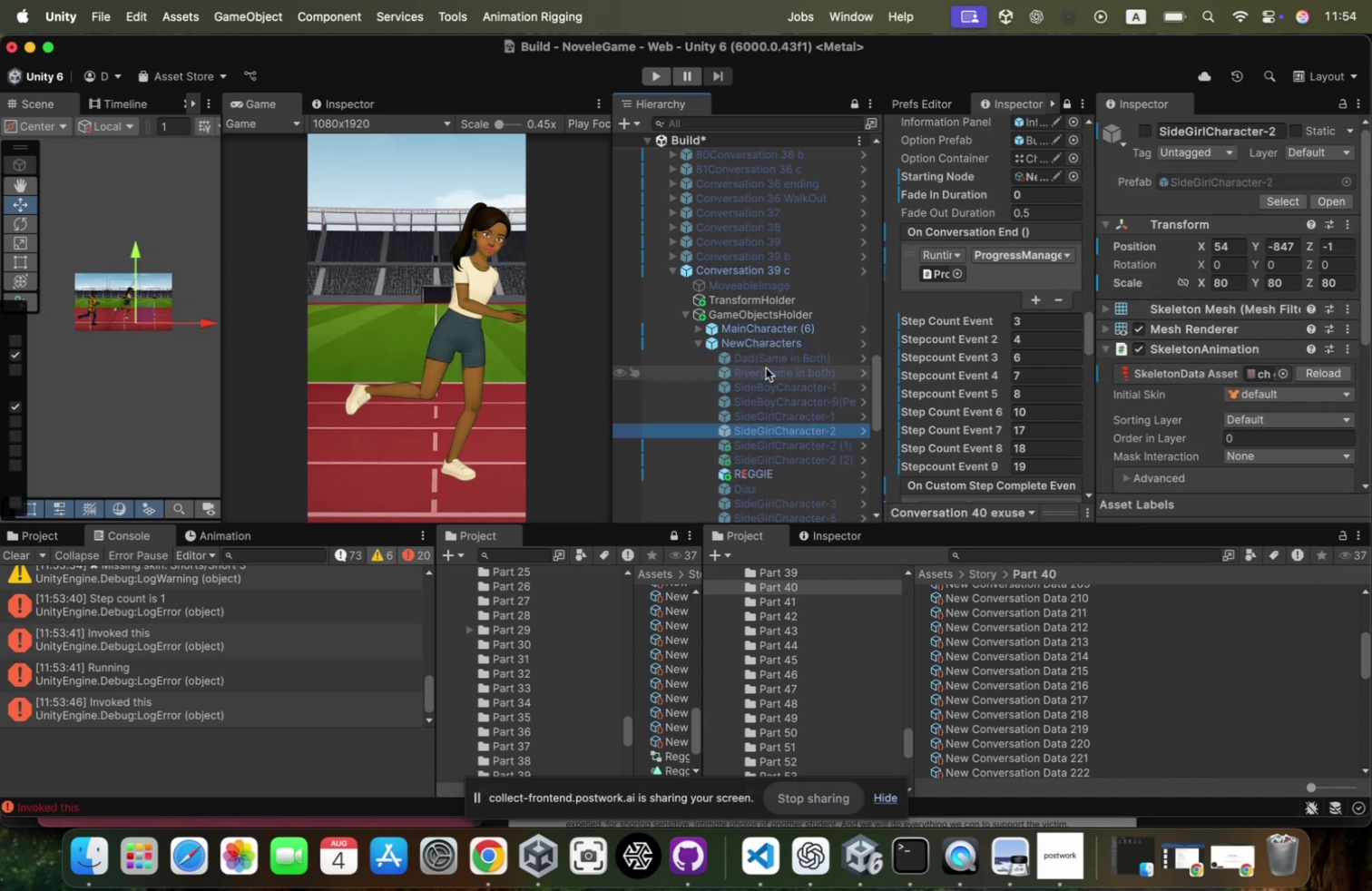 
key(ArrowDown)
 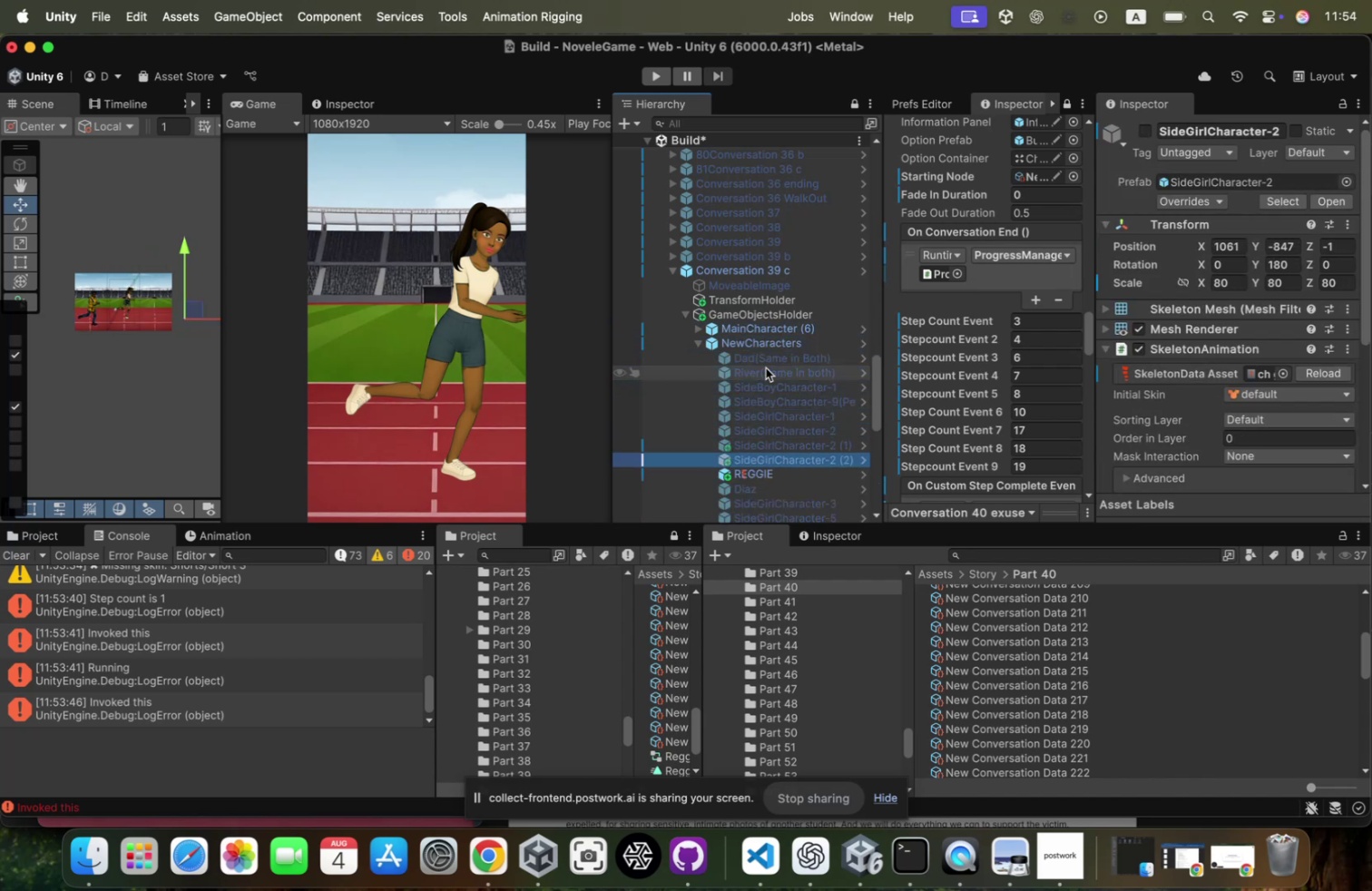 
key(ArrowDown)
 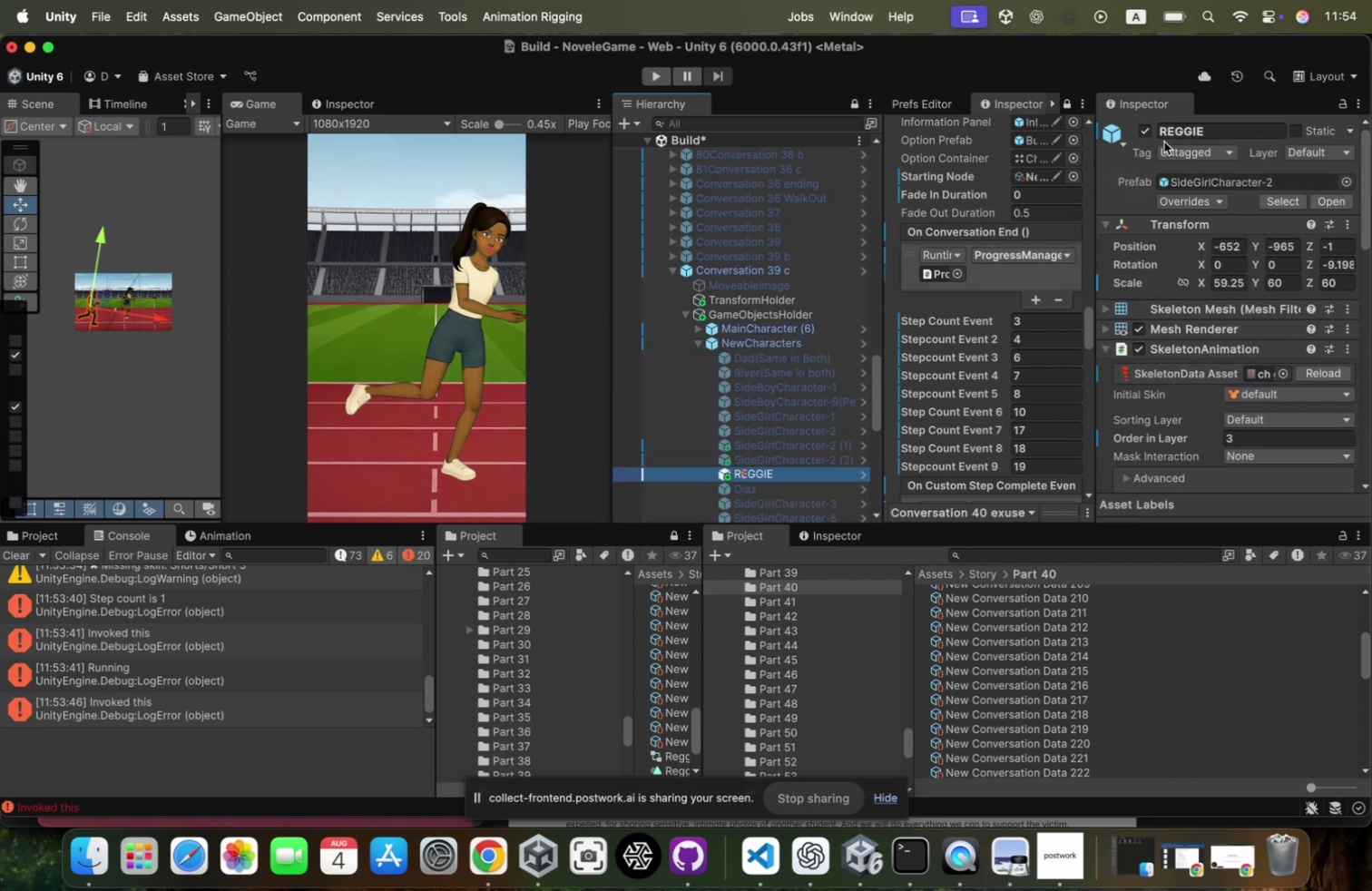 
scroll: coordinate [1153, 250], scroll_direction: down, amount: 59.0
 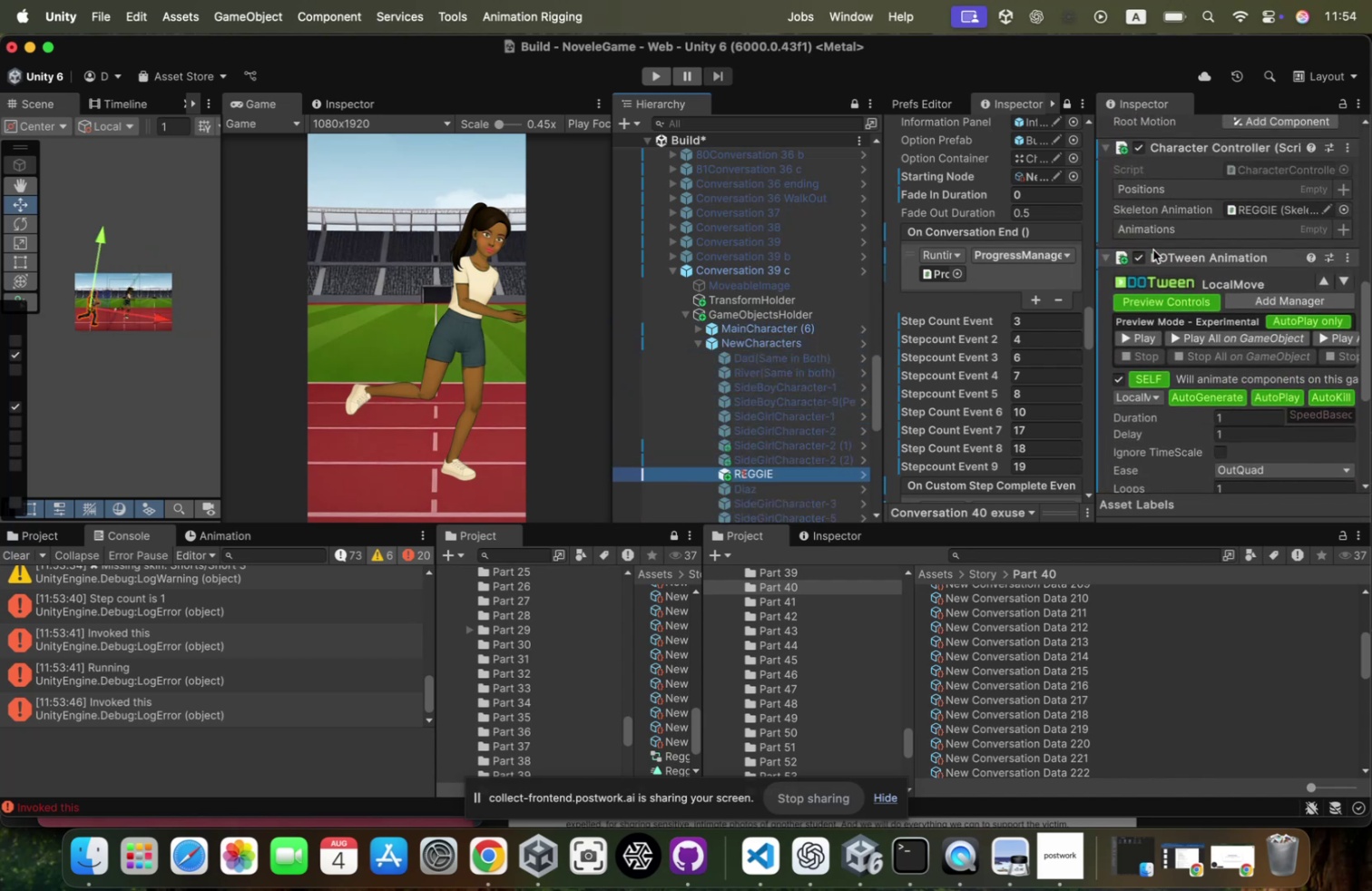 
right_click([1153, 250])
 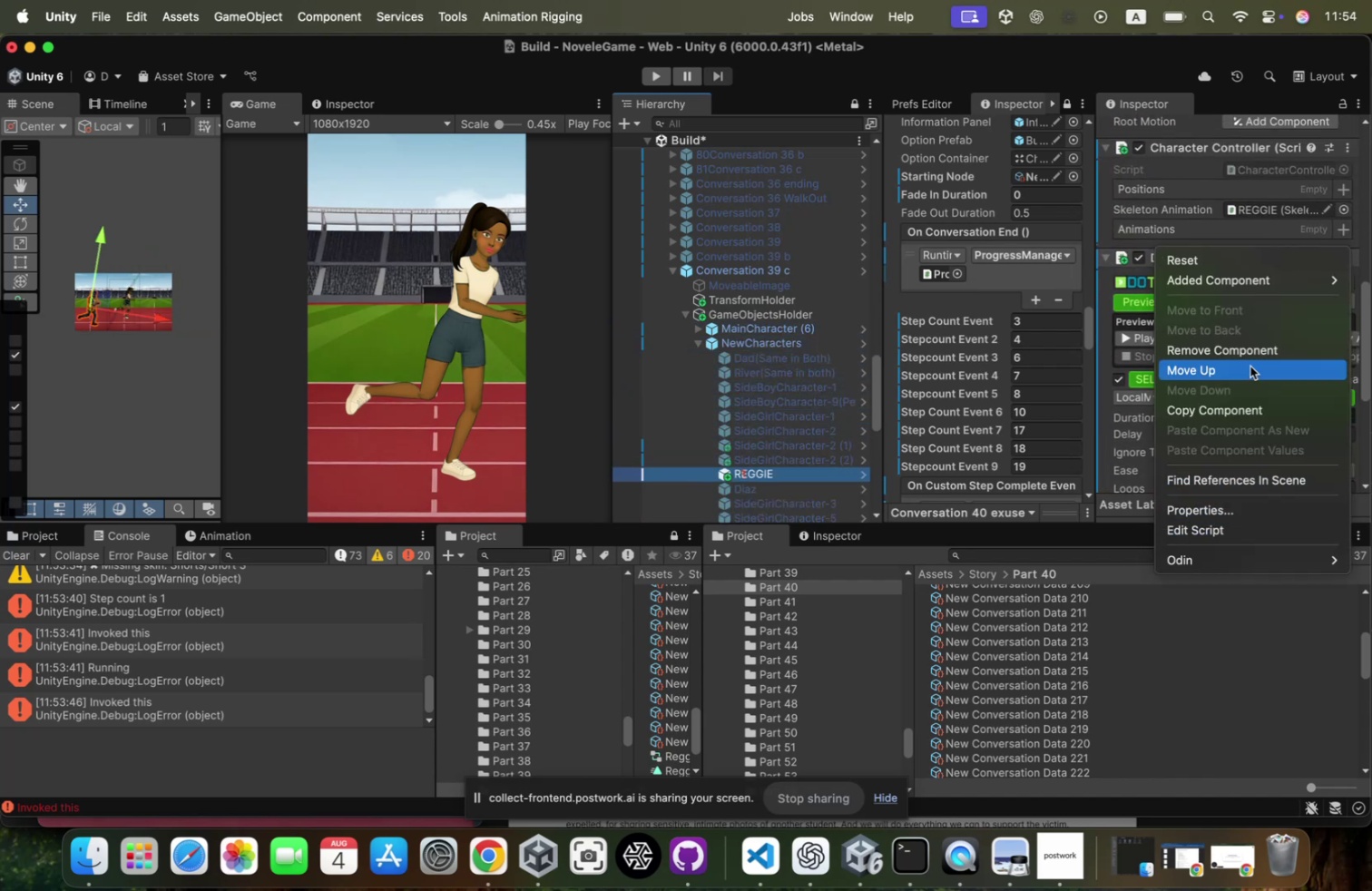 
left_click([1238, 402])
 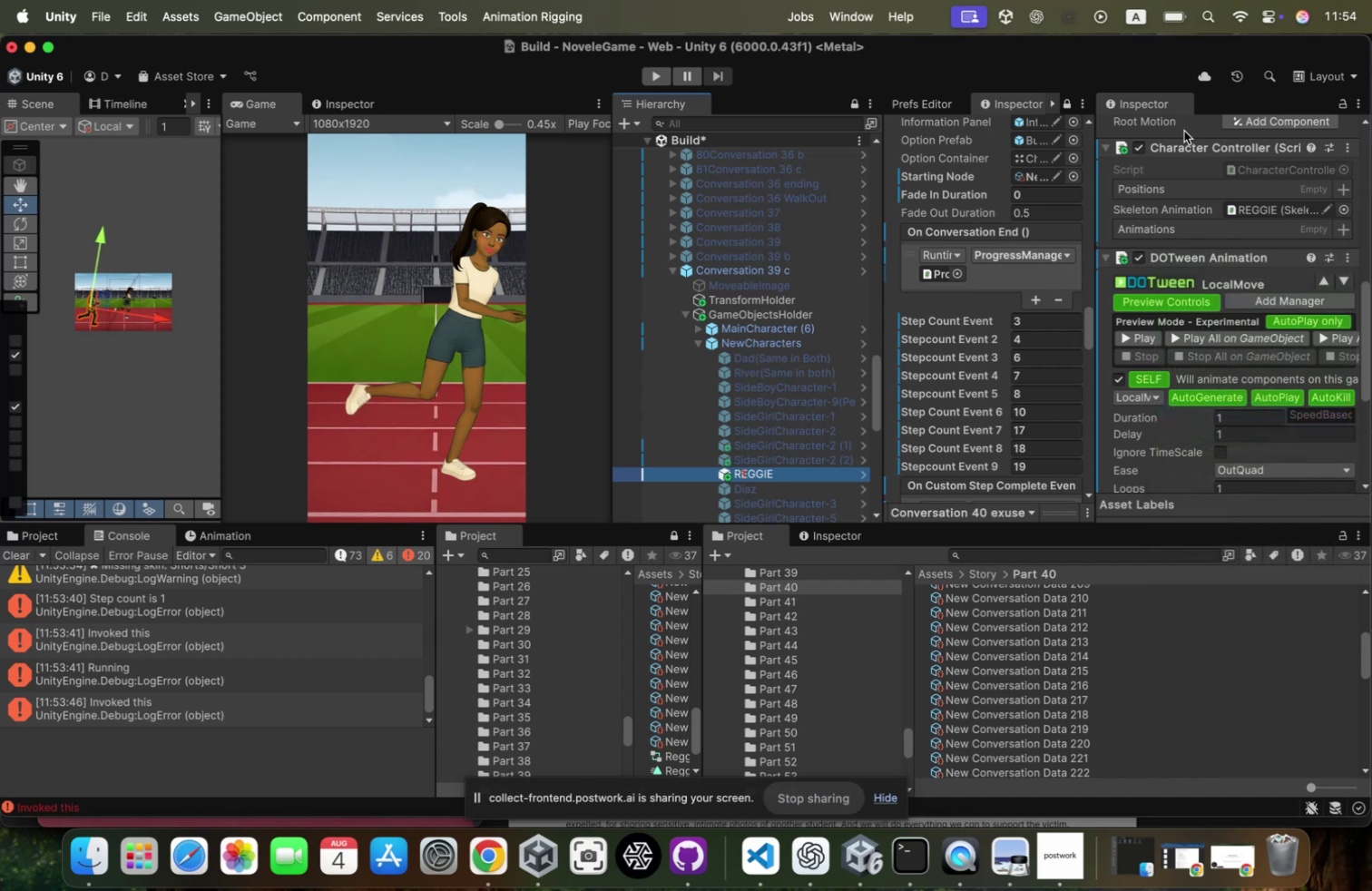 
scroll: coordinate [1184, 131], scroll_direction: up, amount: 143.0
 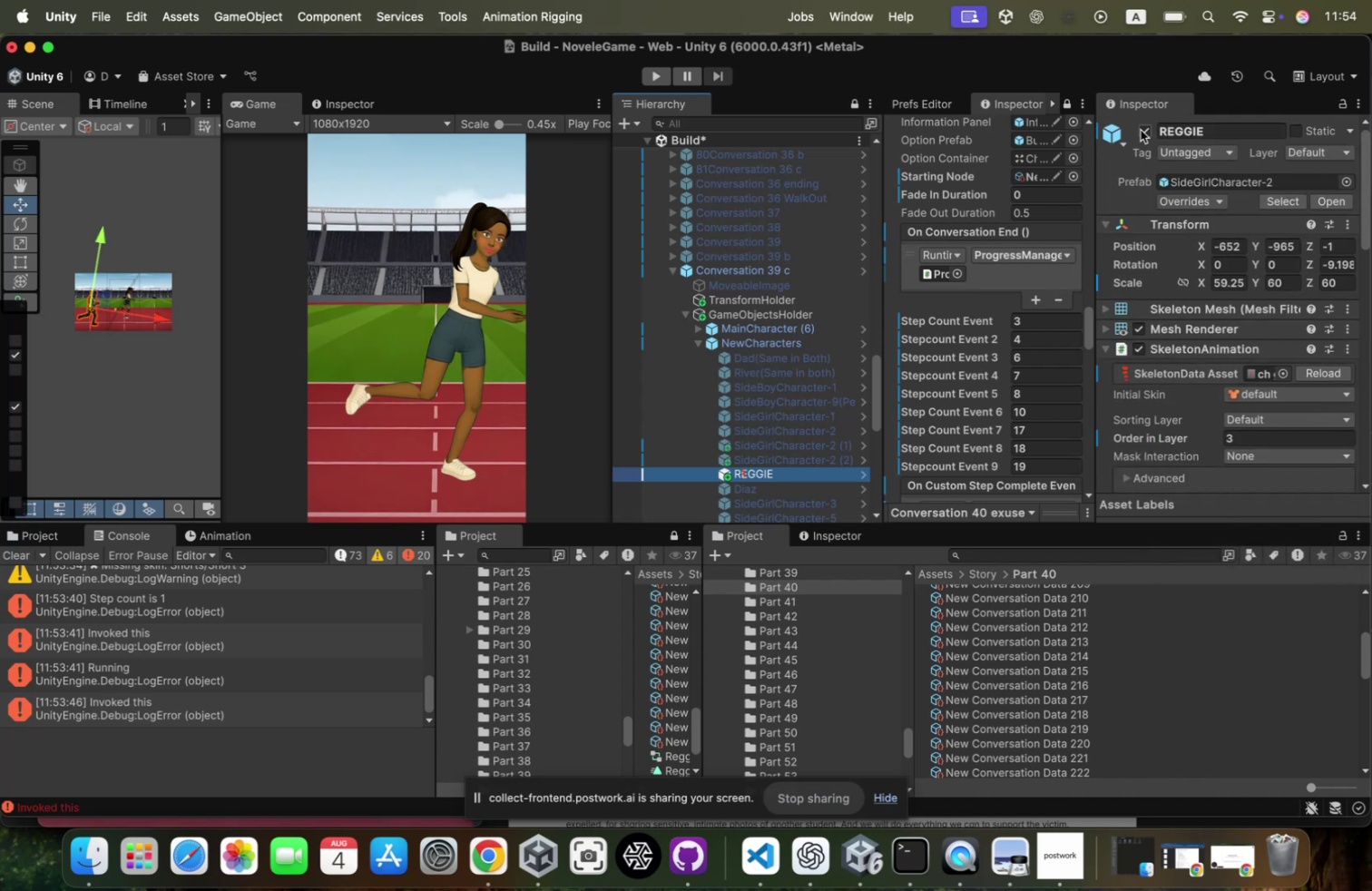 
left_click([1141, 130])
 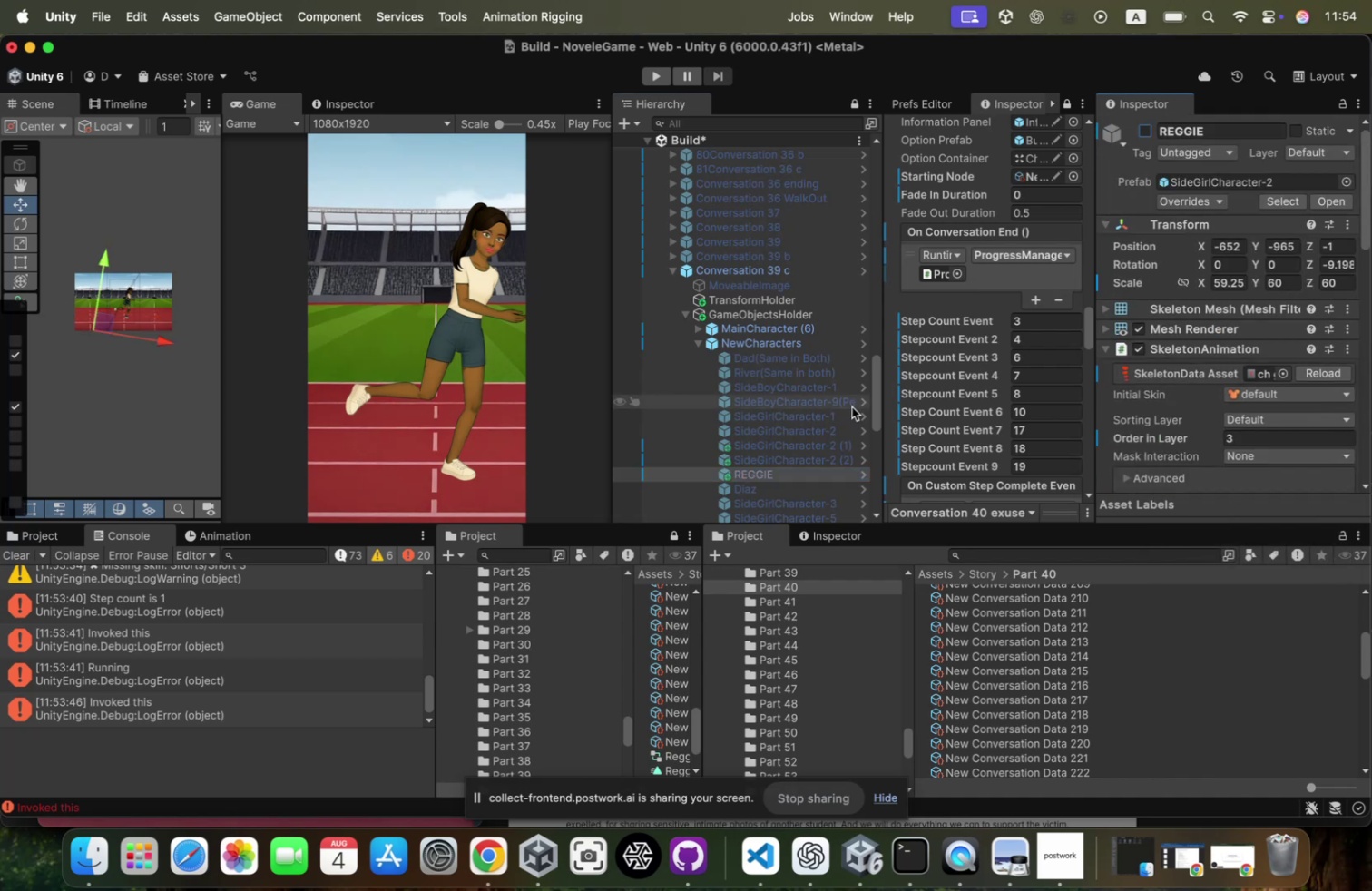 
scroll: coordinate [852, 406], scroll_direction: down, amount: 40.0
 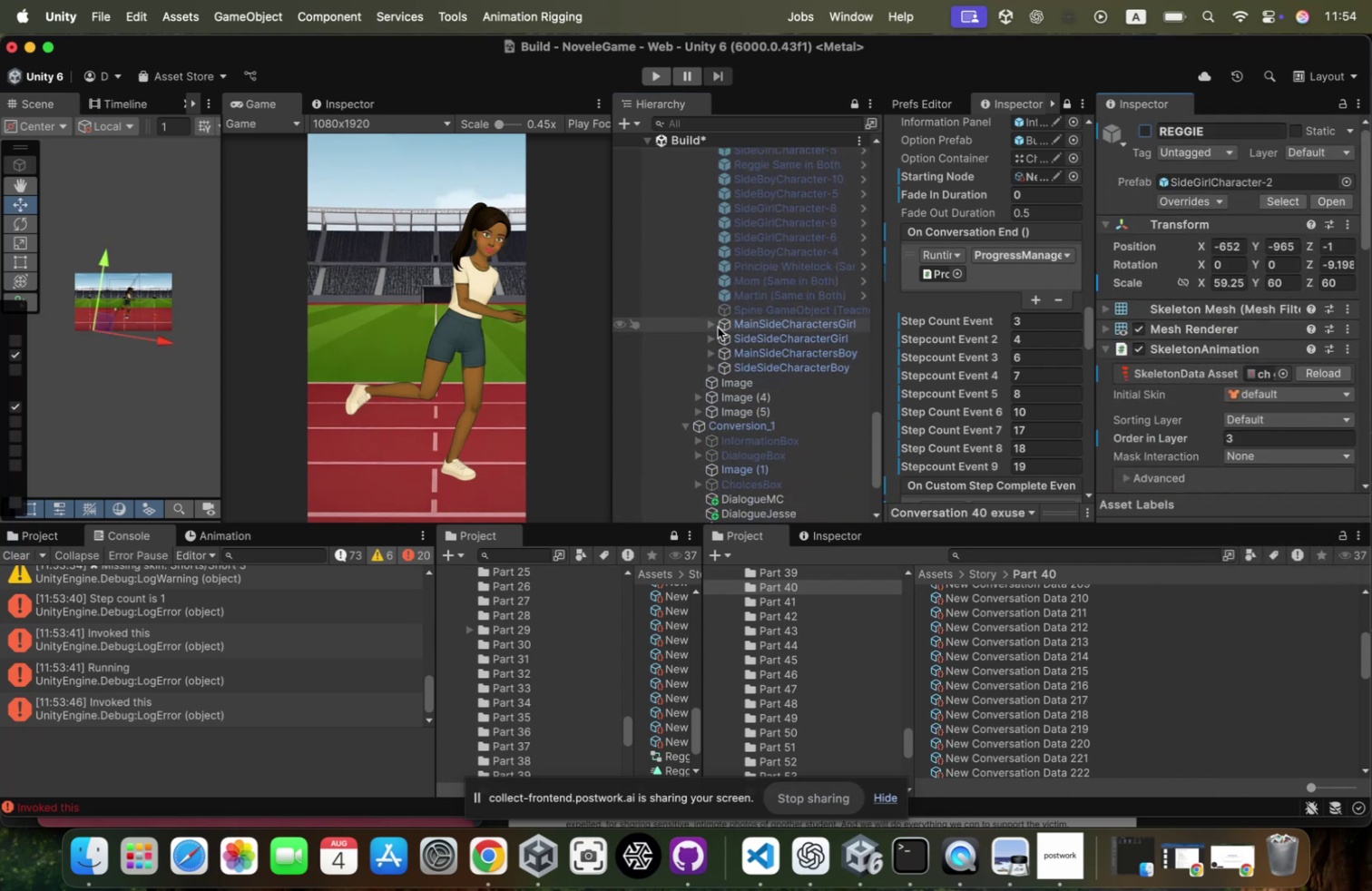 
left_click([708, 327])
 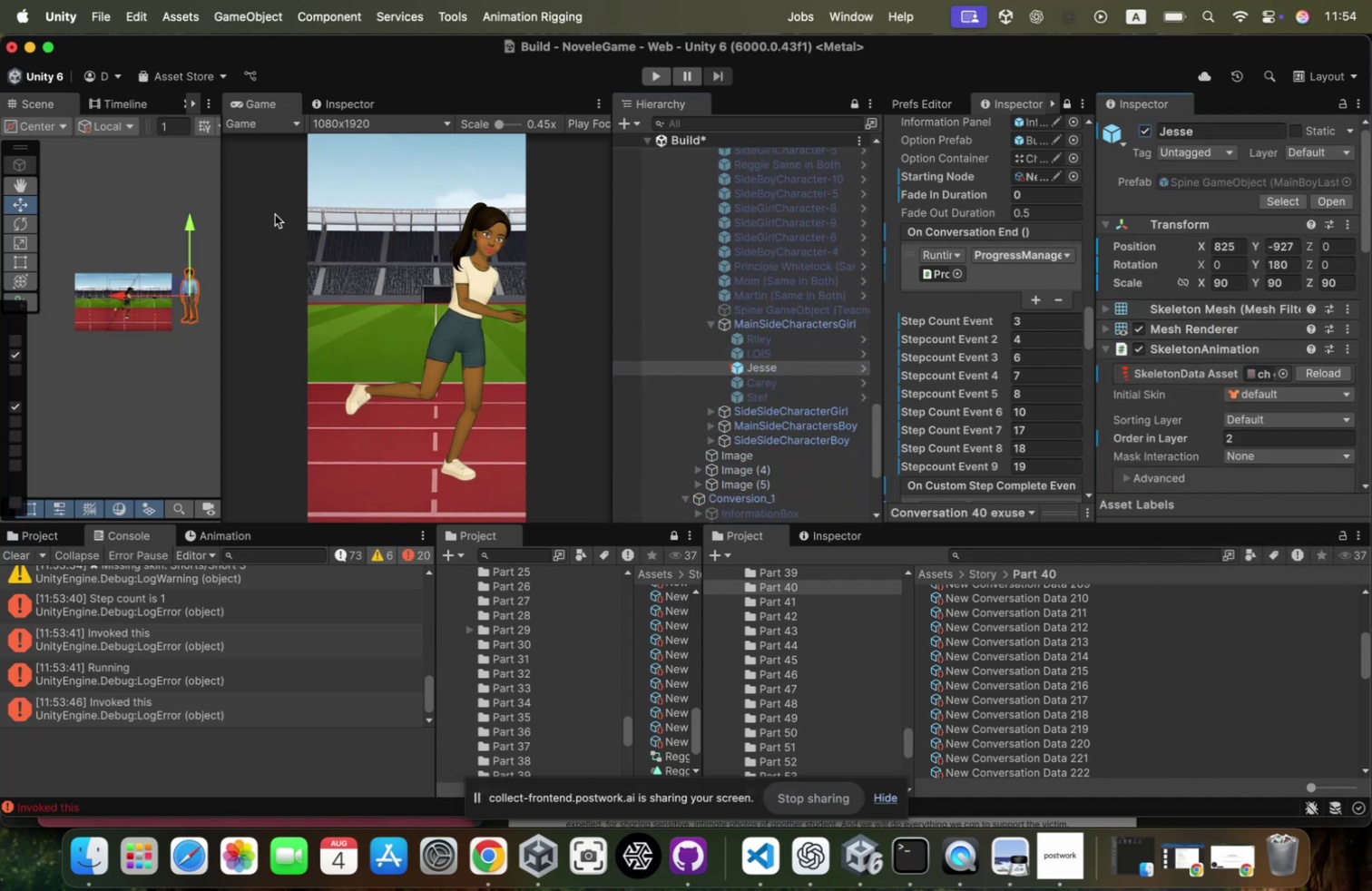 
left_click_drag(start_coordinate=[119, 293], to_coordinate=[53, 300])
 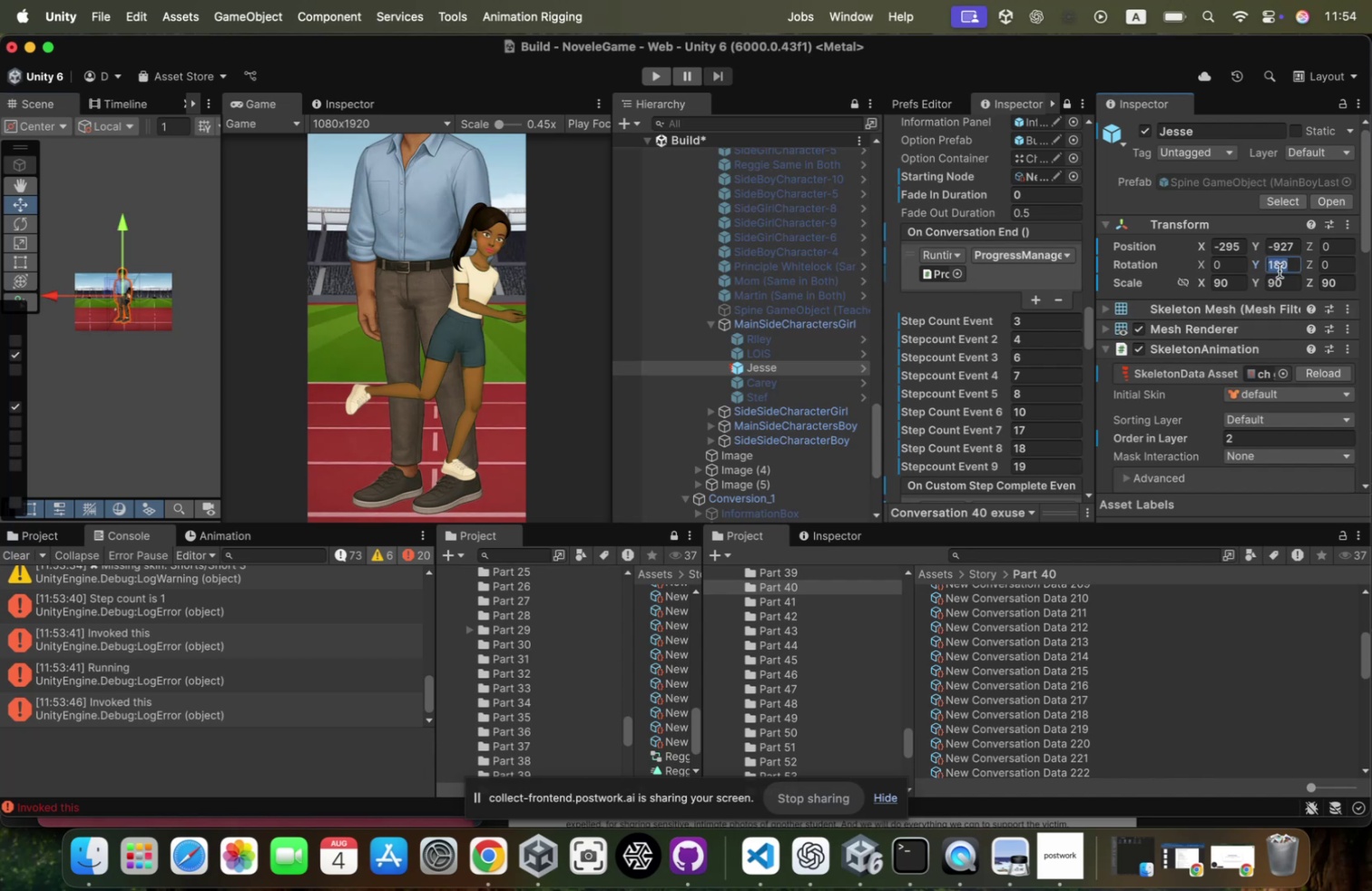 
type(070)
key(Tab)
type(70)
key(Tab)
type(60)
 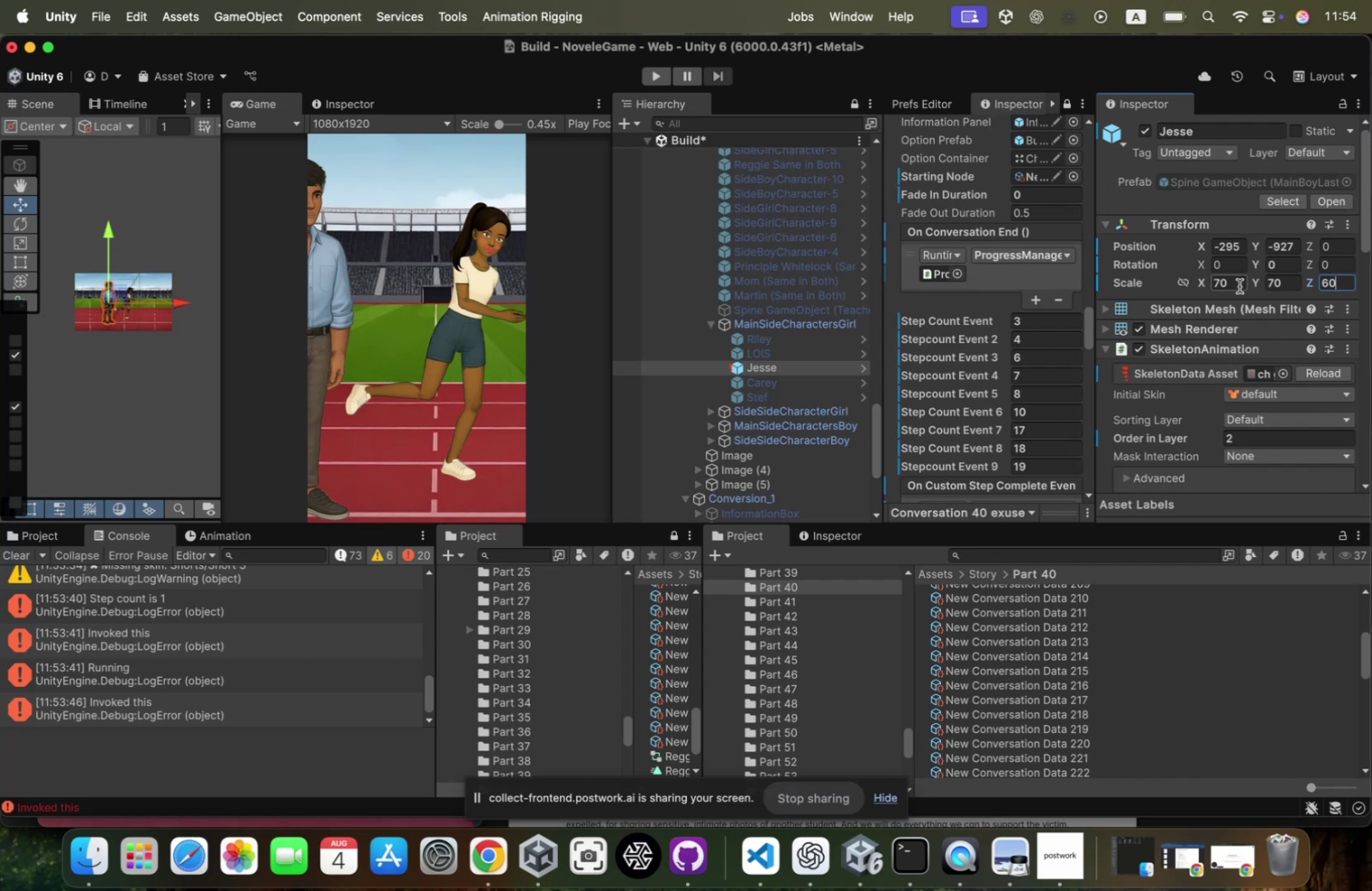 
left_click([1239, 286])
 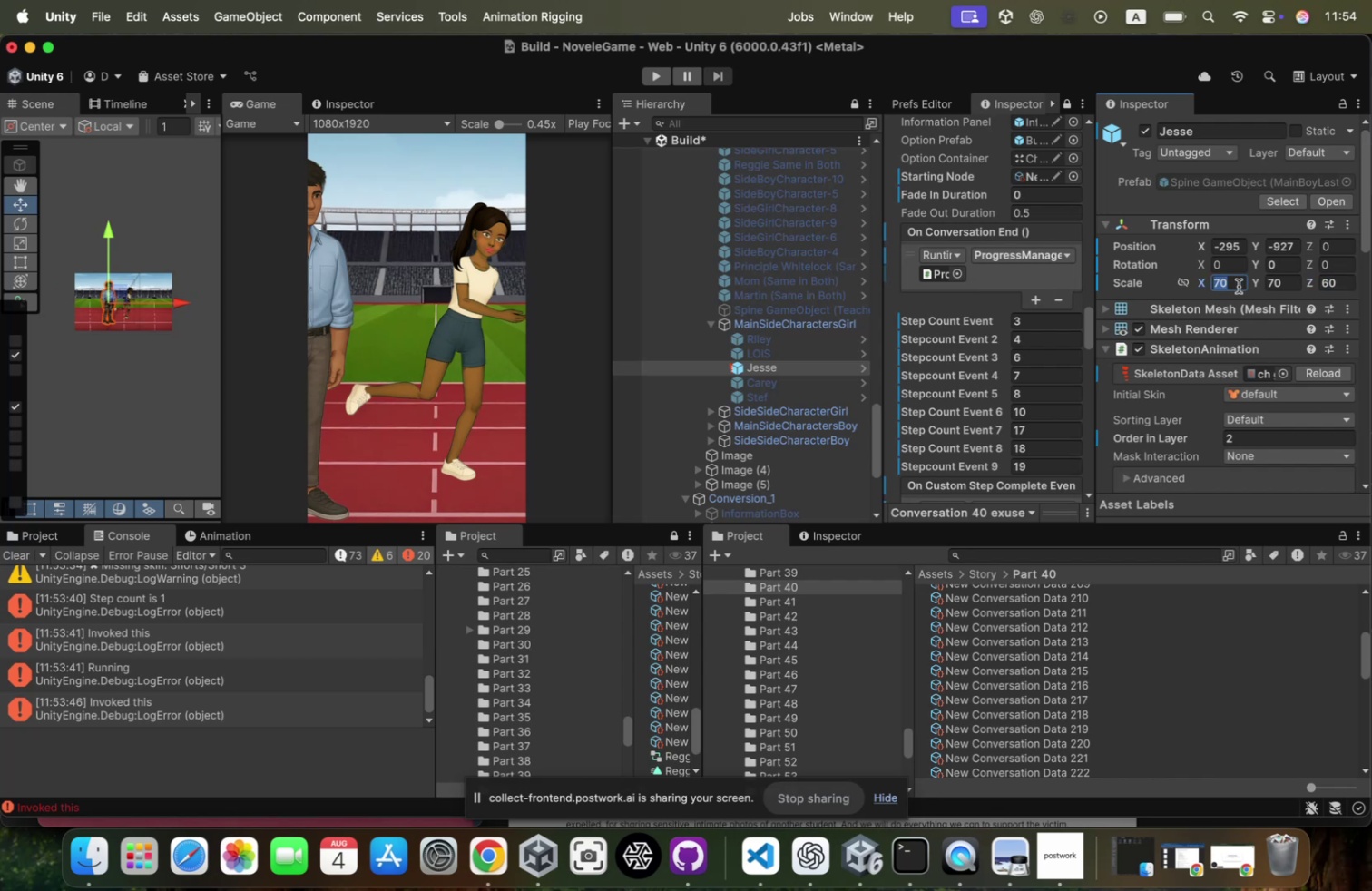 
type(50)
key(Tab)
type(50)
key(Tab)
type(50)
 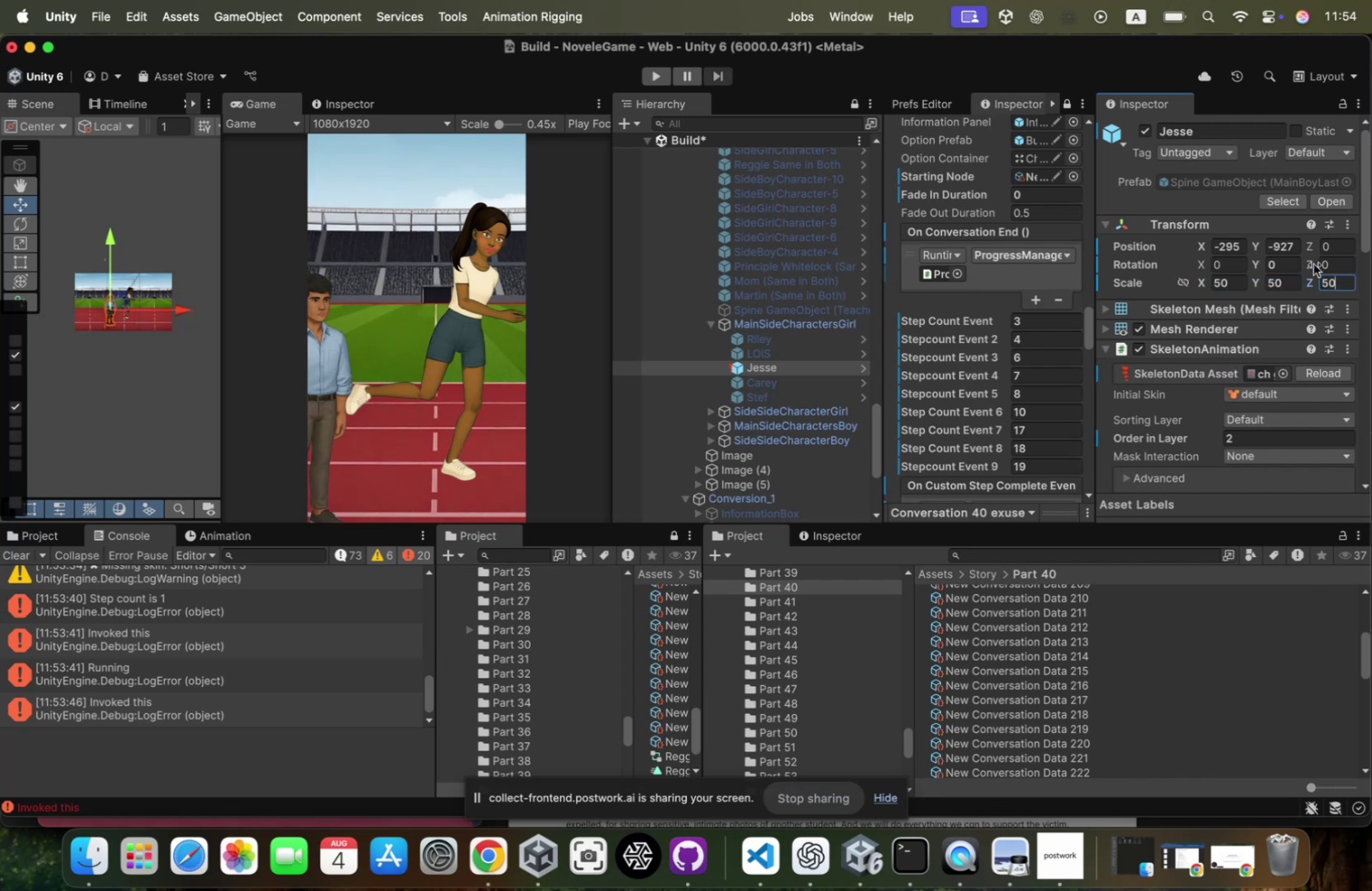 
left_click([1254, 279])
 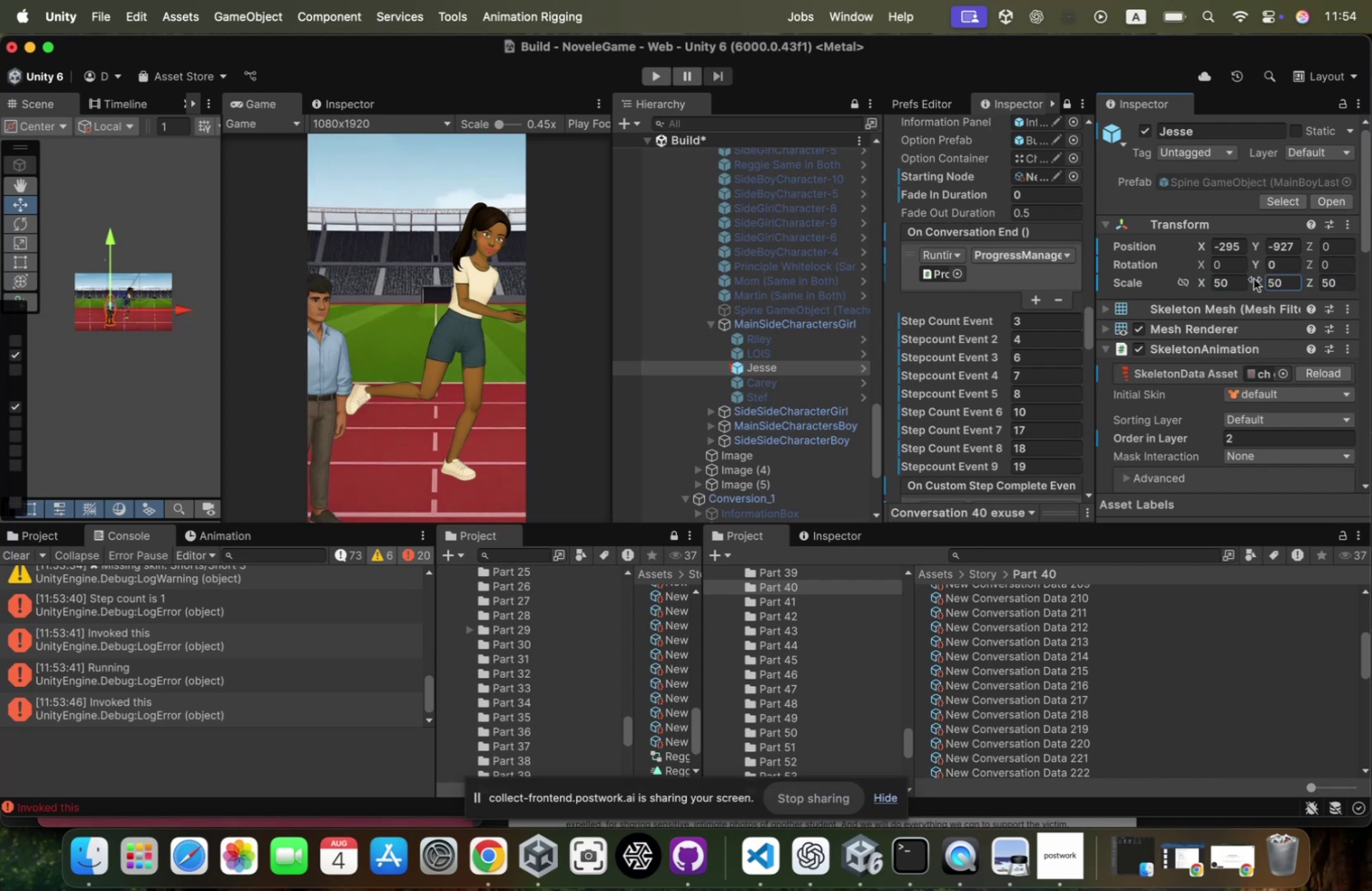 
left_click([1254, 279])
 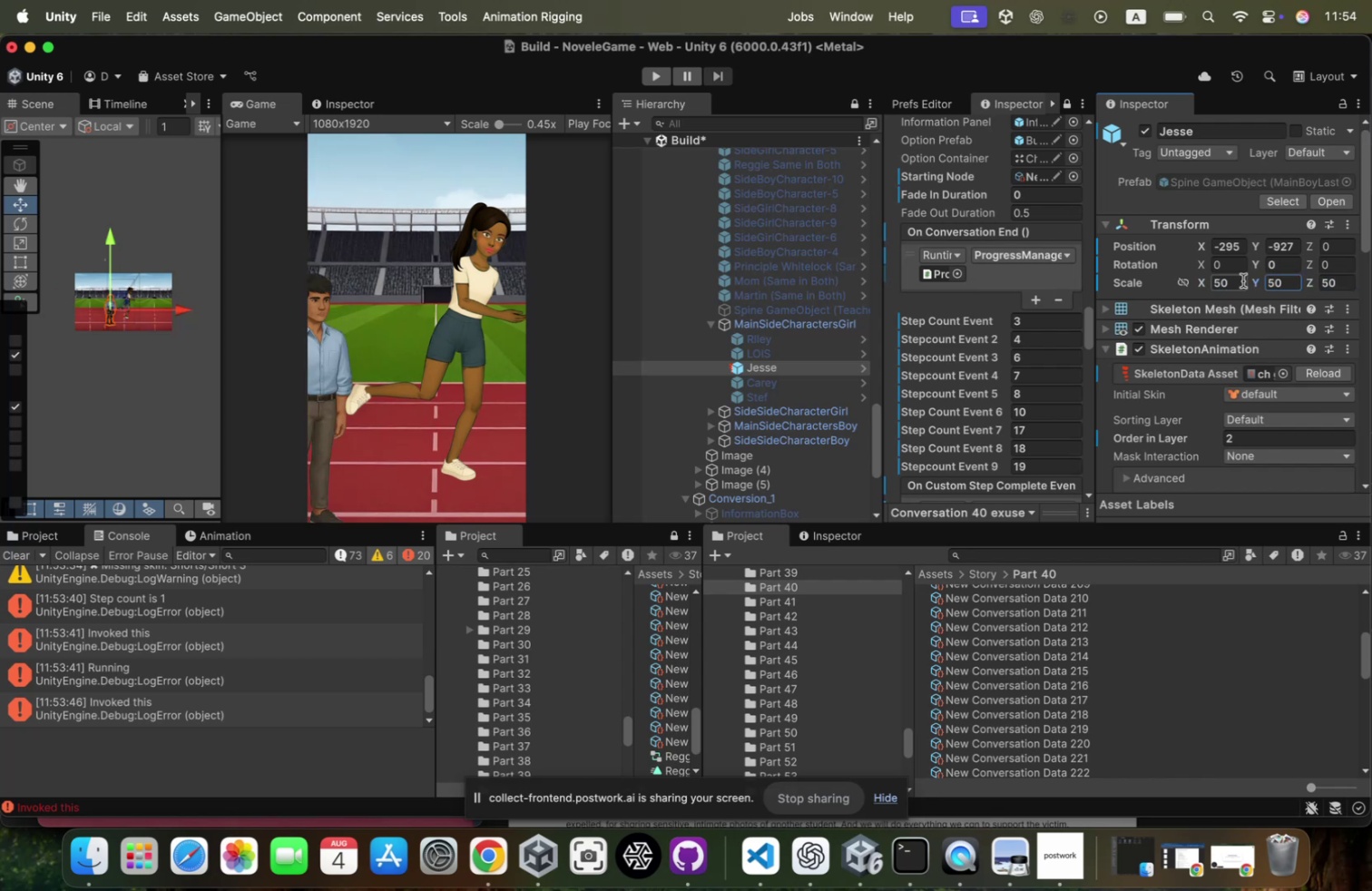 
double_click([1243, 280])
 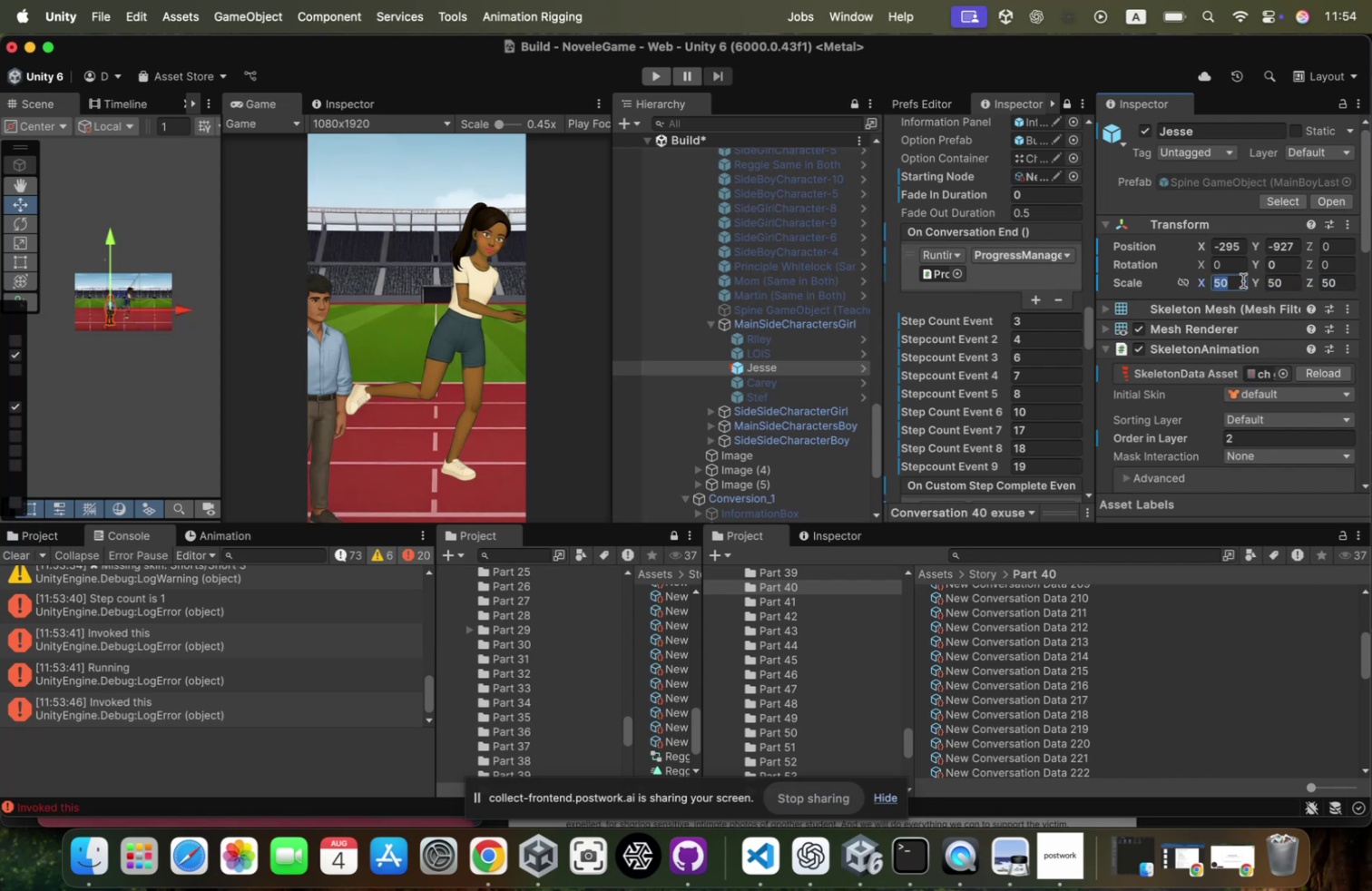 
triple_click([1243, 280])
 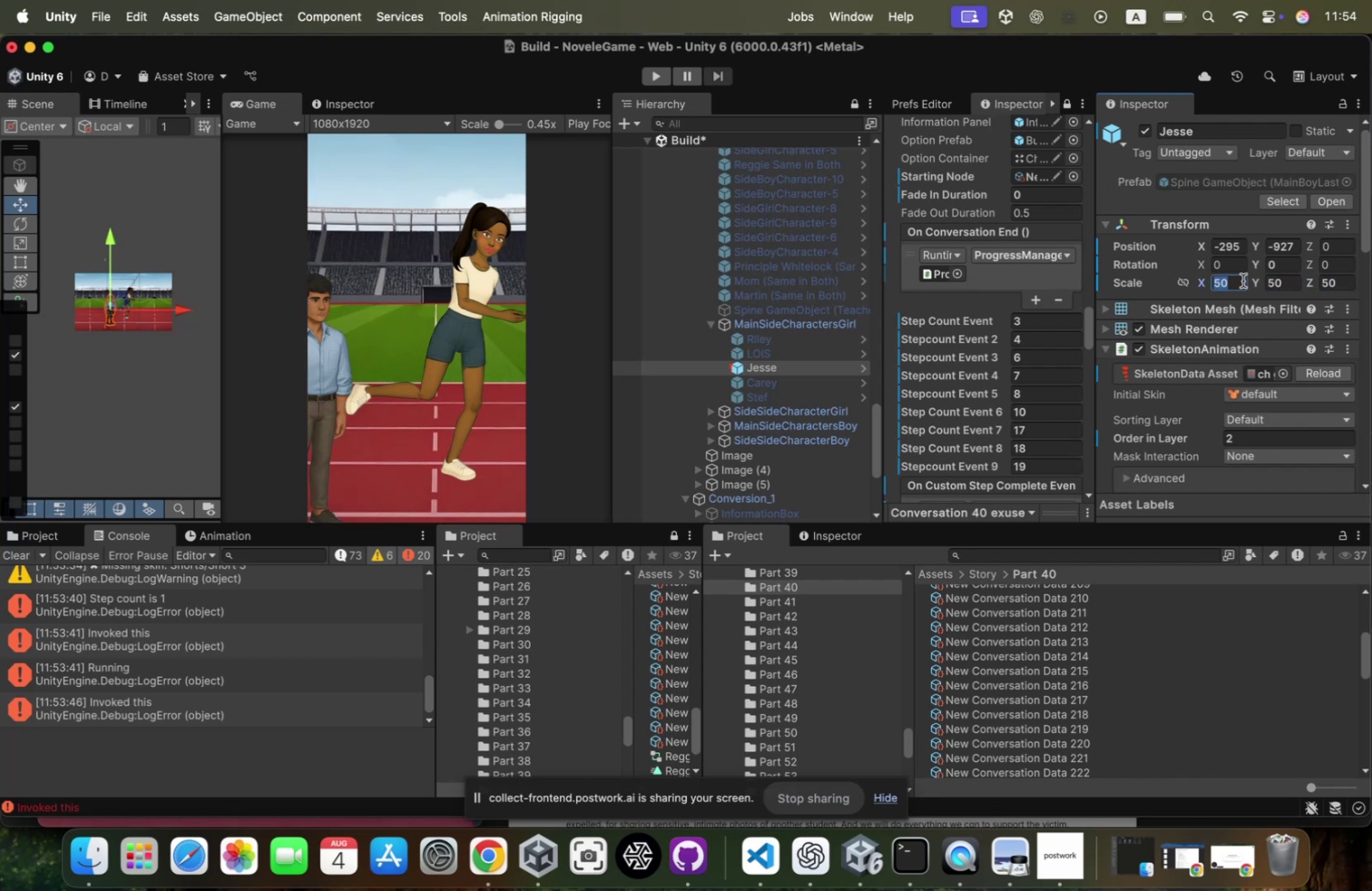 
type(60)
key(Tab)
 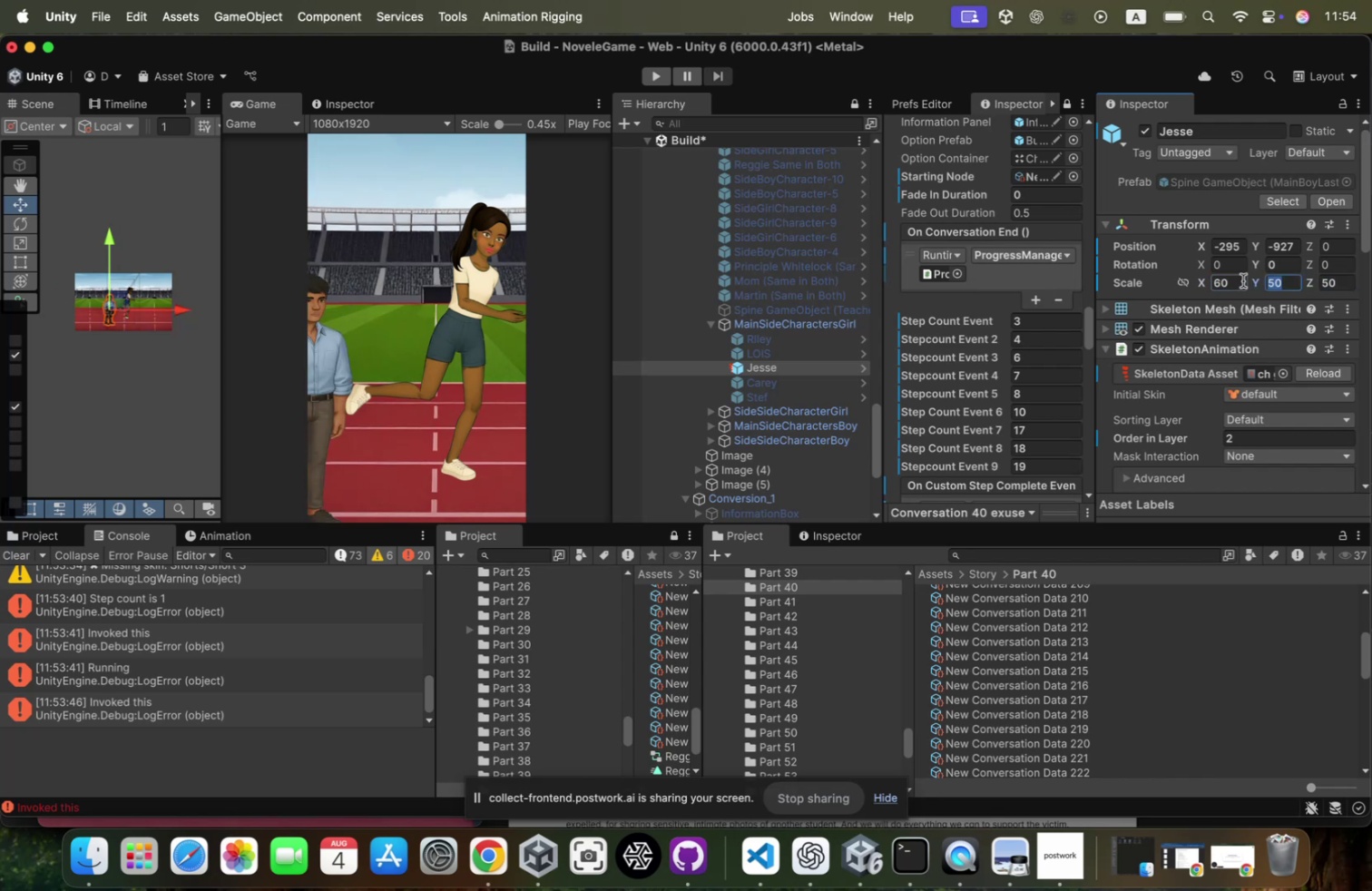 
key(Meta+CommandLeft)
 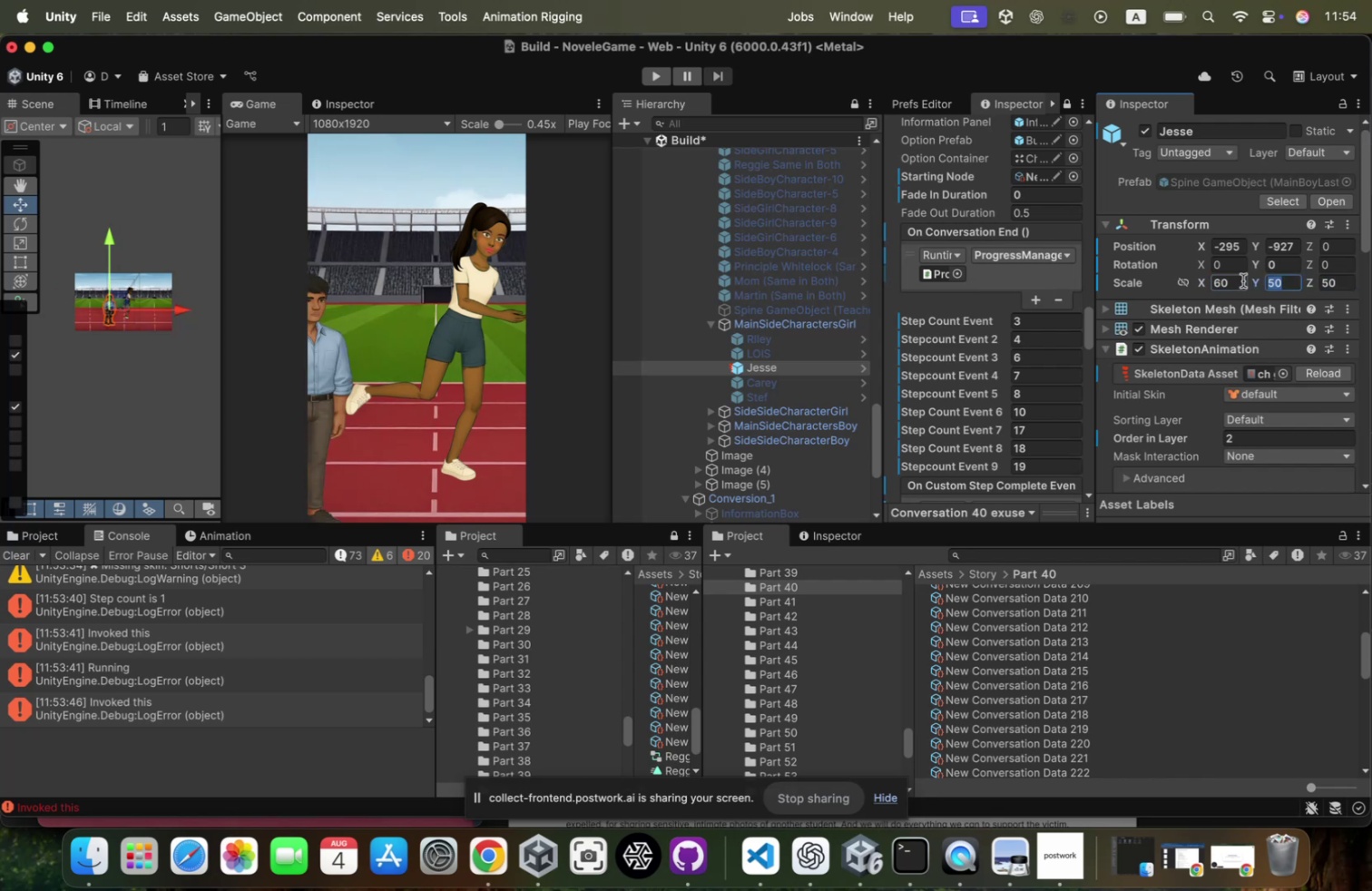 
key(Meta+A)
 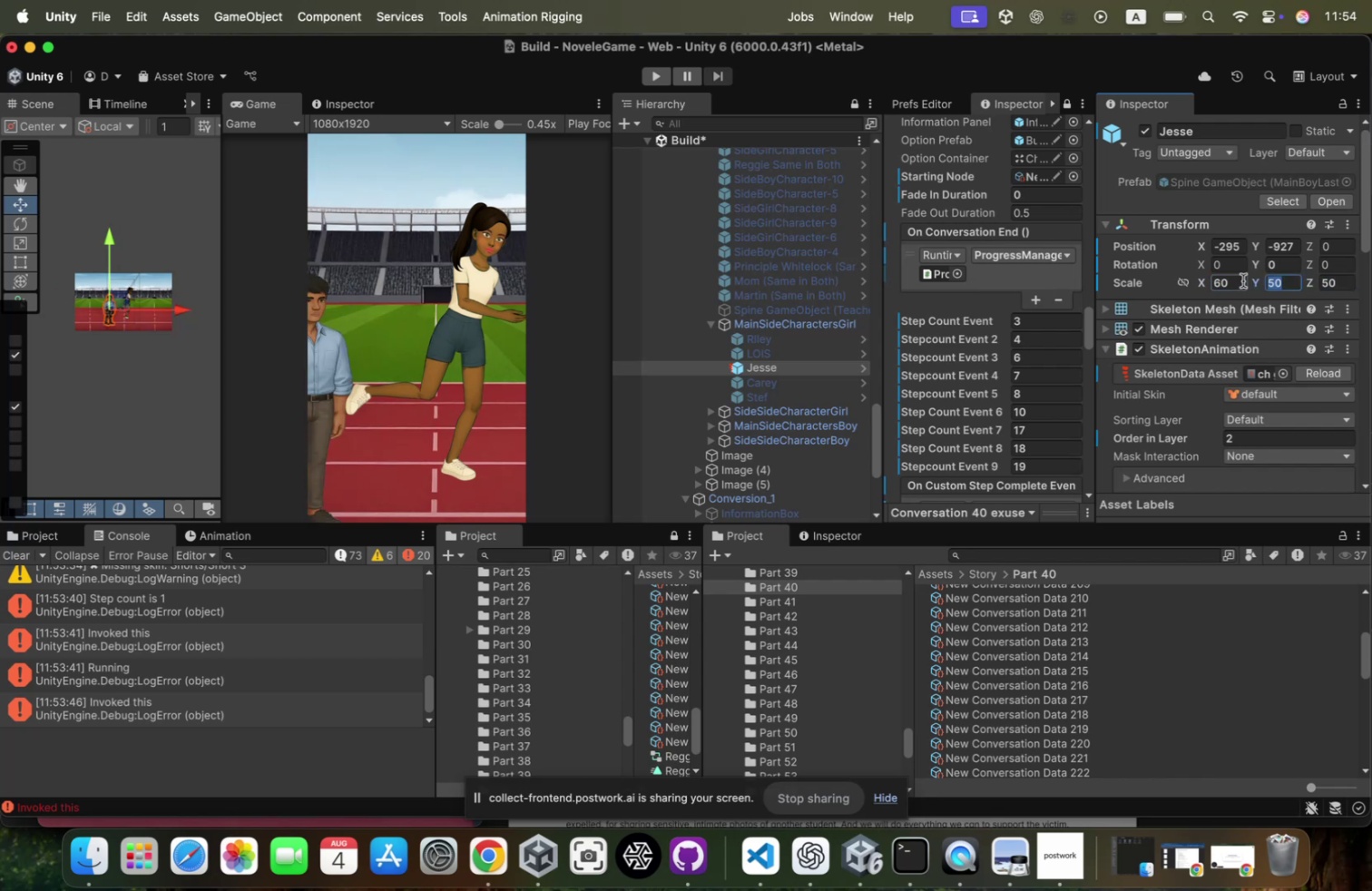 
left_click([1243, 280])
 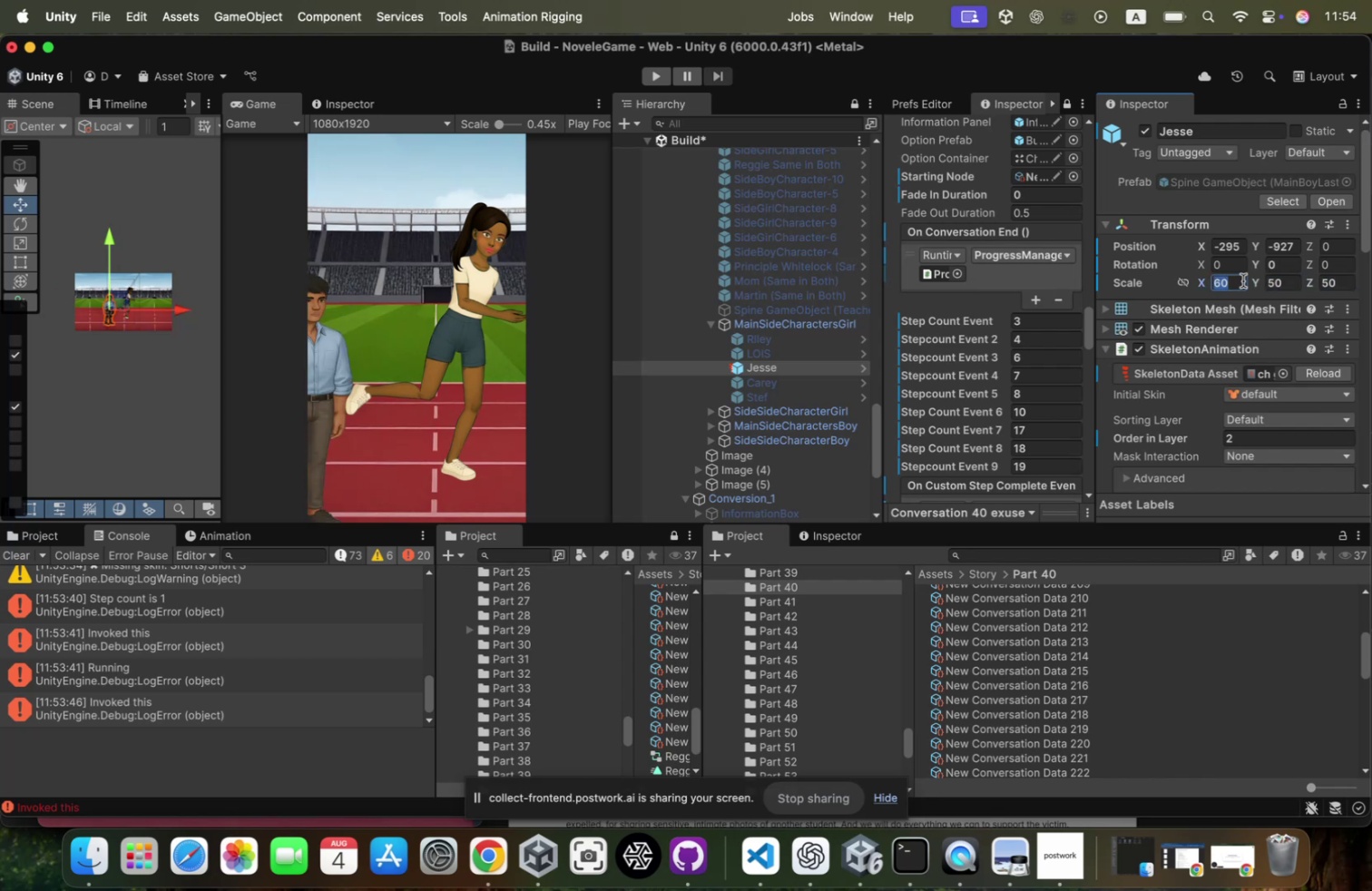 
key(Meta+A)
 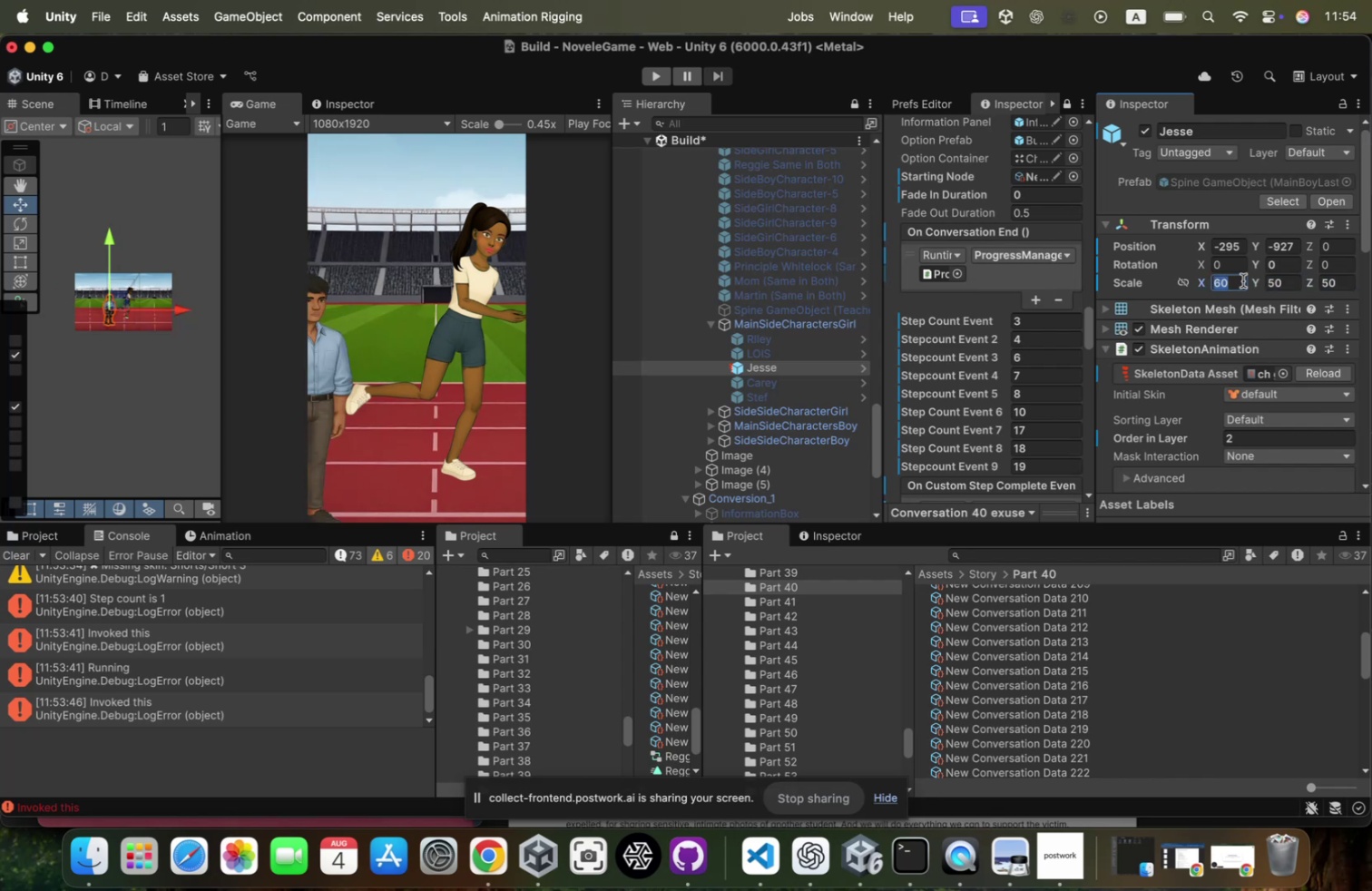 
key(Meta+V)
 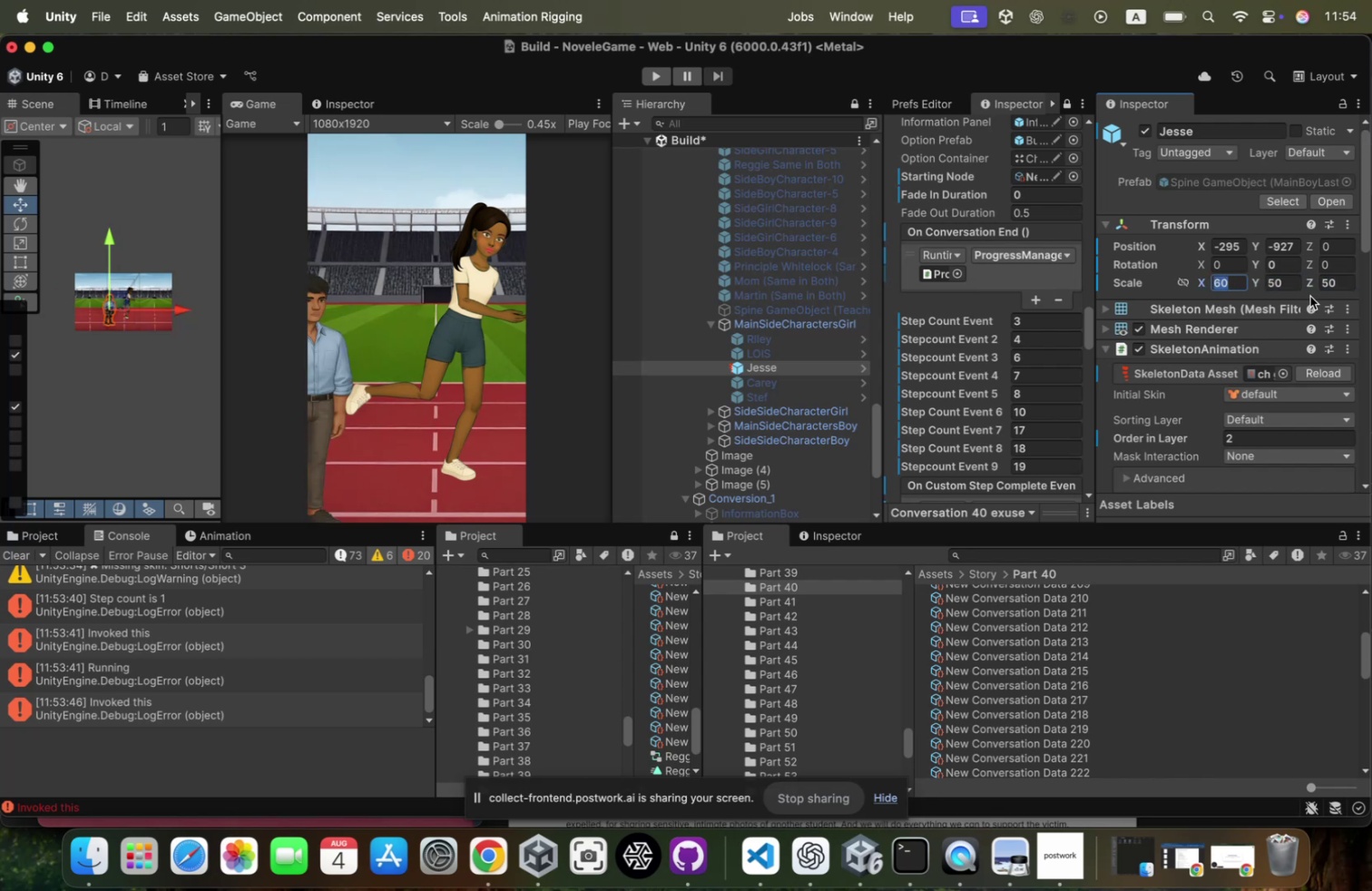 
key(Meta+C)
 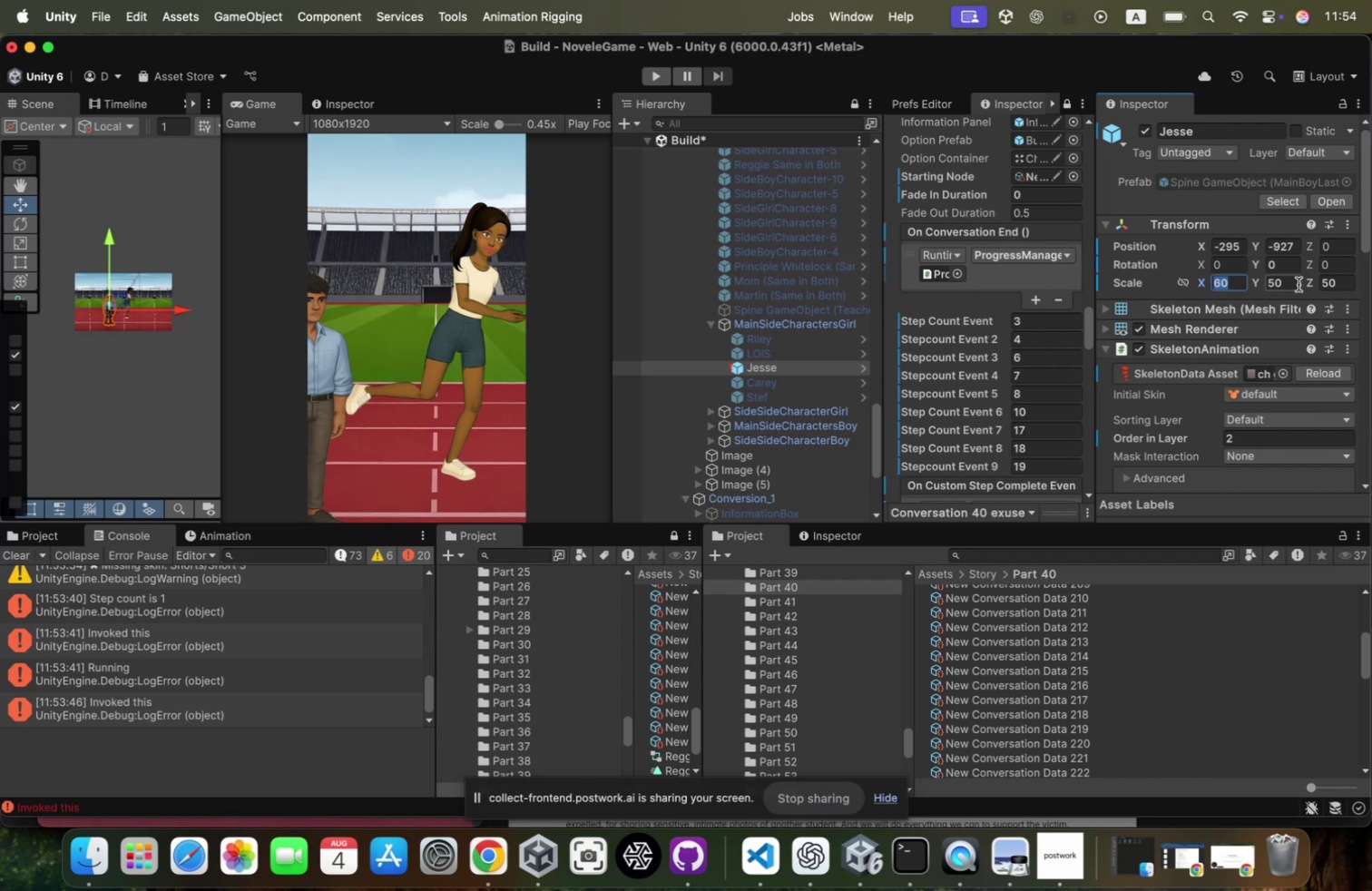 
key(Meta+V)
 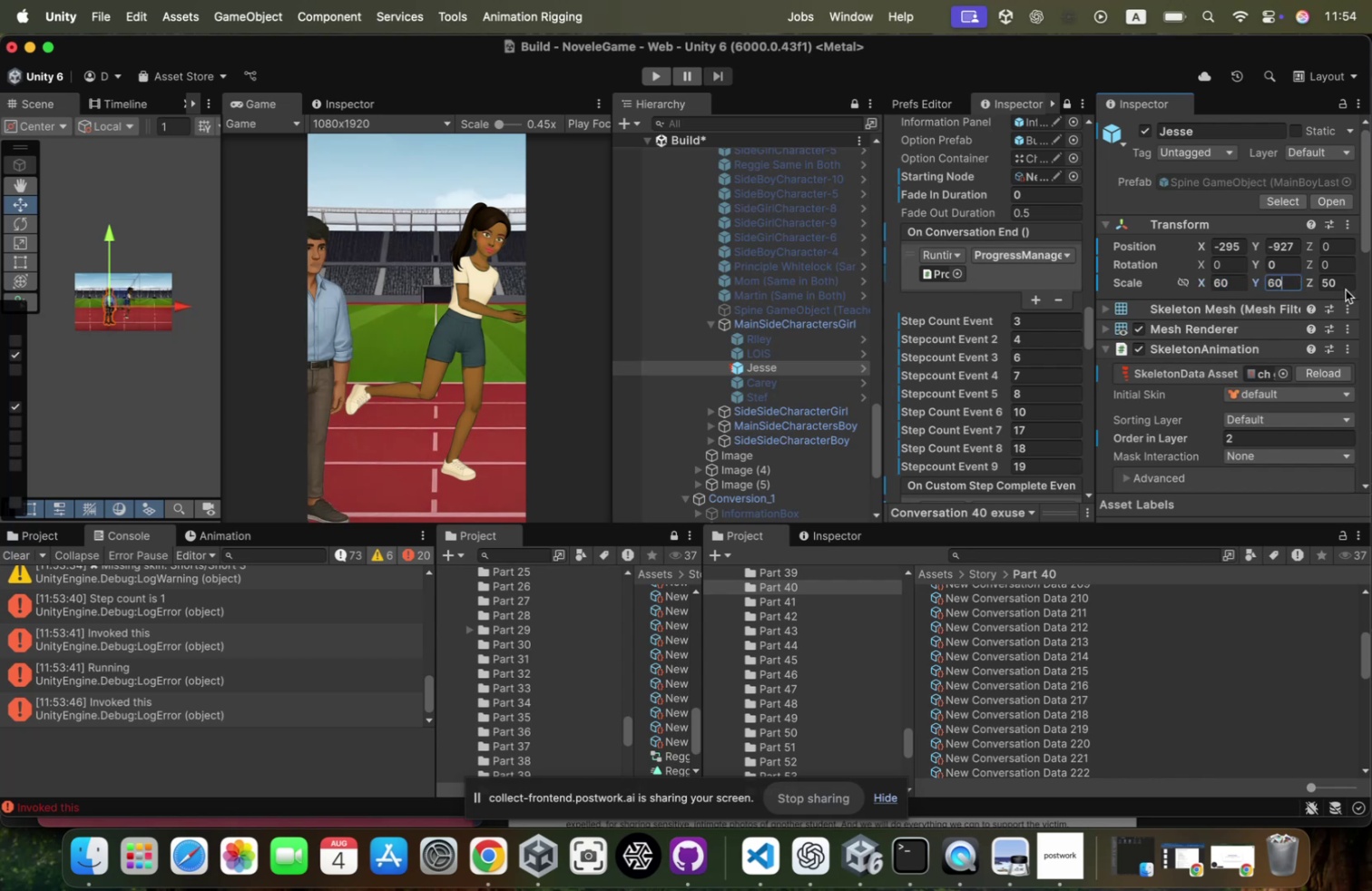 
left_click([1329, 284])
 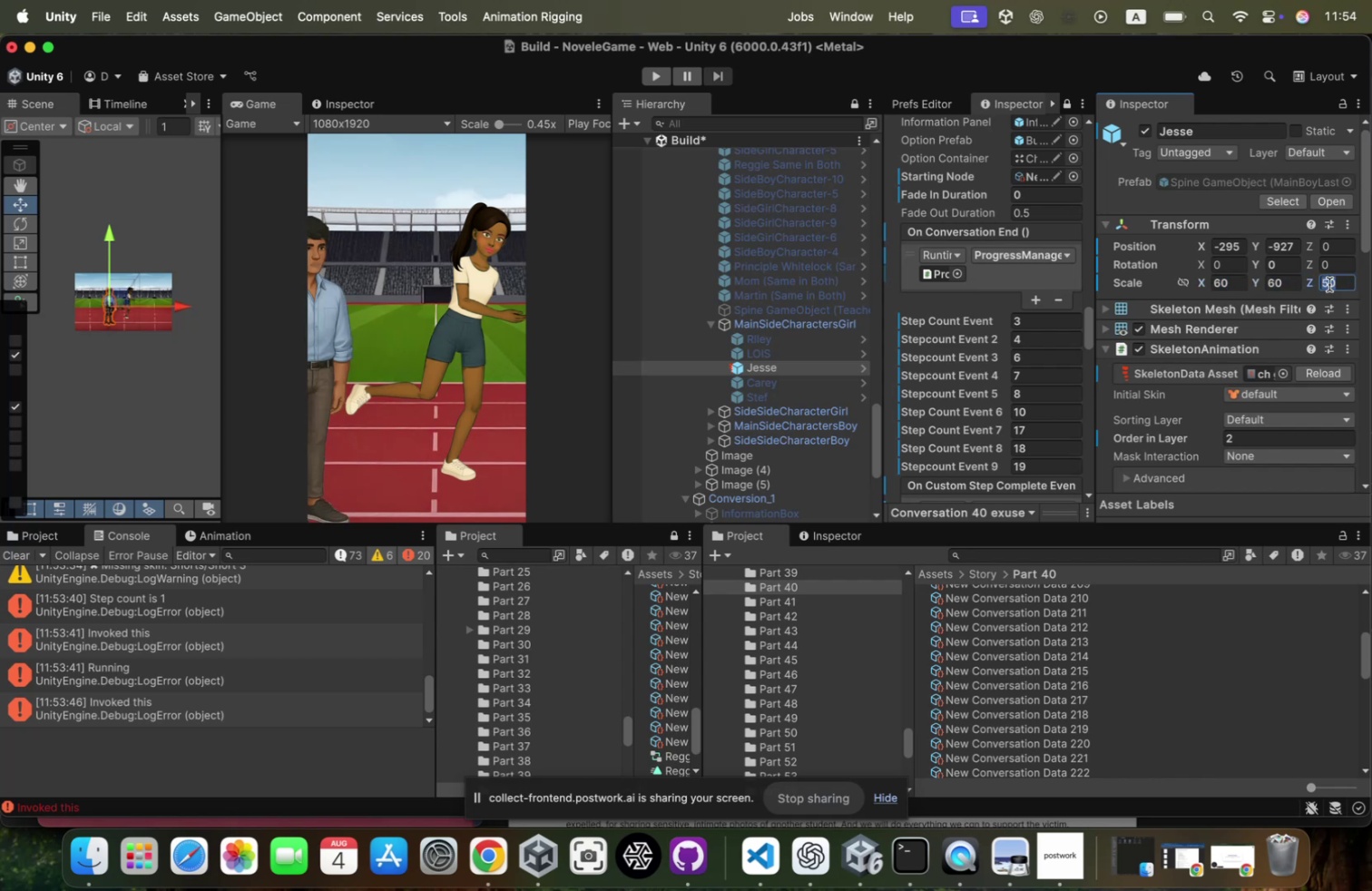 
key(Meta+CommandLeft)
 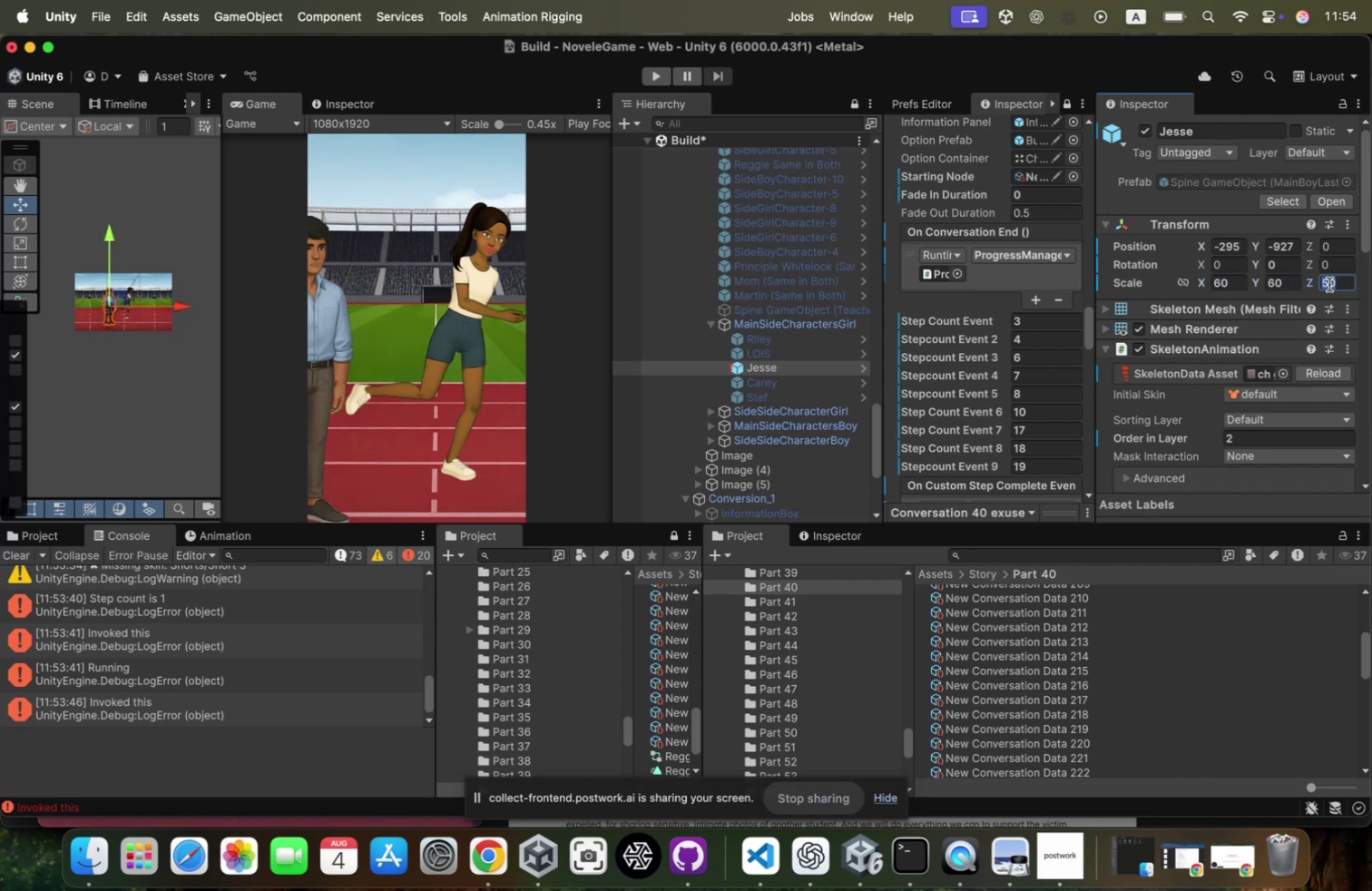 
key(Meta+V)
 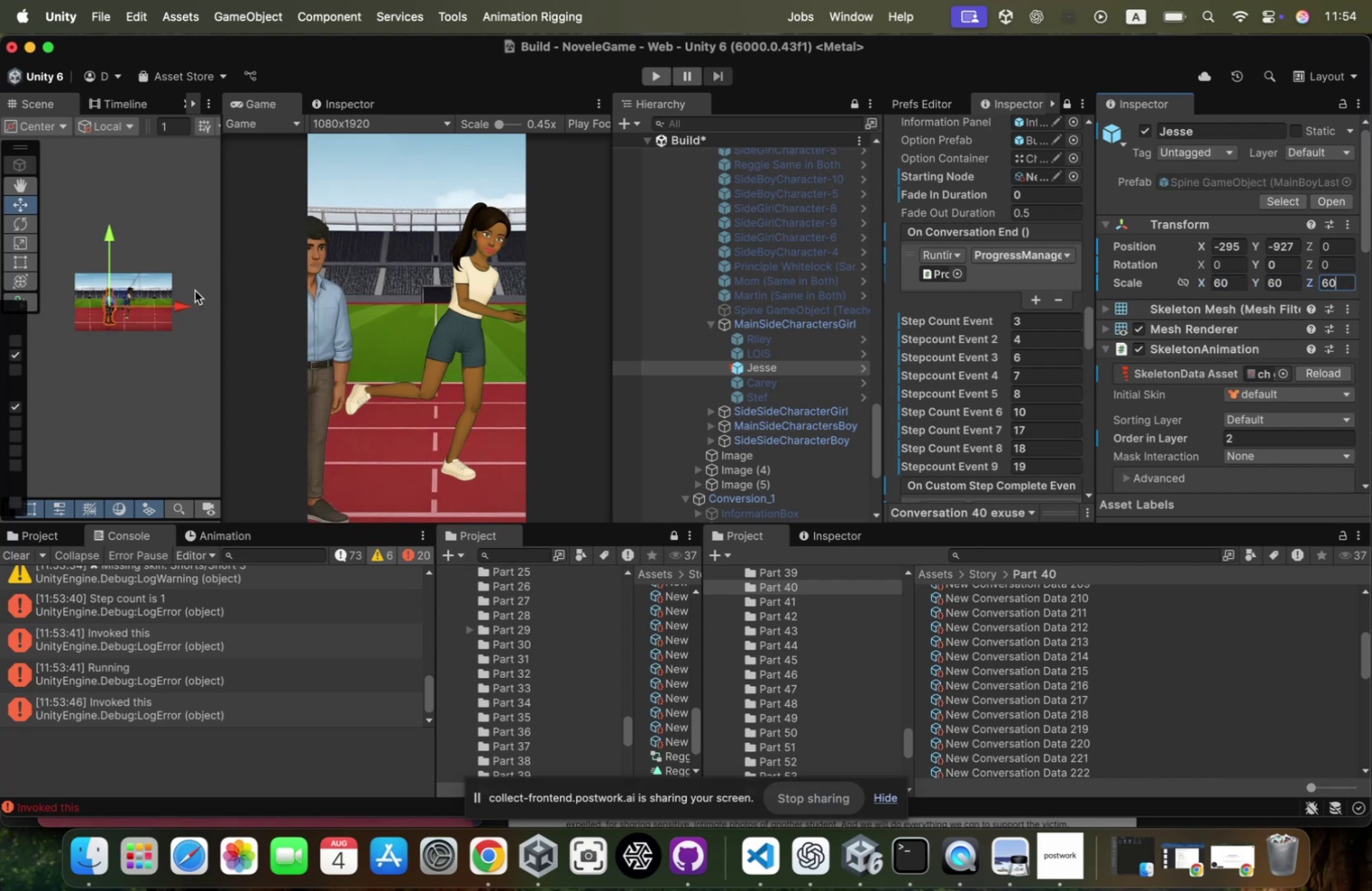 
left_click_drag(start_coordinate=[172, 305], to_coordinate=[184, 293])
 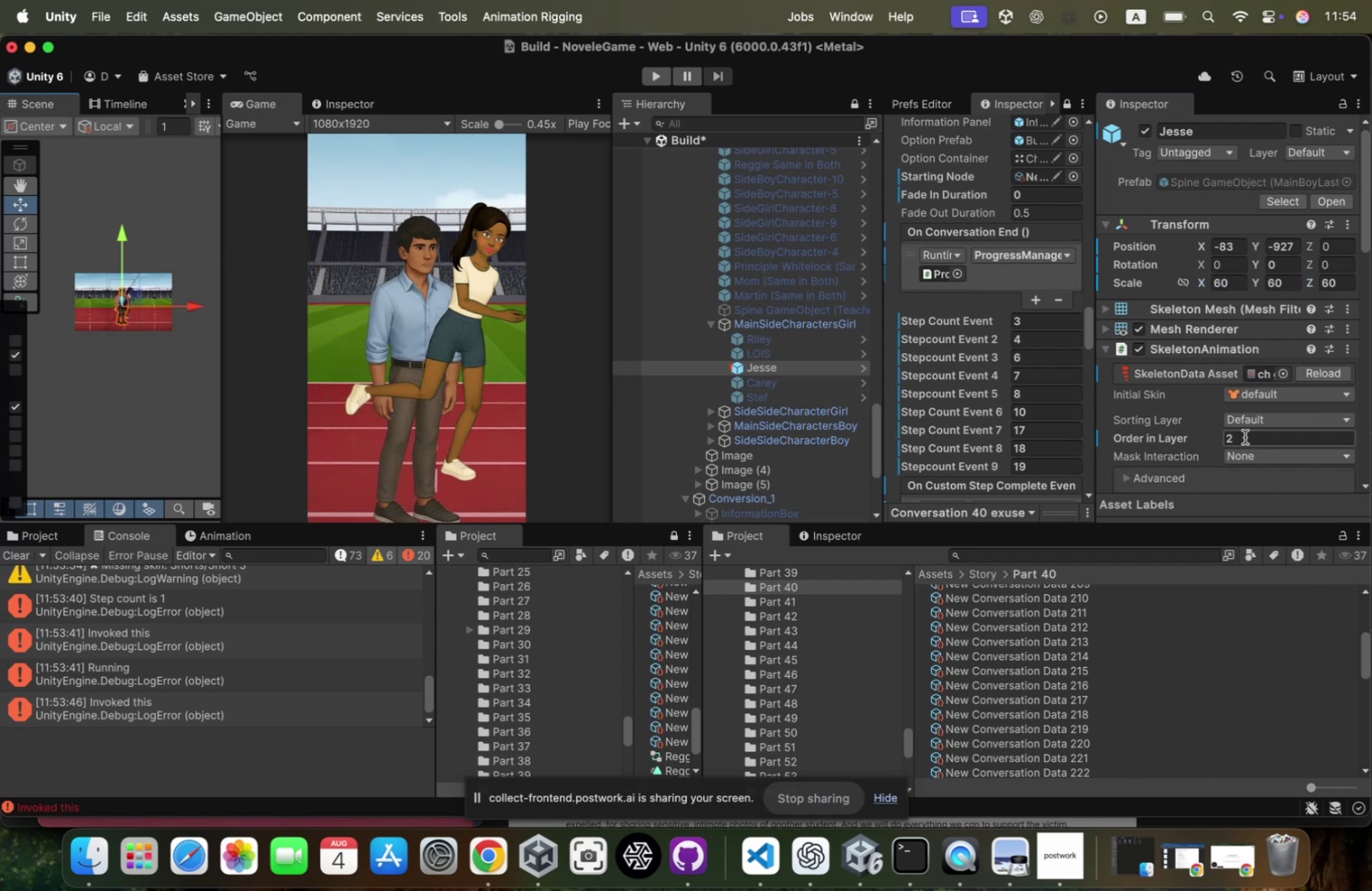 
key(3)
 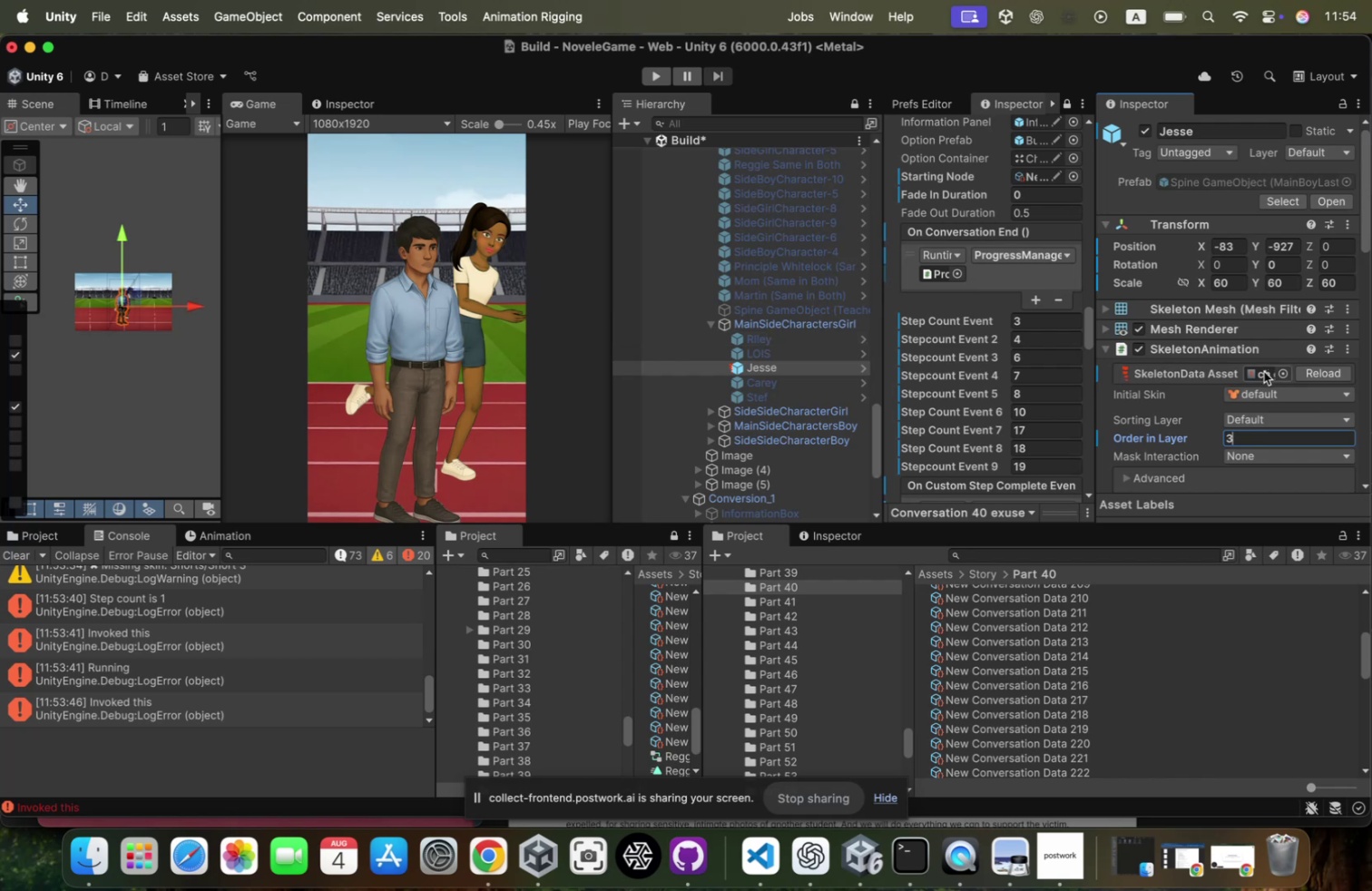 
scroll: coordinate [828, 643], scroll_direction: up, amount: 11.0
 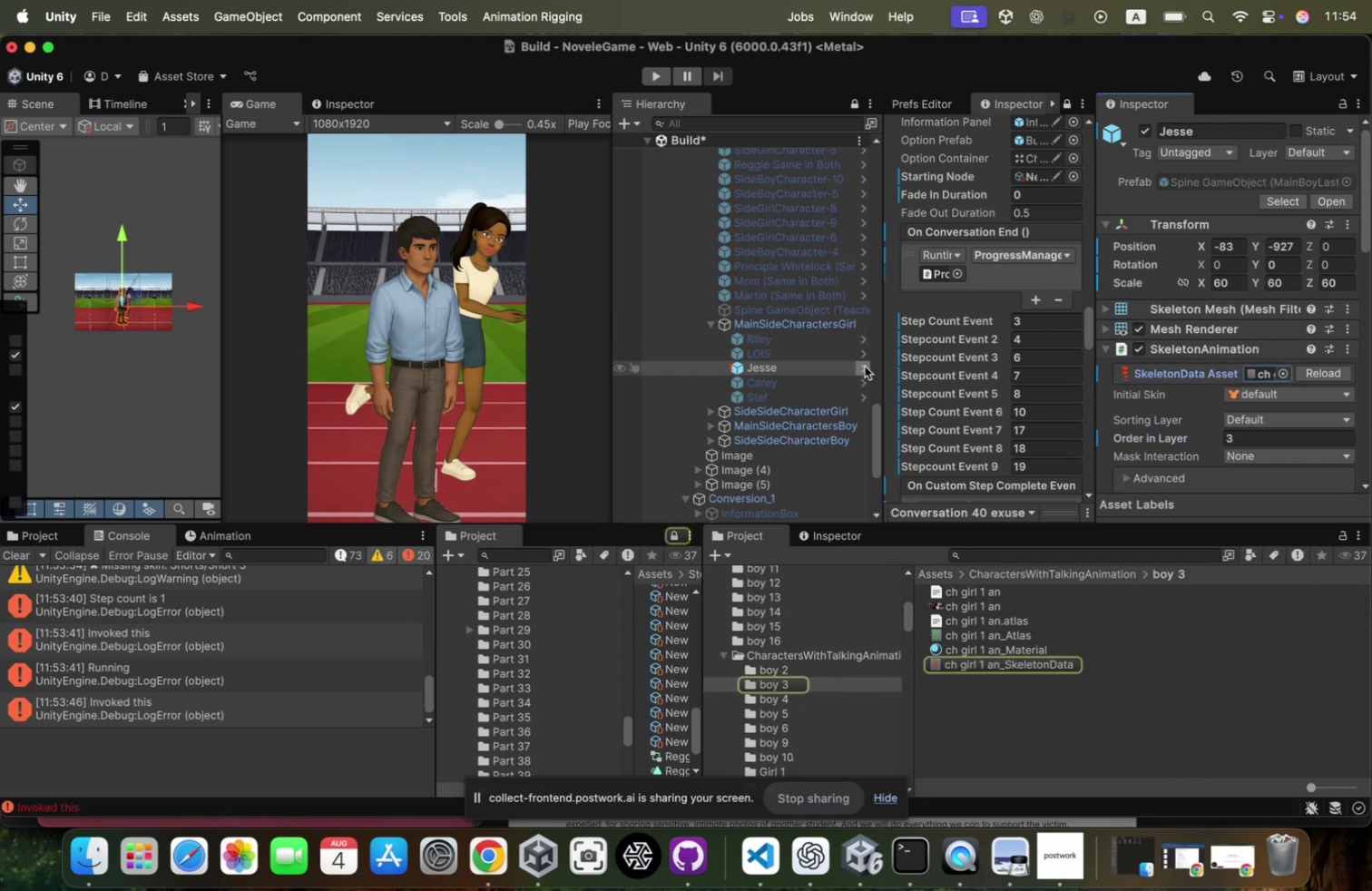 
scroll: coordinate [1310, 389], scroll_direction: down, amount: 28.0
 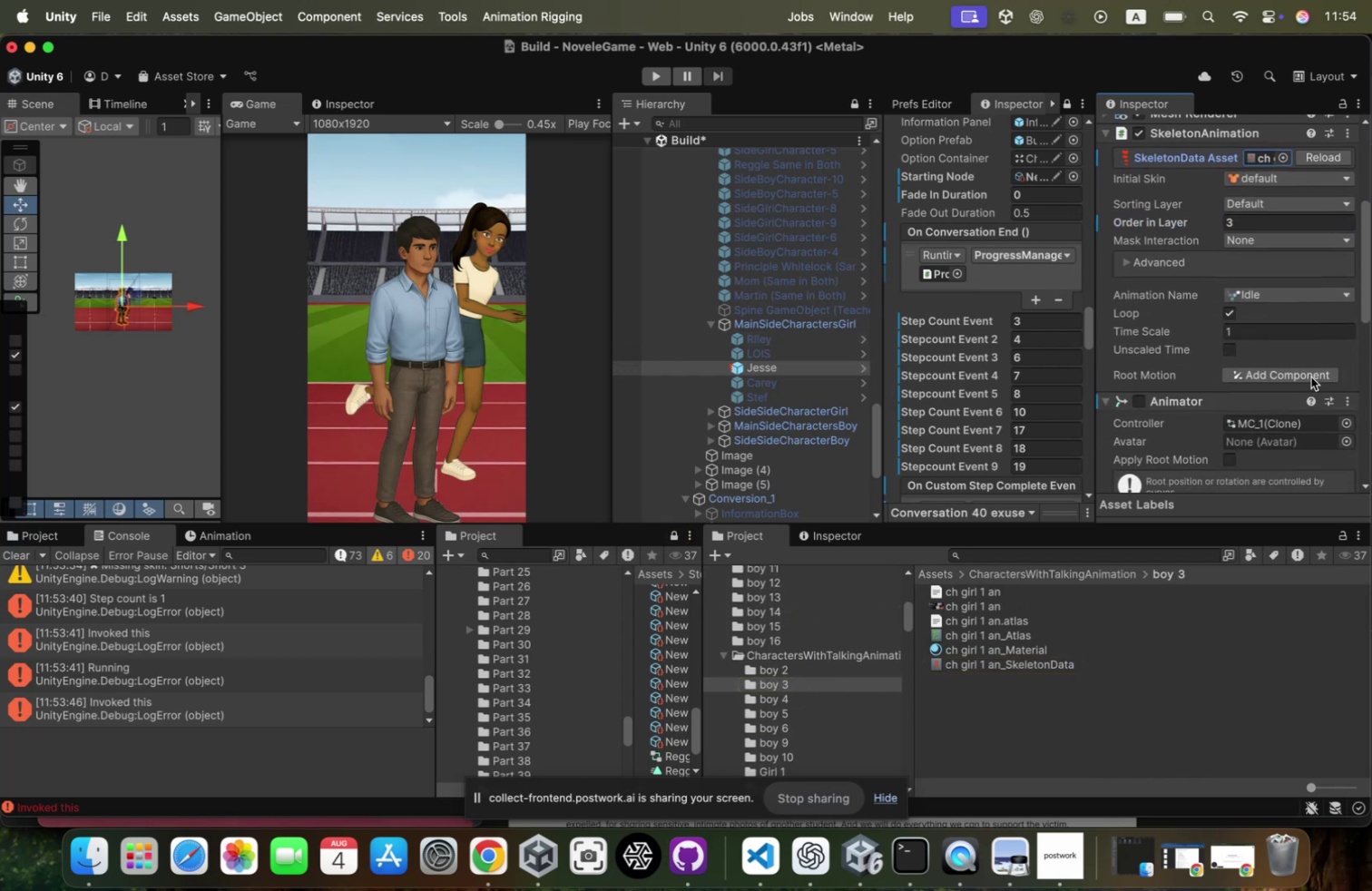 
mouse_move([1292, 311])
 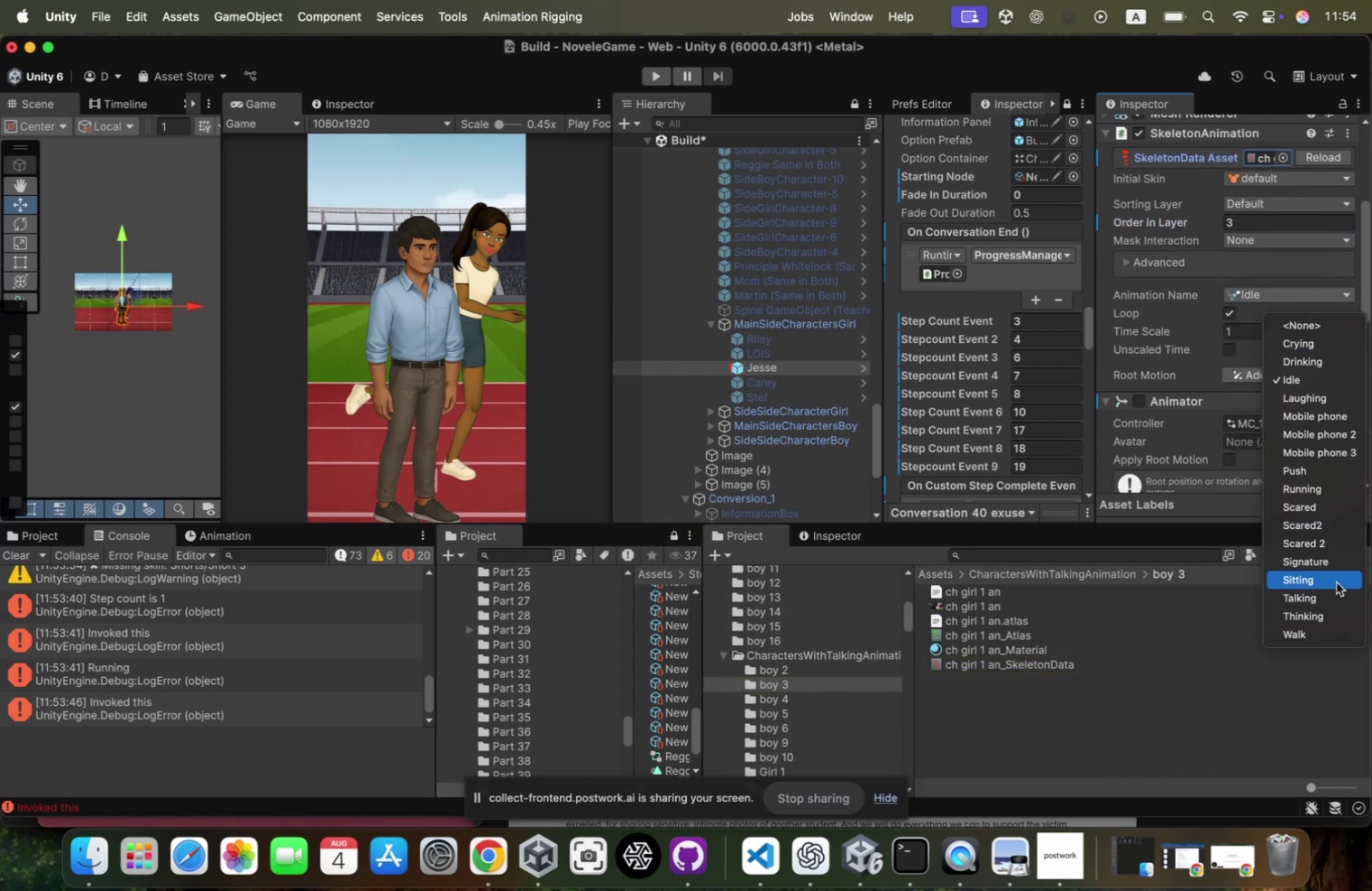 
key(R)
 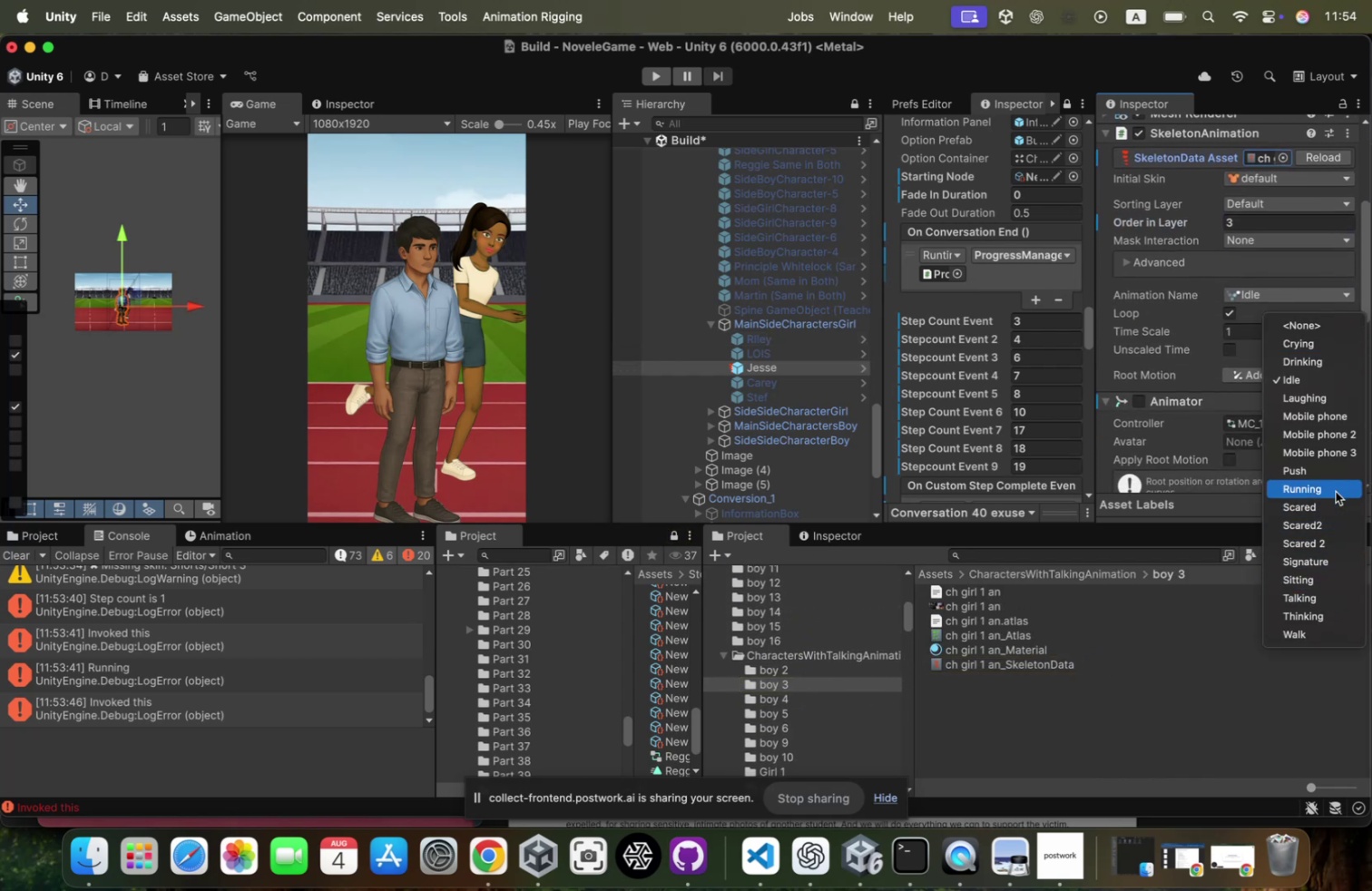 
left_click([1336, 486])
 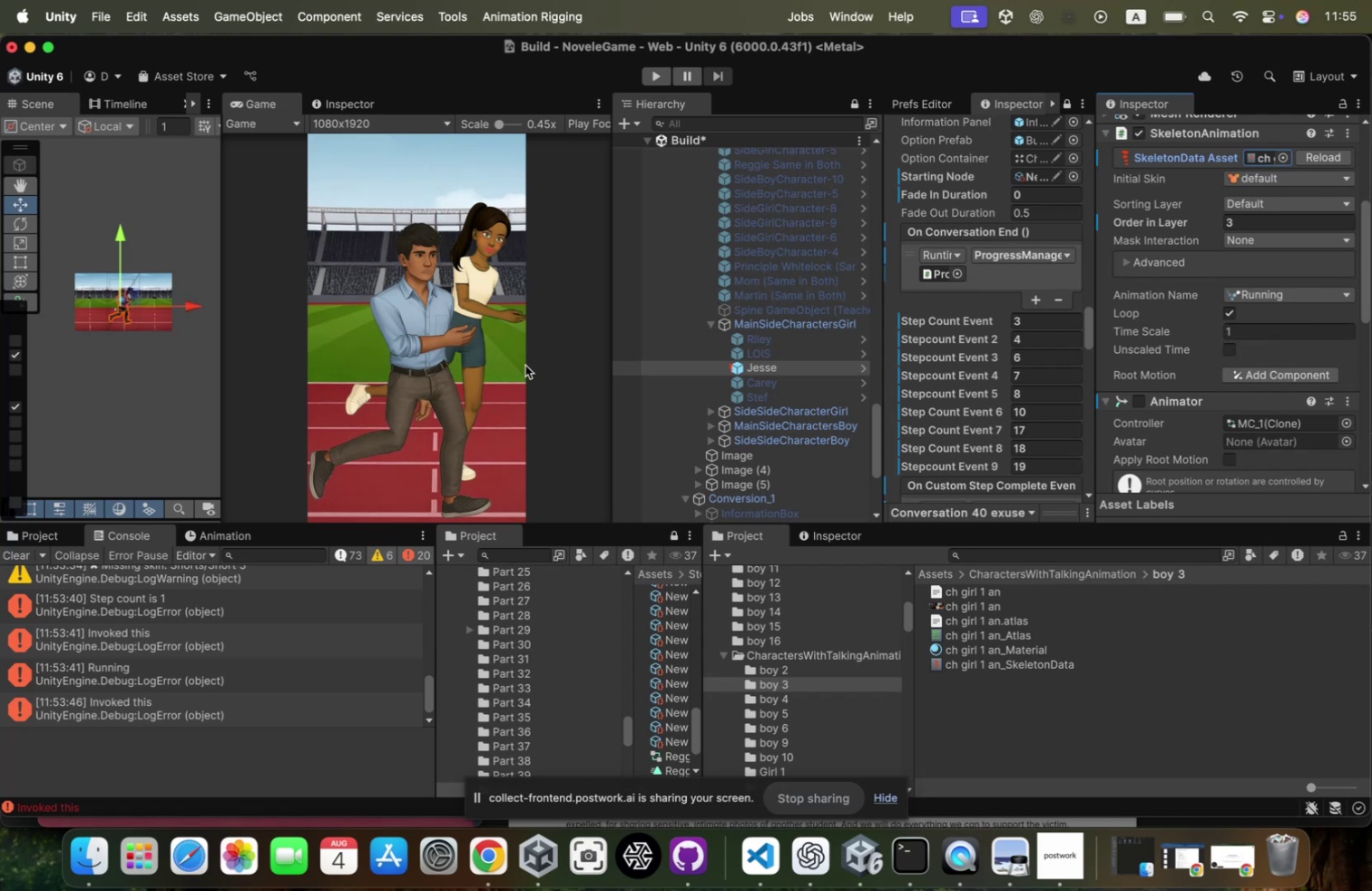 
key(E)
 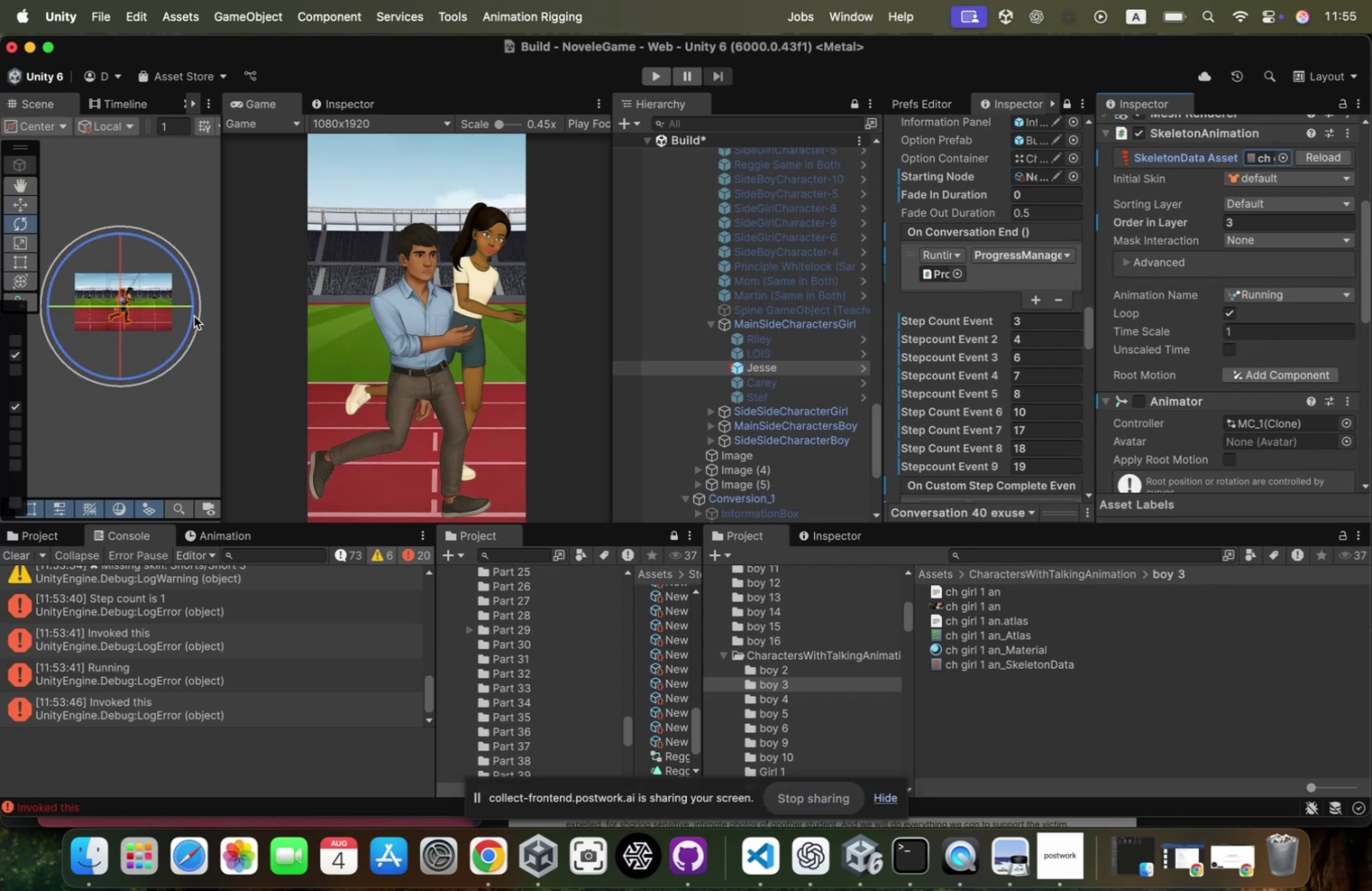 
left_click_drag(start_coordinate=[191, 319], to_coordinate=[201, 331])
 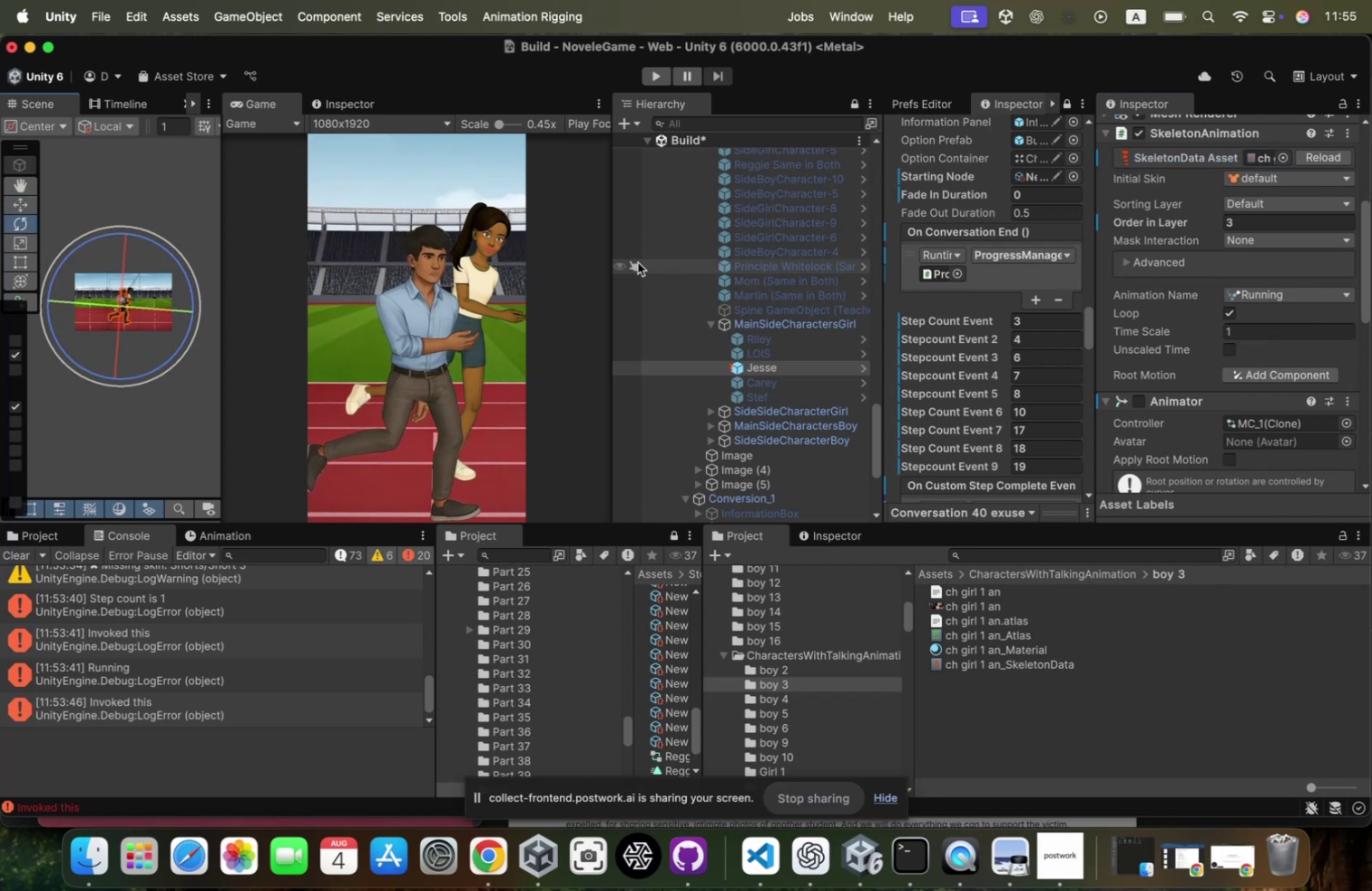 
key(W)
 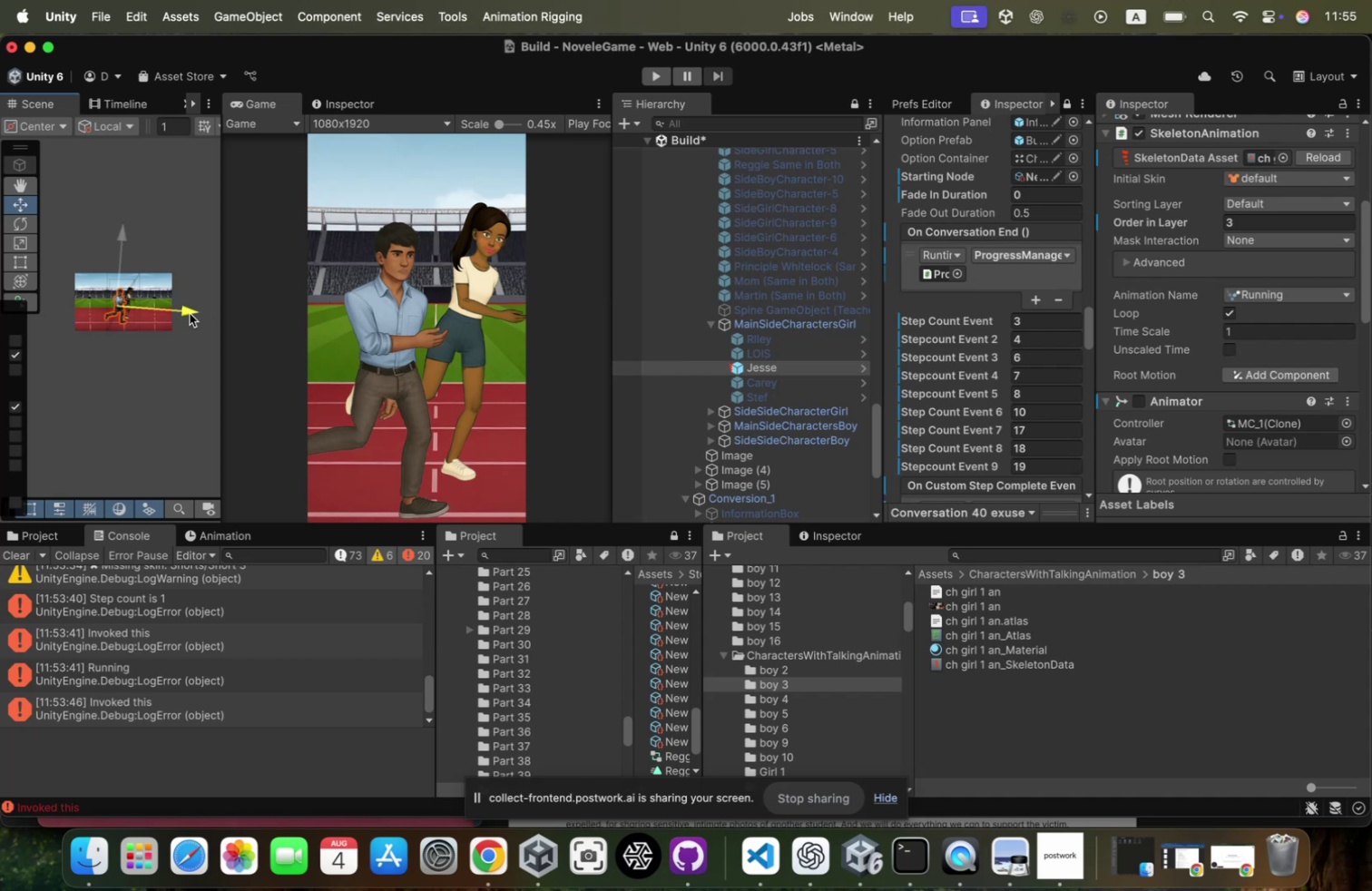 
key(Meta+CommandLeft)
 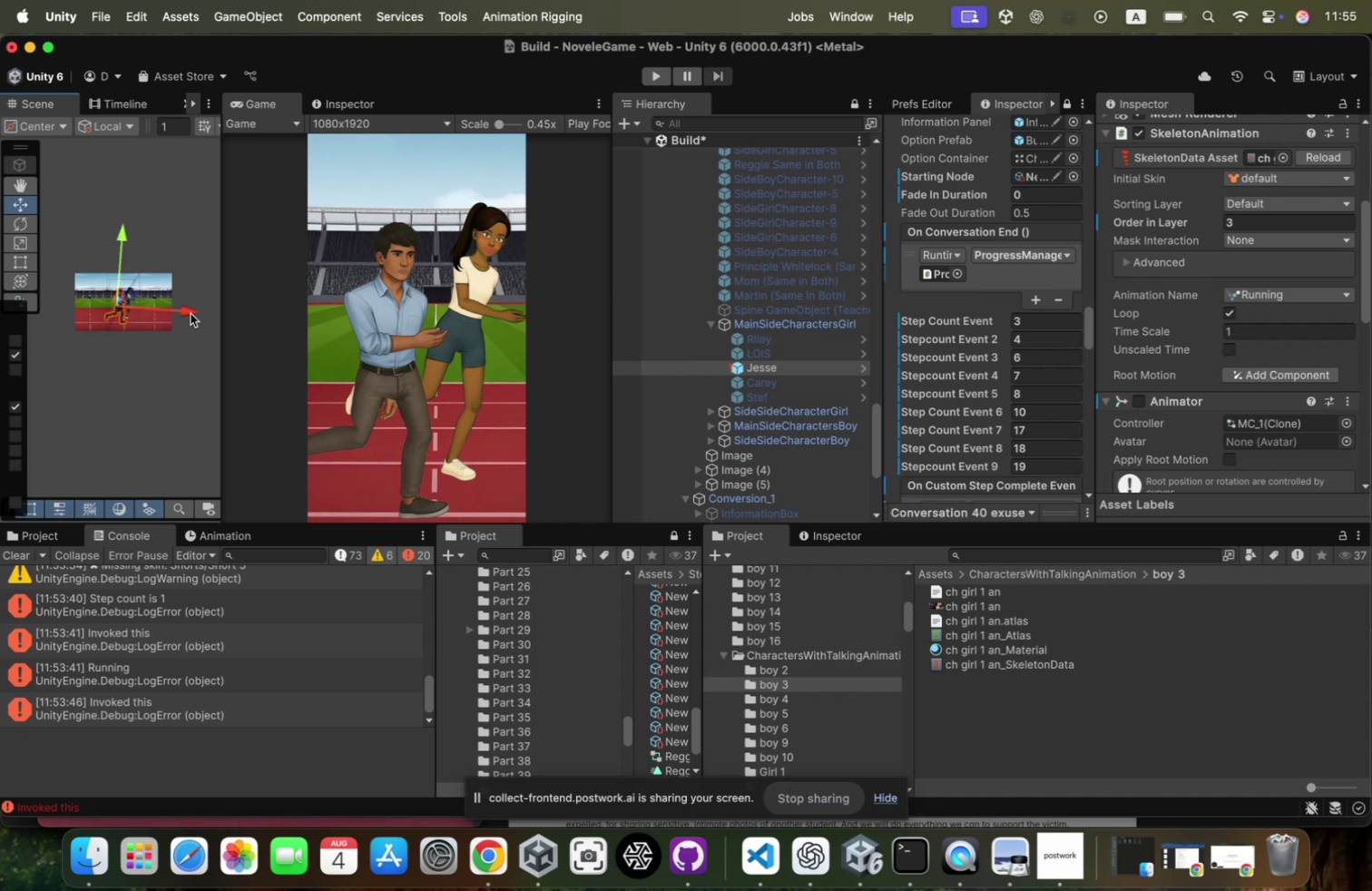 
key(Meta+Tab)
 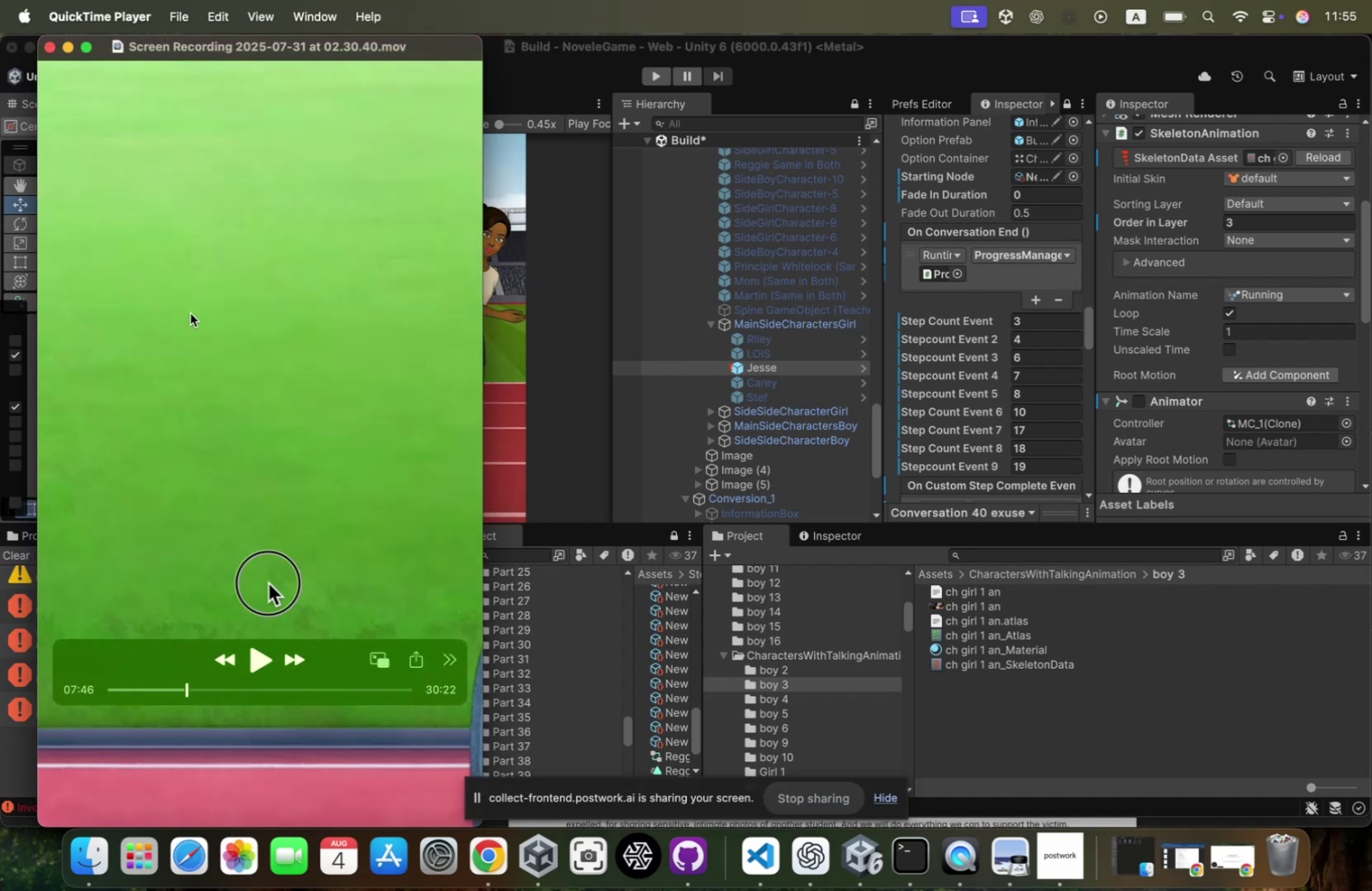 
hold_key(key=CommandLeft, duration=0.33)
 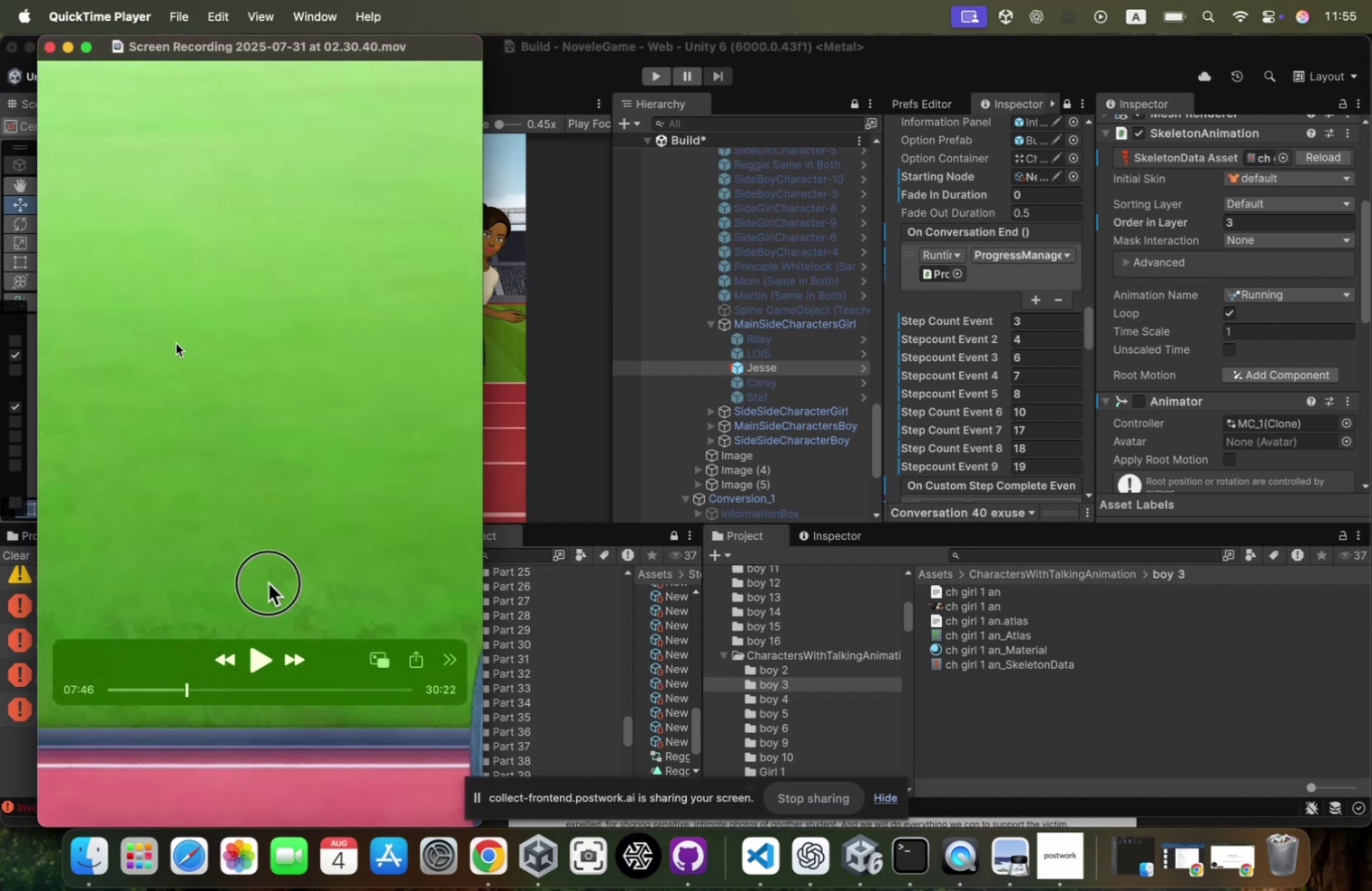 
key(Space)
 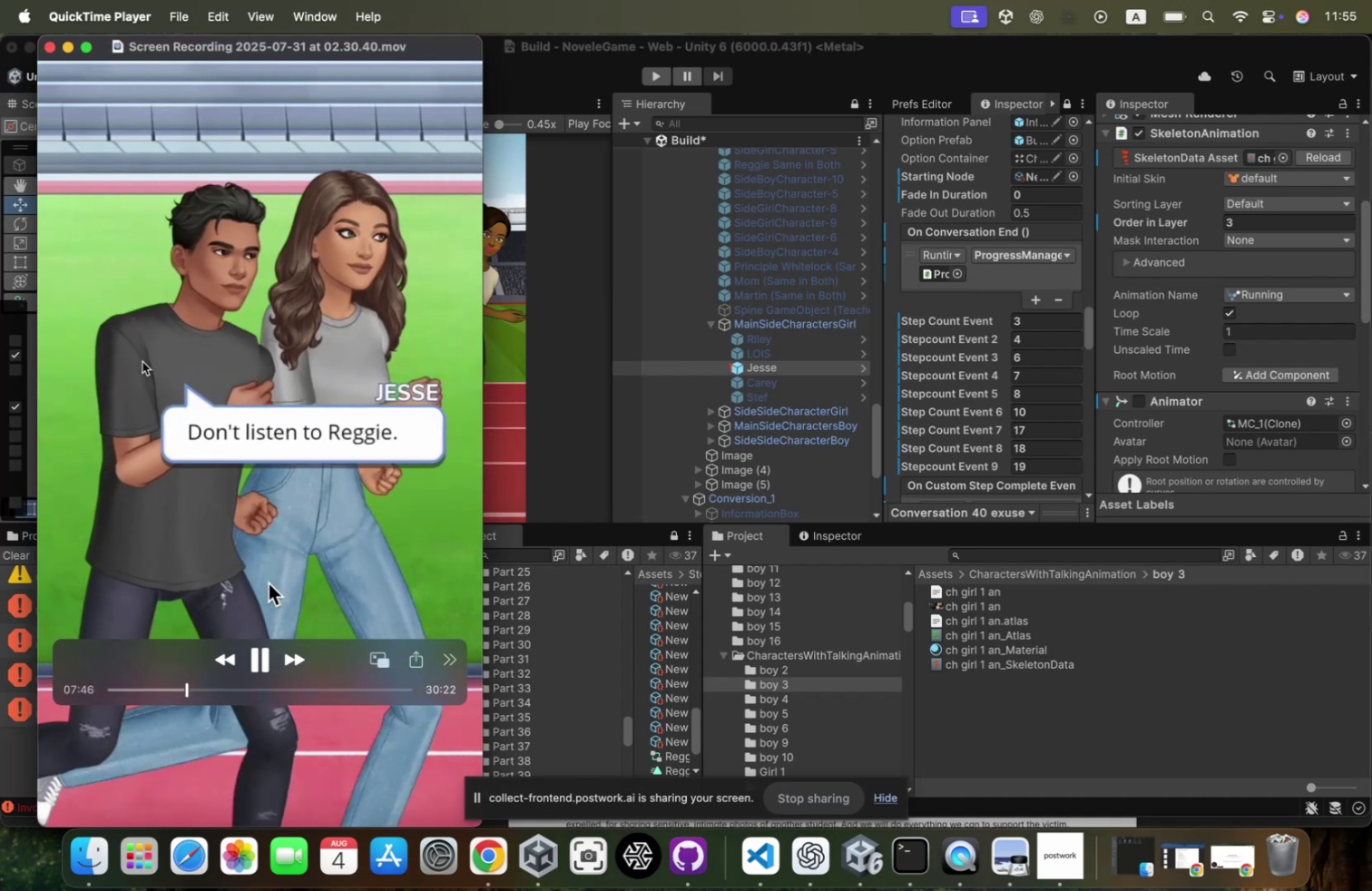 
key(Space)
 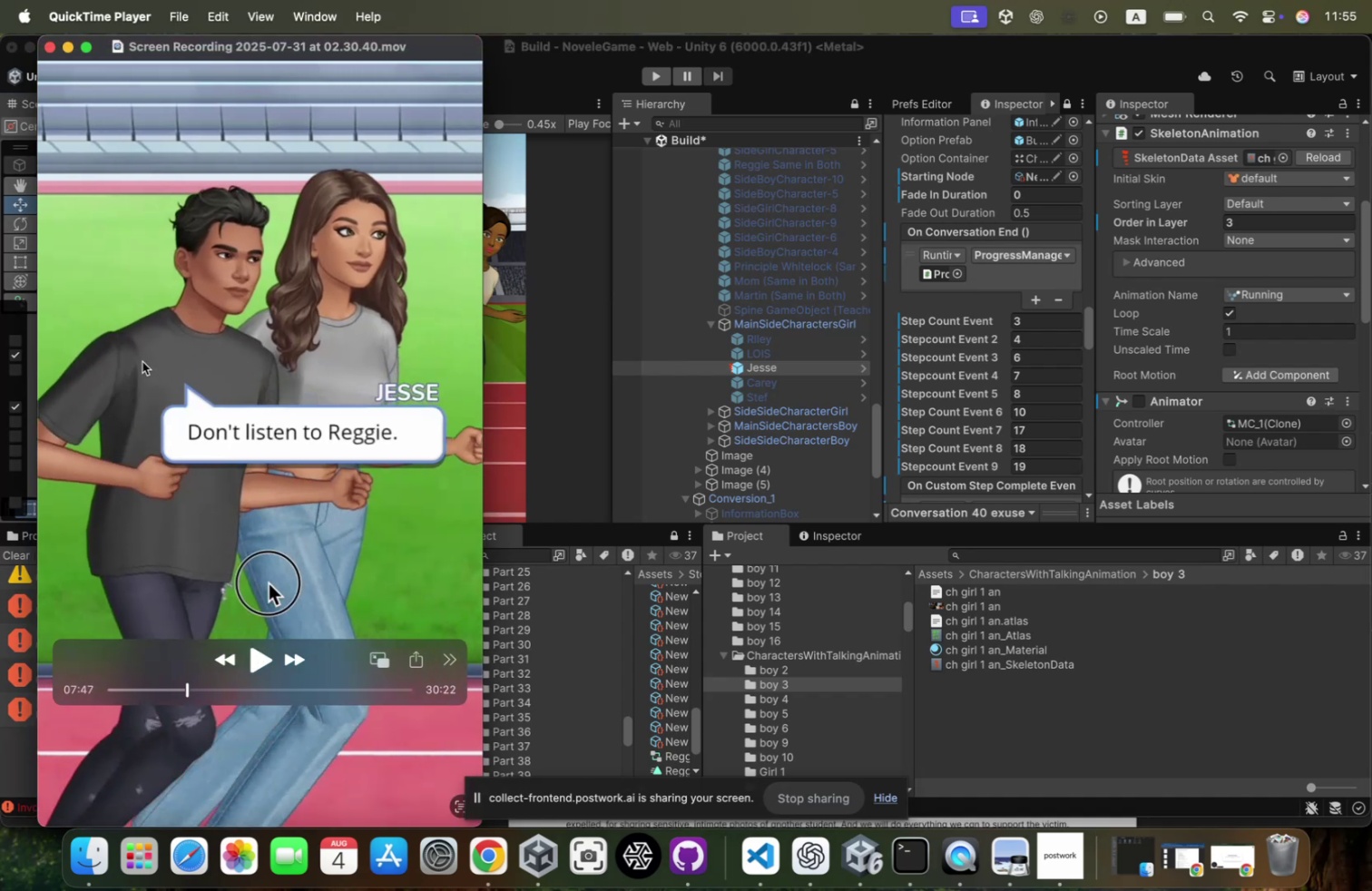 
key(Meta+CommandLeft)
 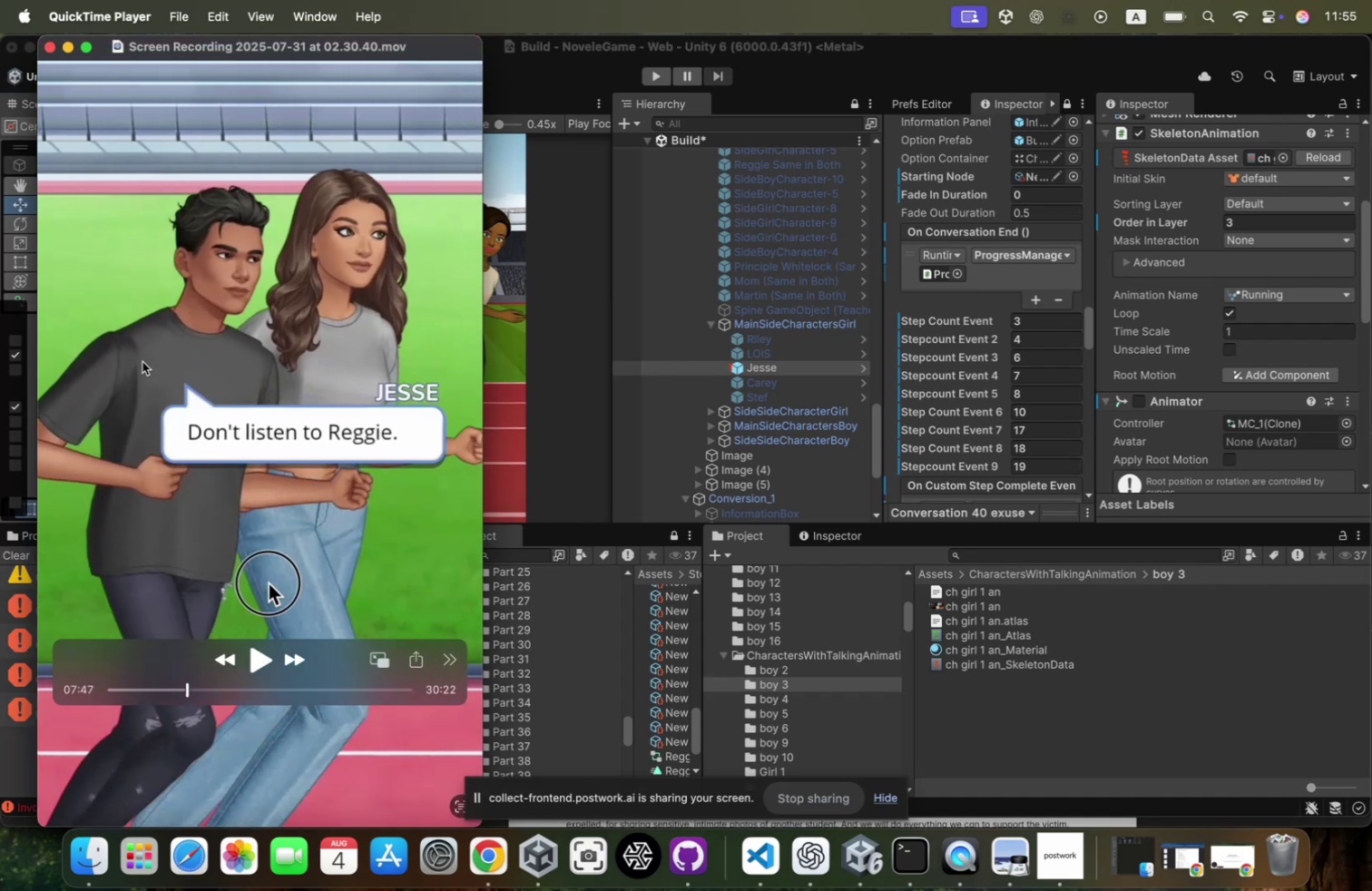 
hold_key(key=Tab, duration=0.47)
 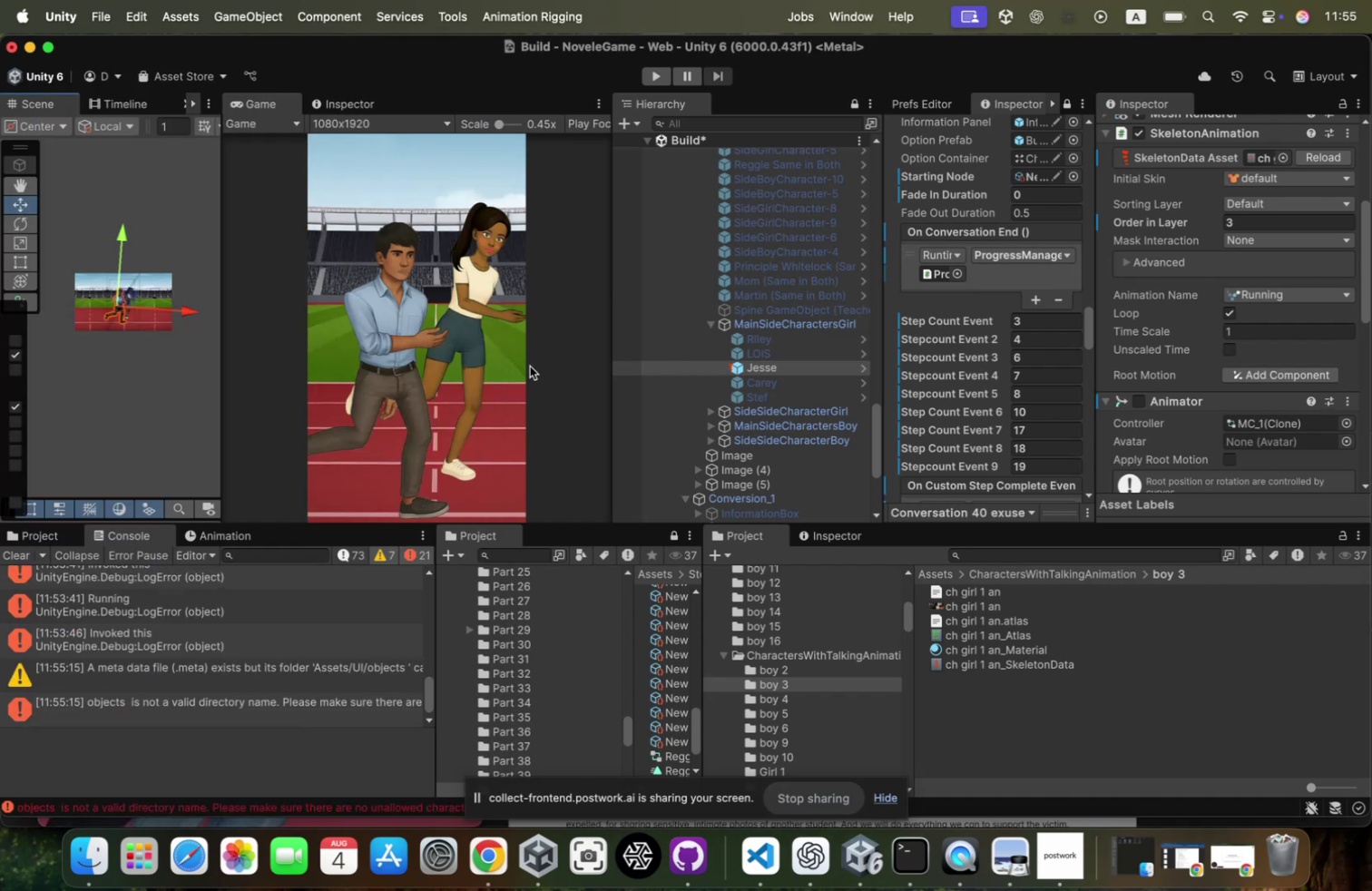 
scroll: coordinate [767, 364], scroll_direction: up, amount: 45.0
 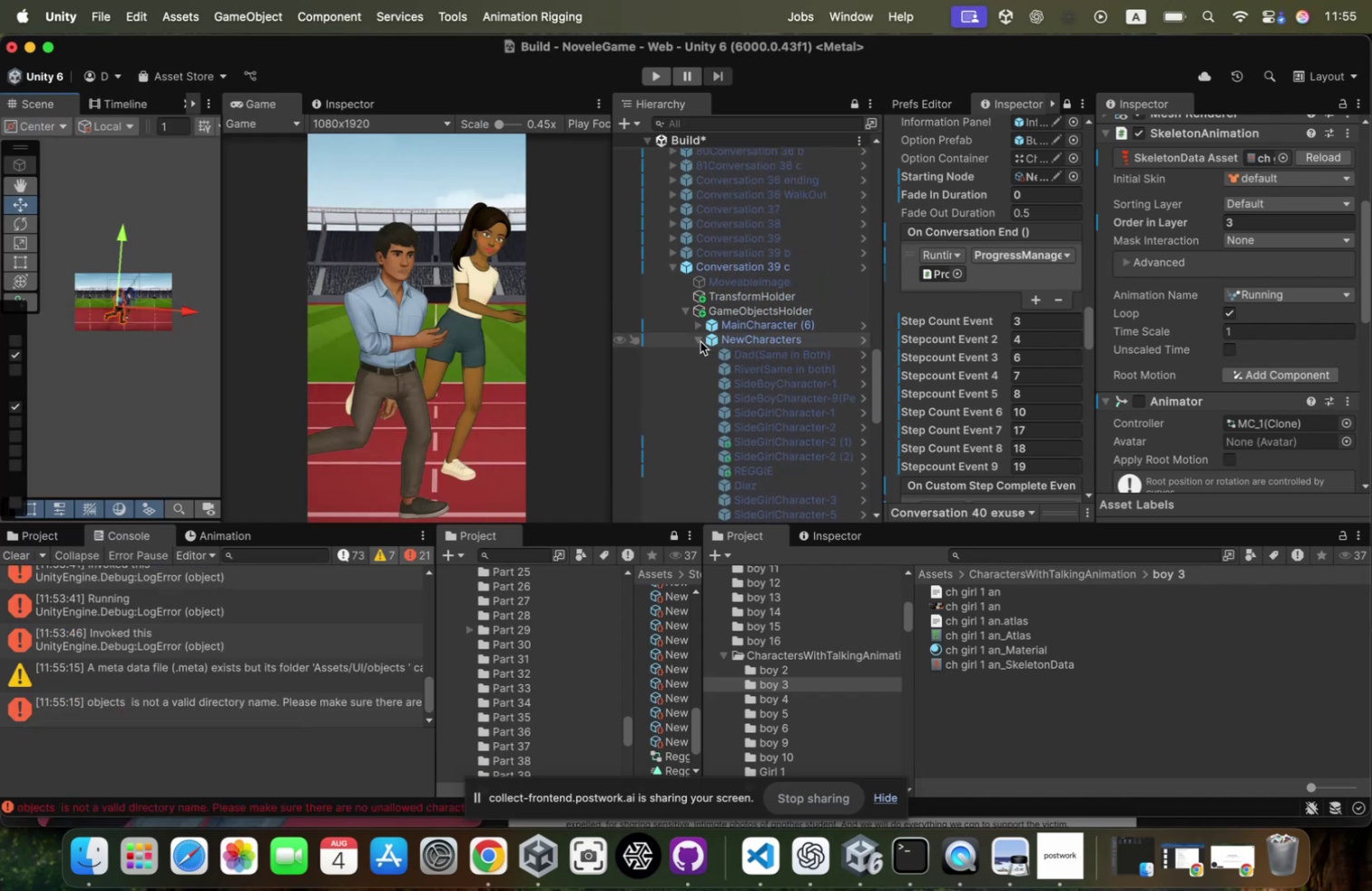 
left_click([700, 341])
 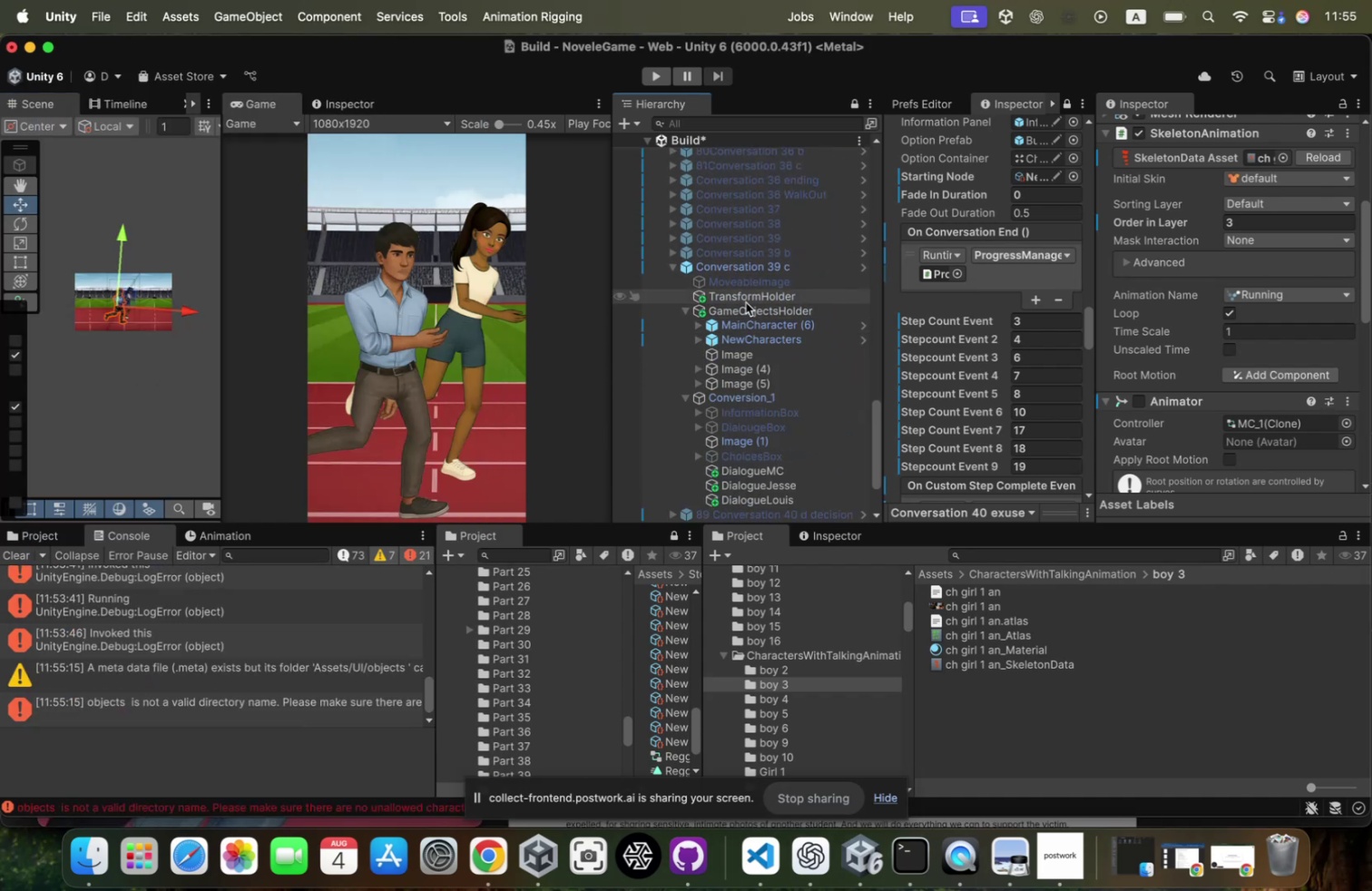 
left_click([746, 302])
 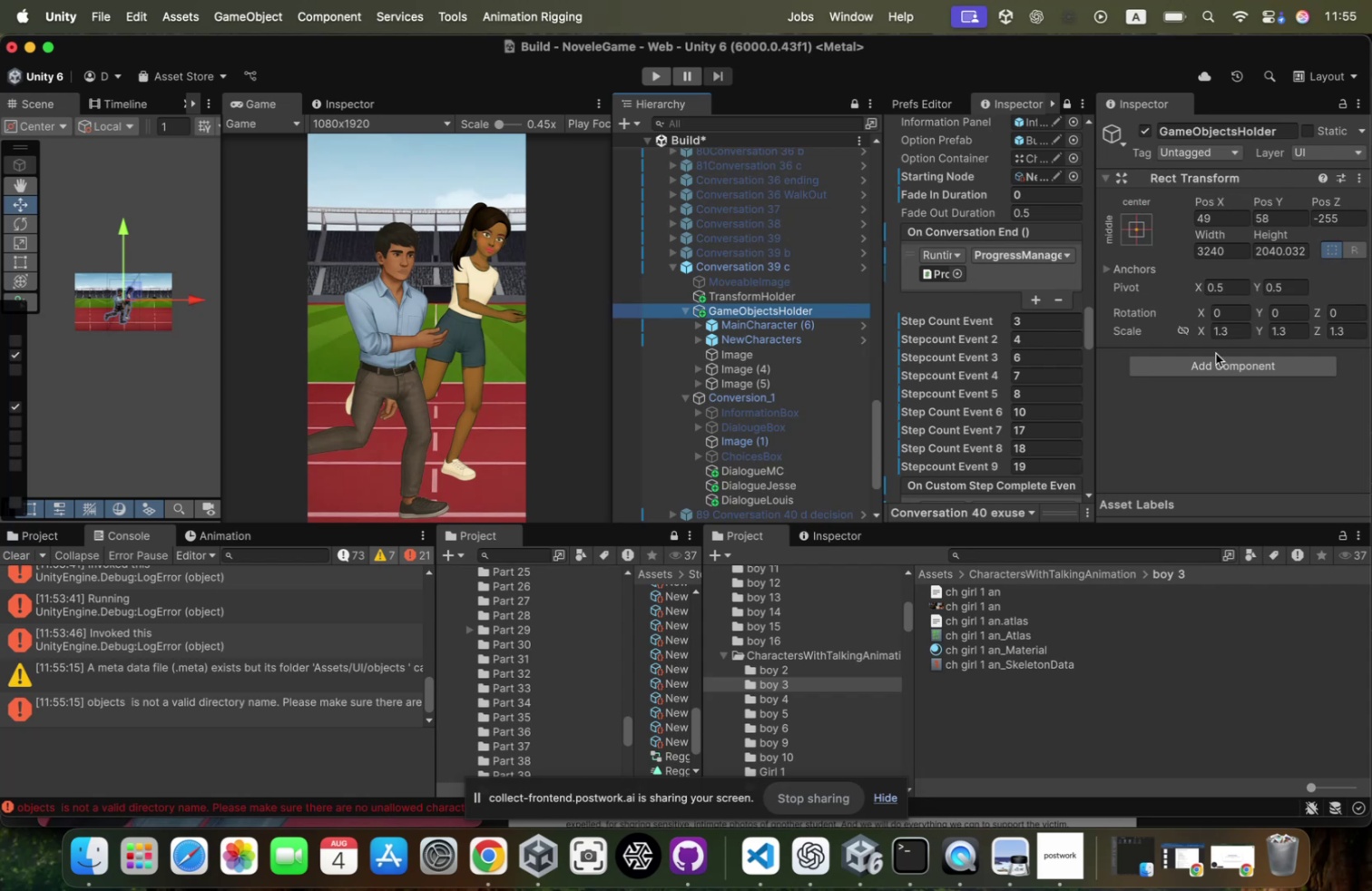 
left_click([1235, 334])
 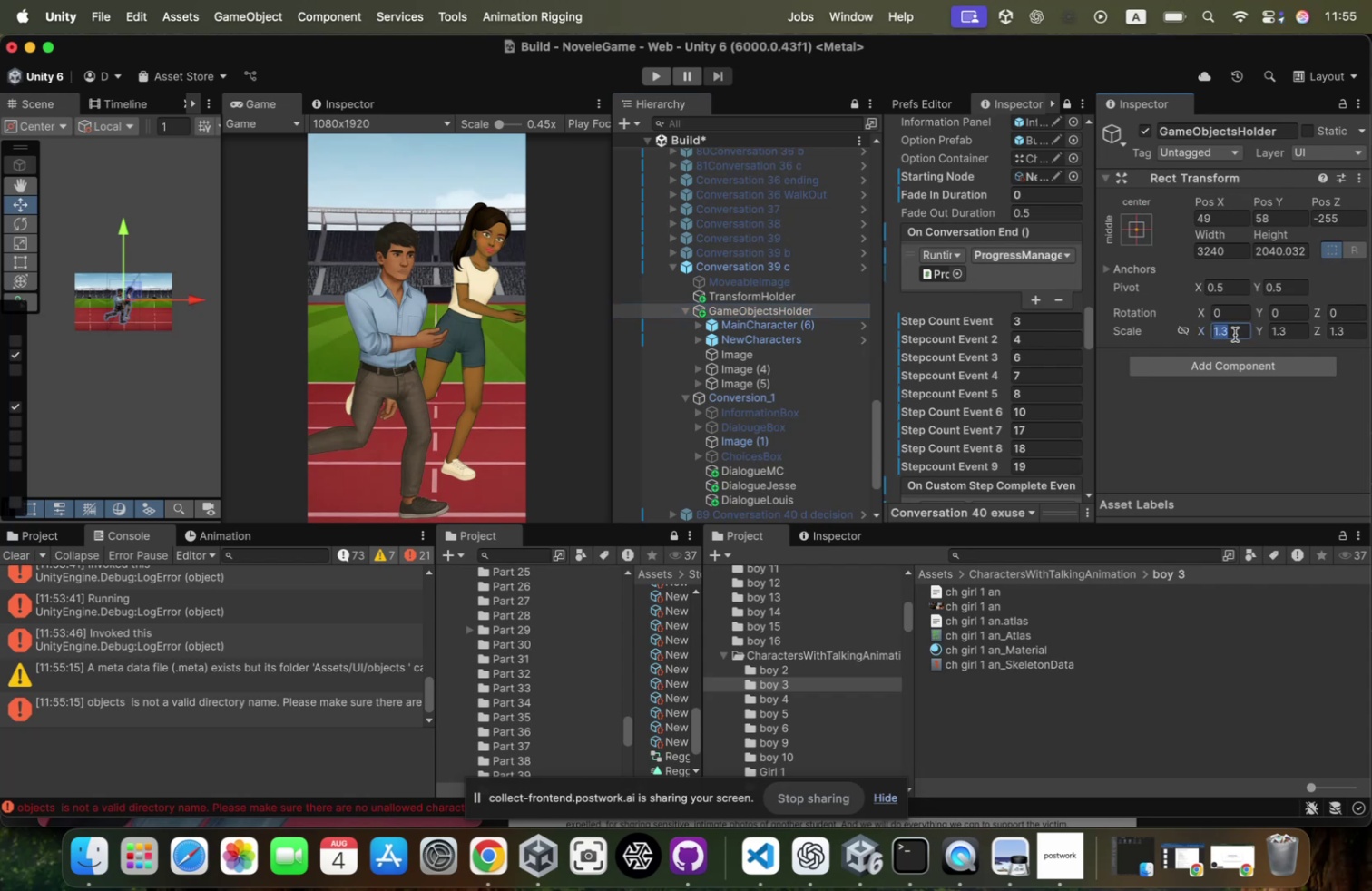 
key(2)
 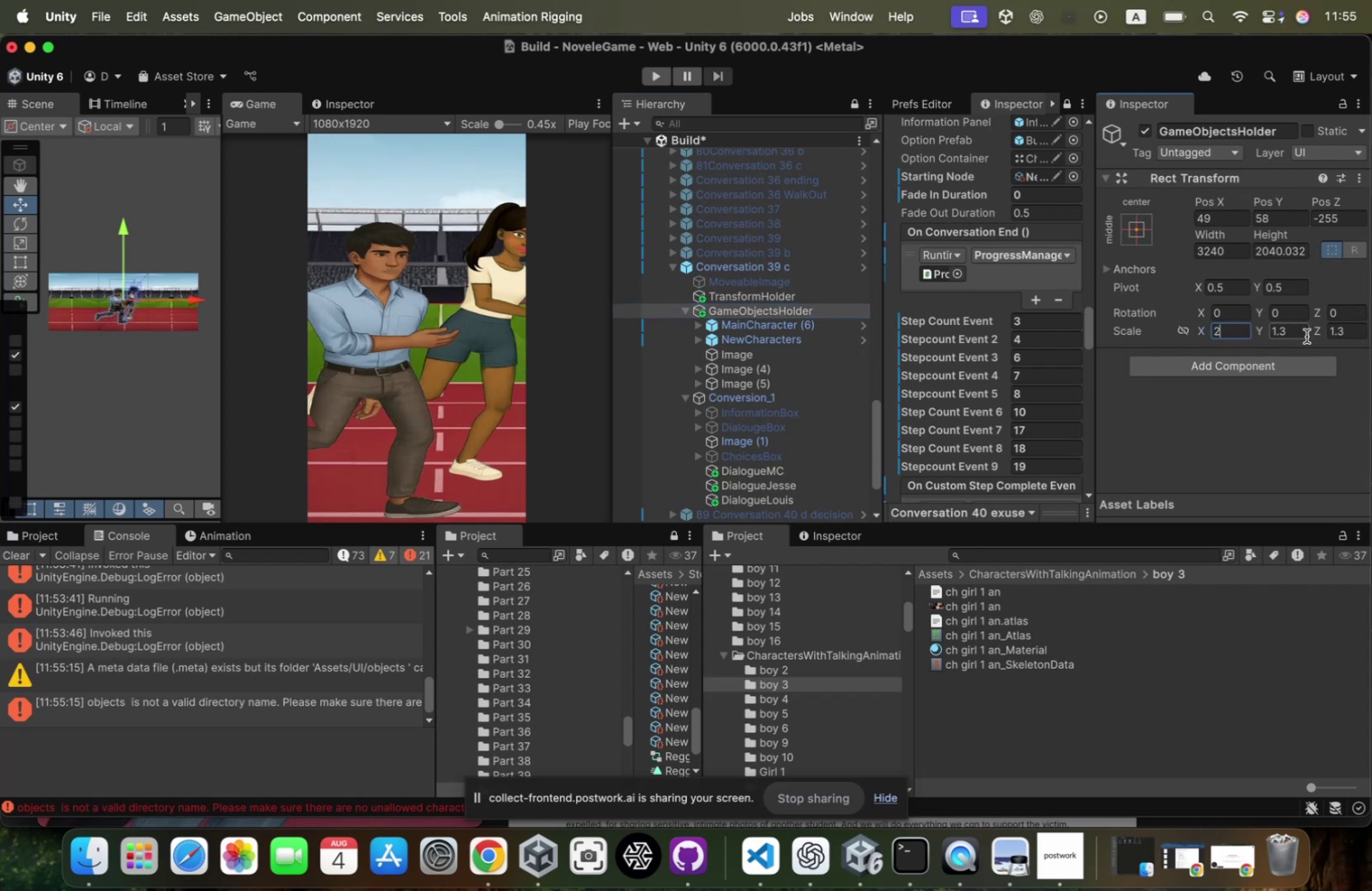 
left_click([1307, 336])
 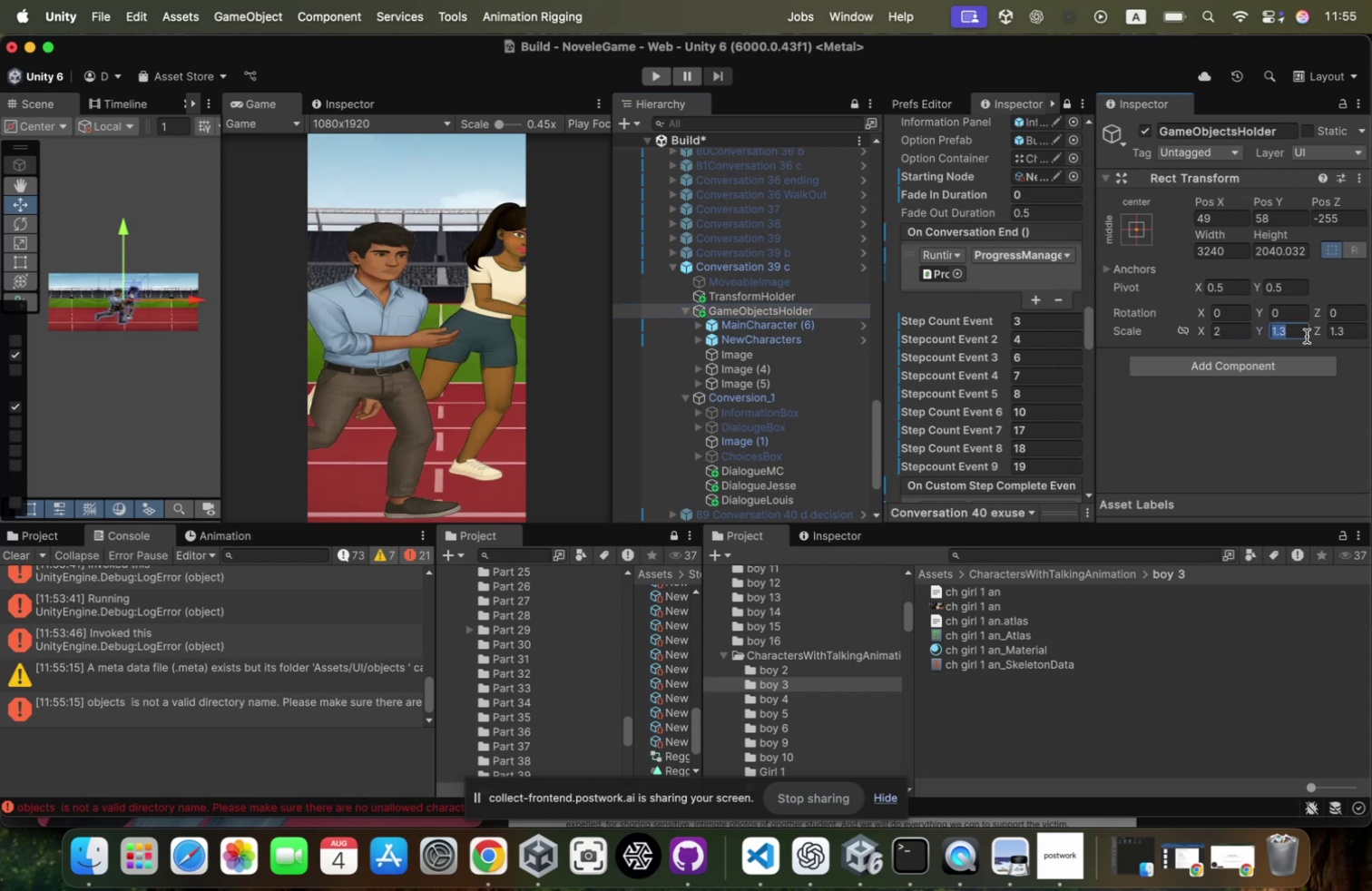 
key(2)
 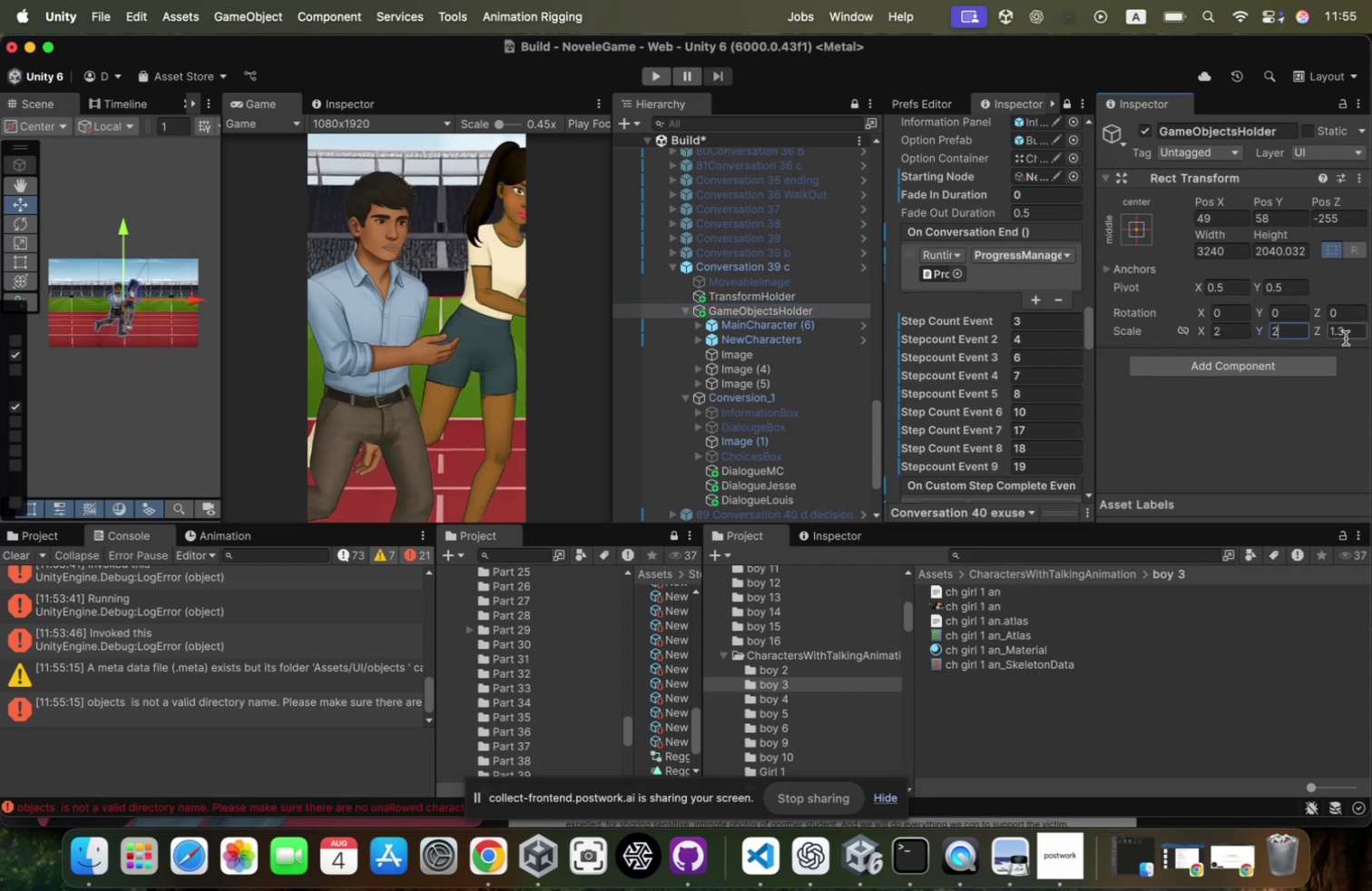 
left_click([1346, 335])
 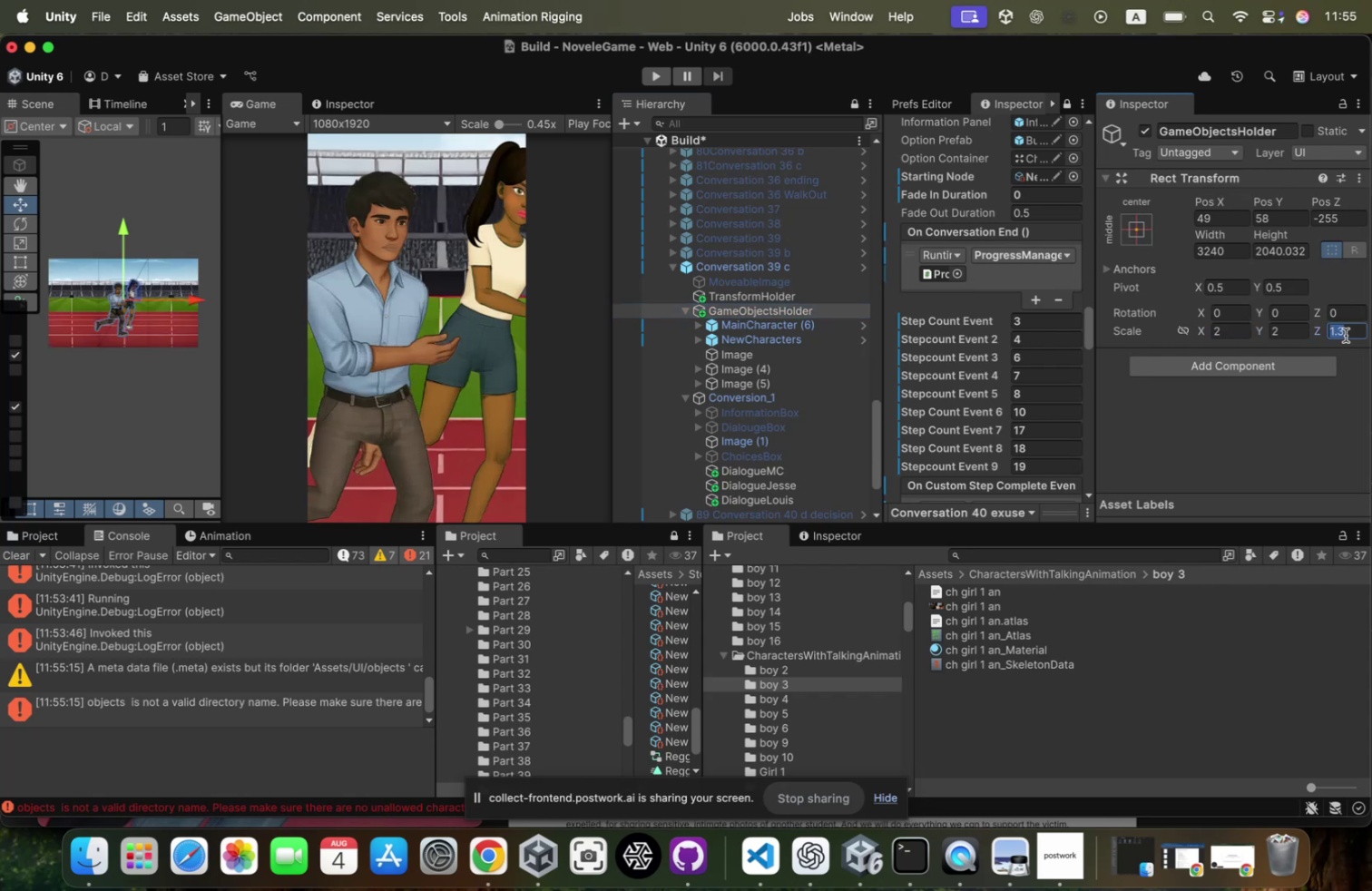 
key(2)
 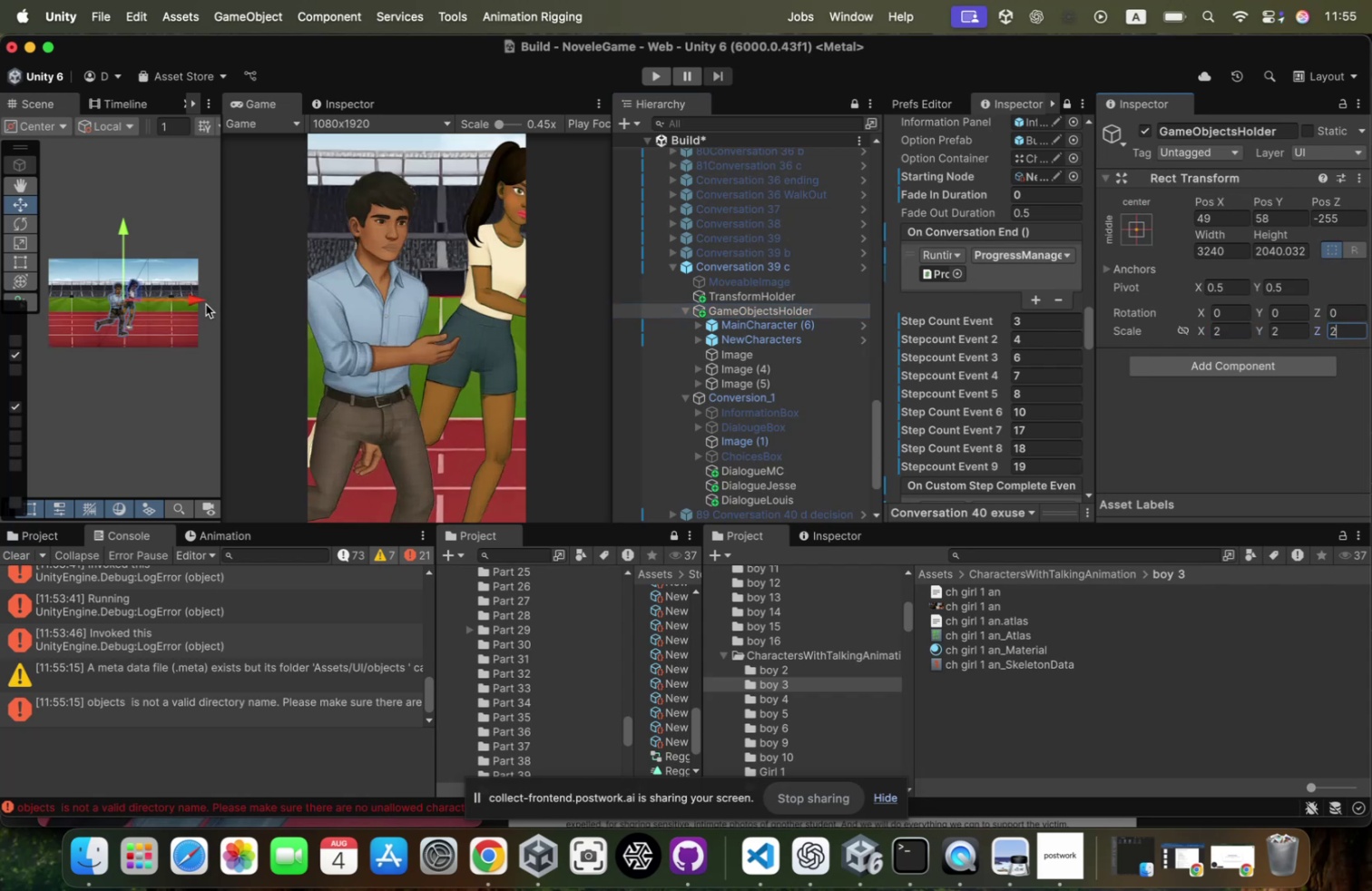 
left_click_drag(start_coordinate=[200, 304], to_coordinate=[195, 305])
 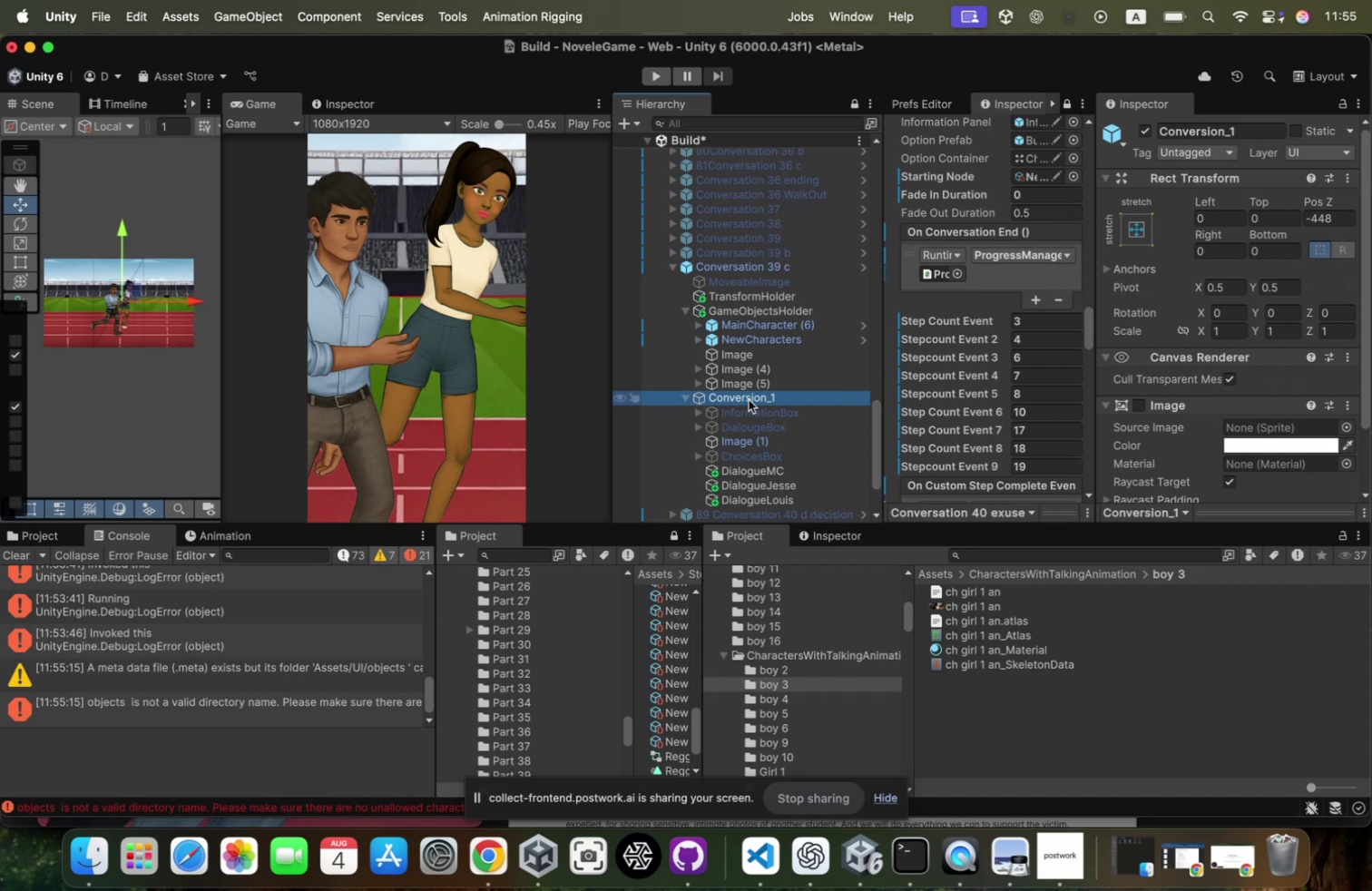 
key(ArrowDown)
 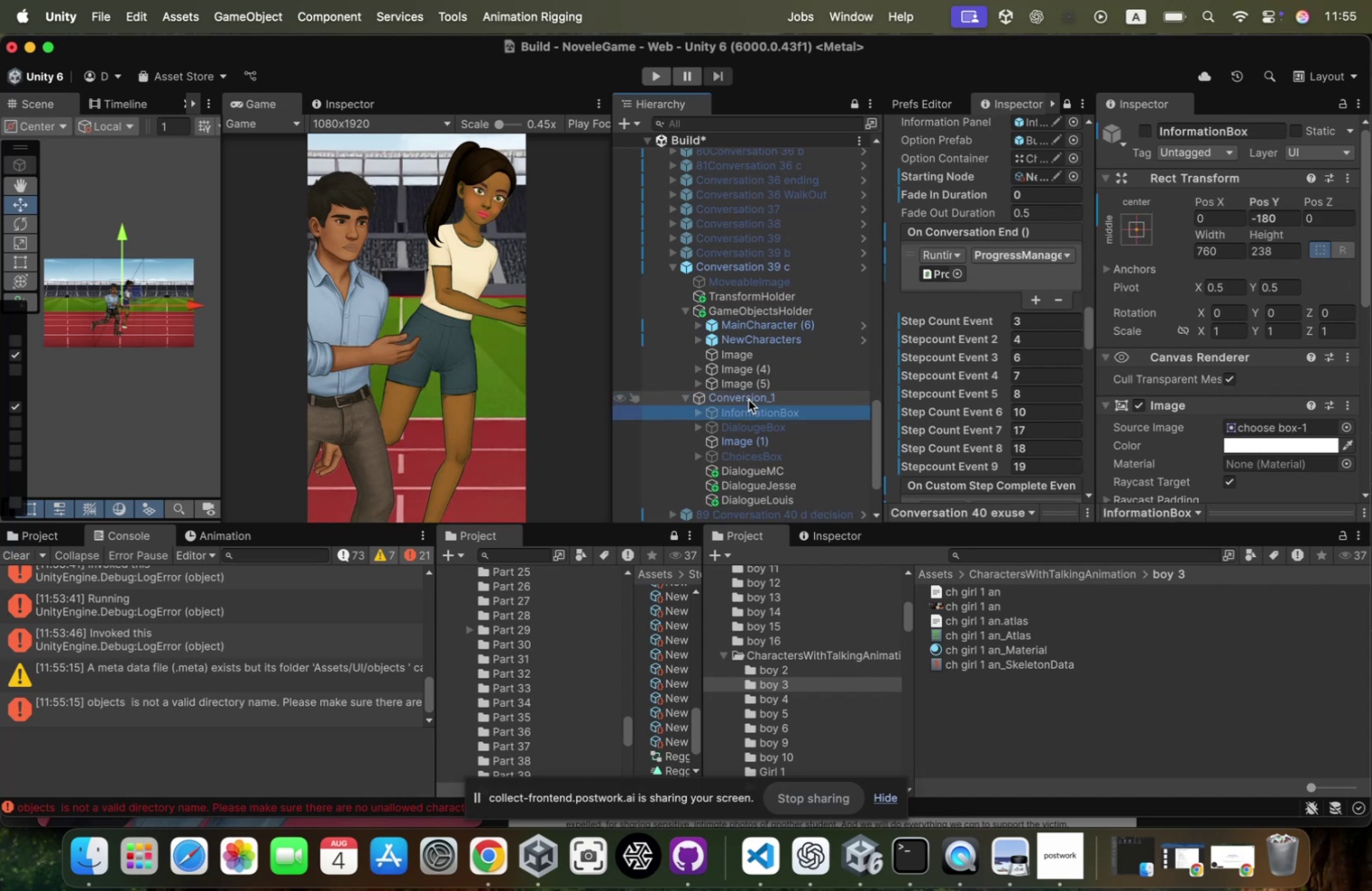 
key(ArrowDown)
 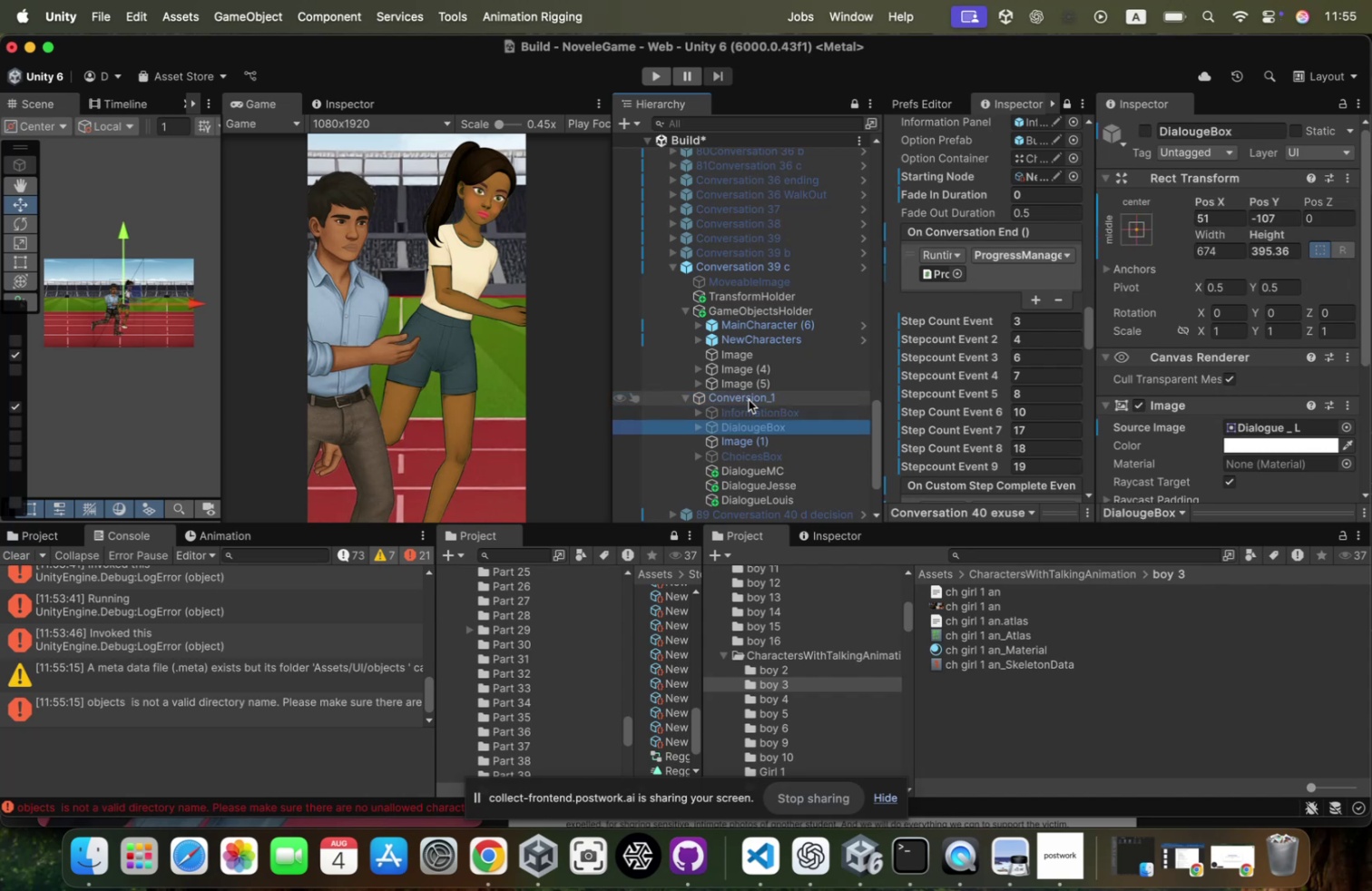 
key(ArrowDown)
 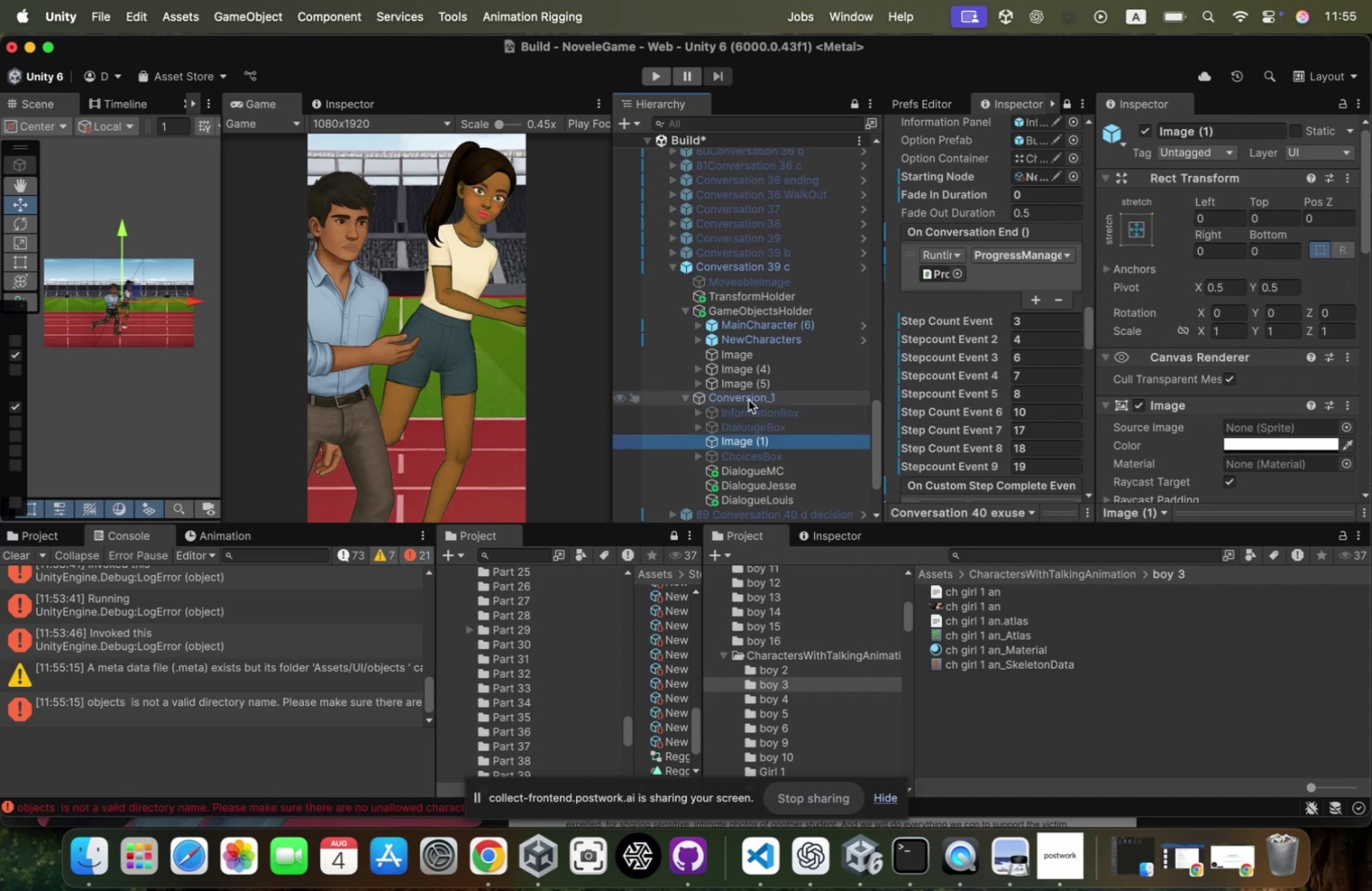 
key(ArrowDown)
 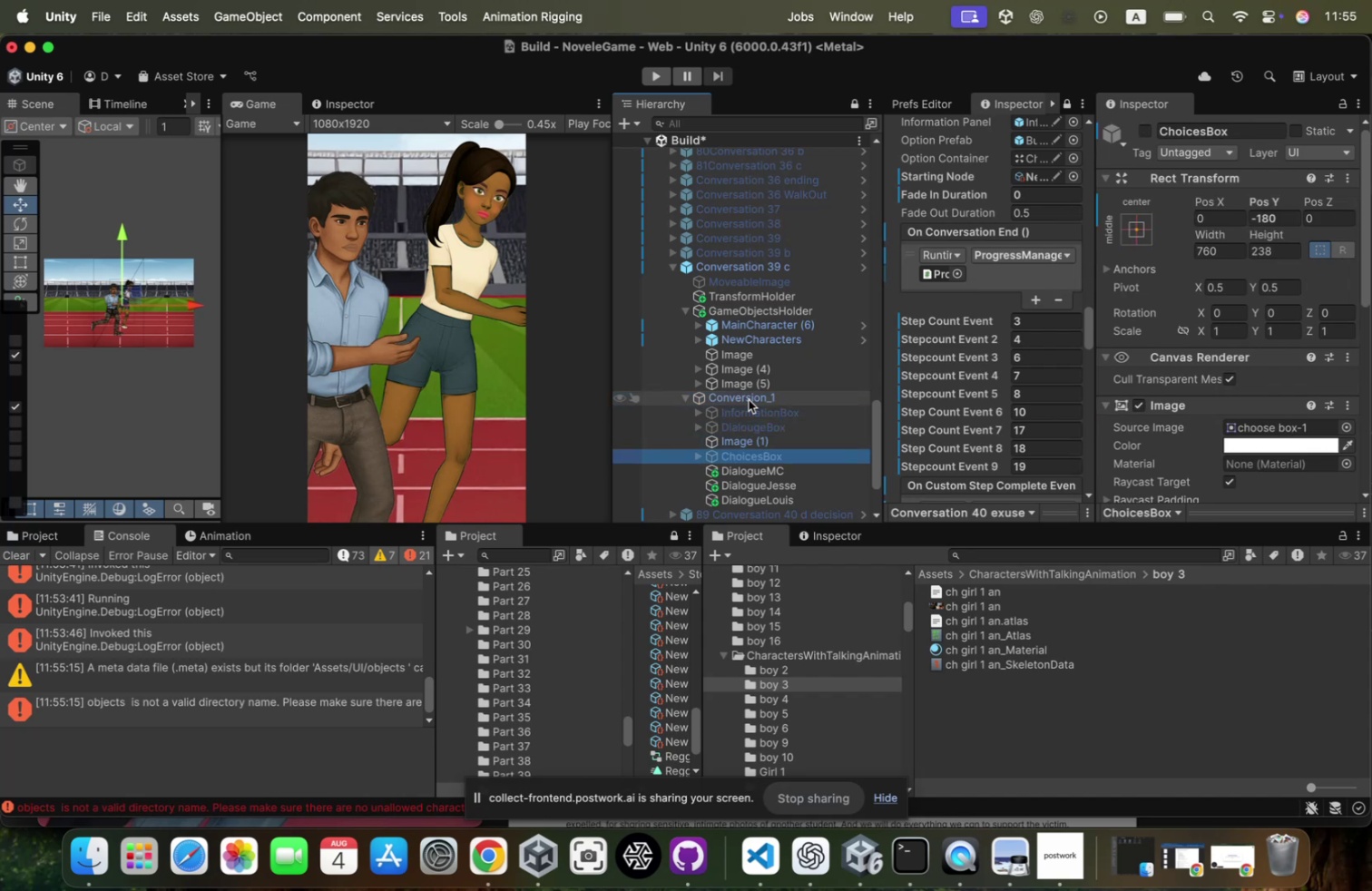 
key(ArrowUp)
 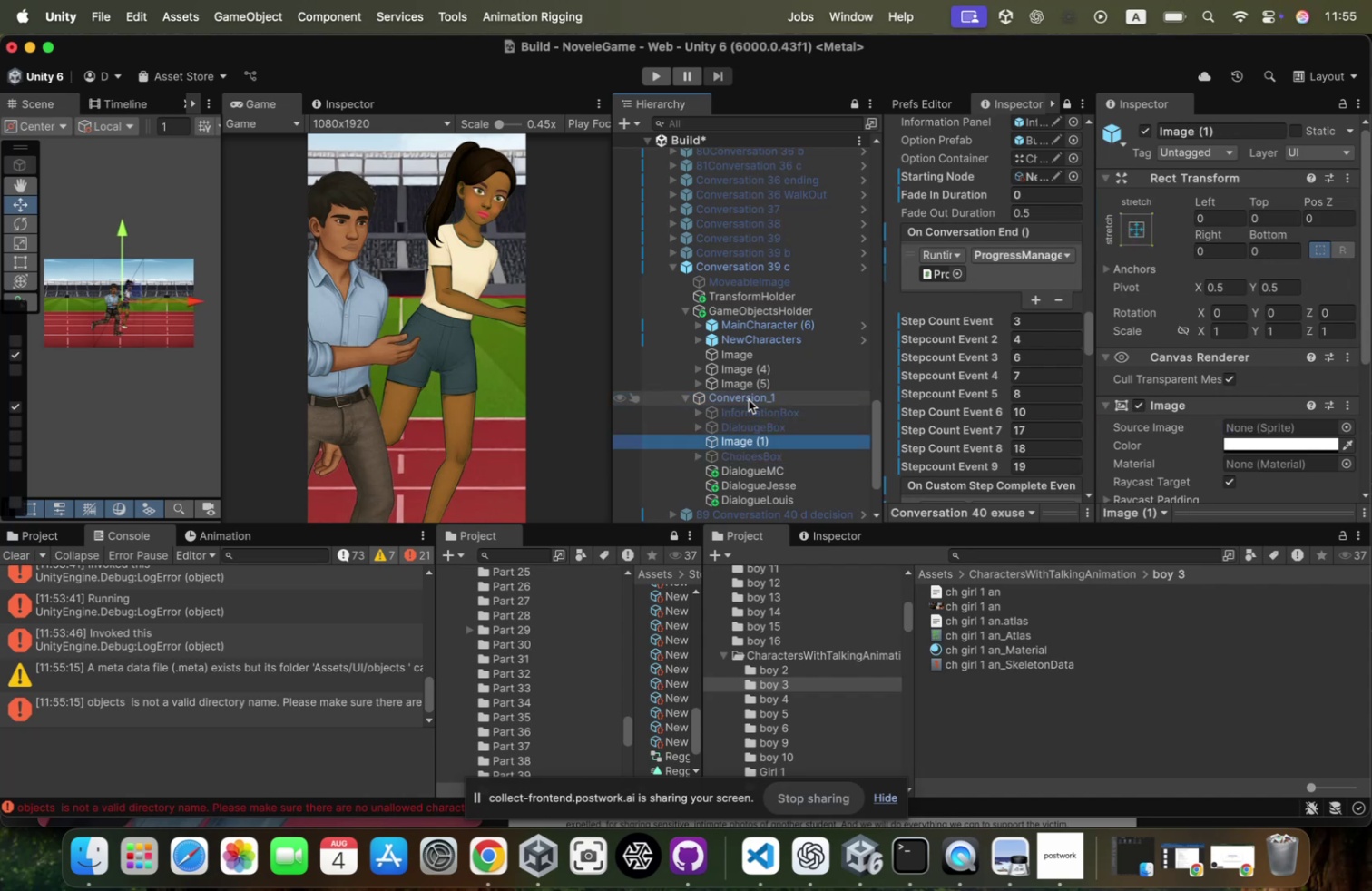 
key(ArrowUp)
 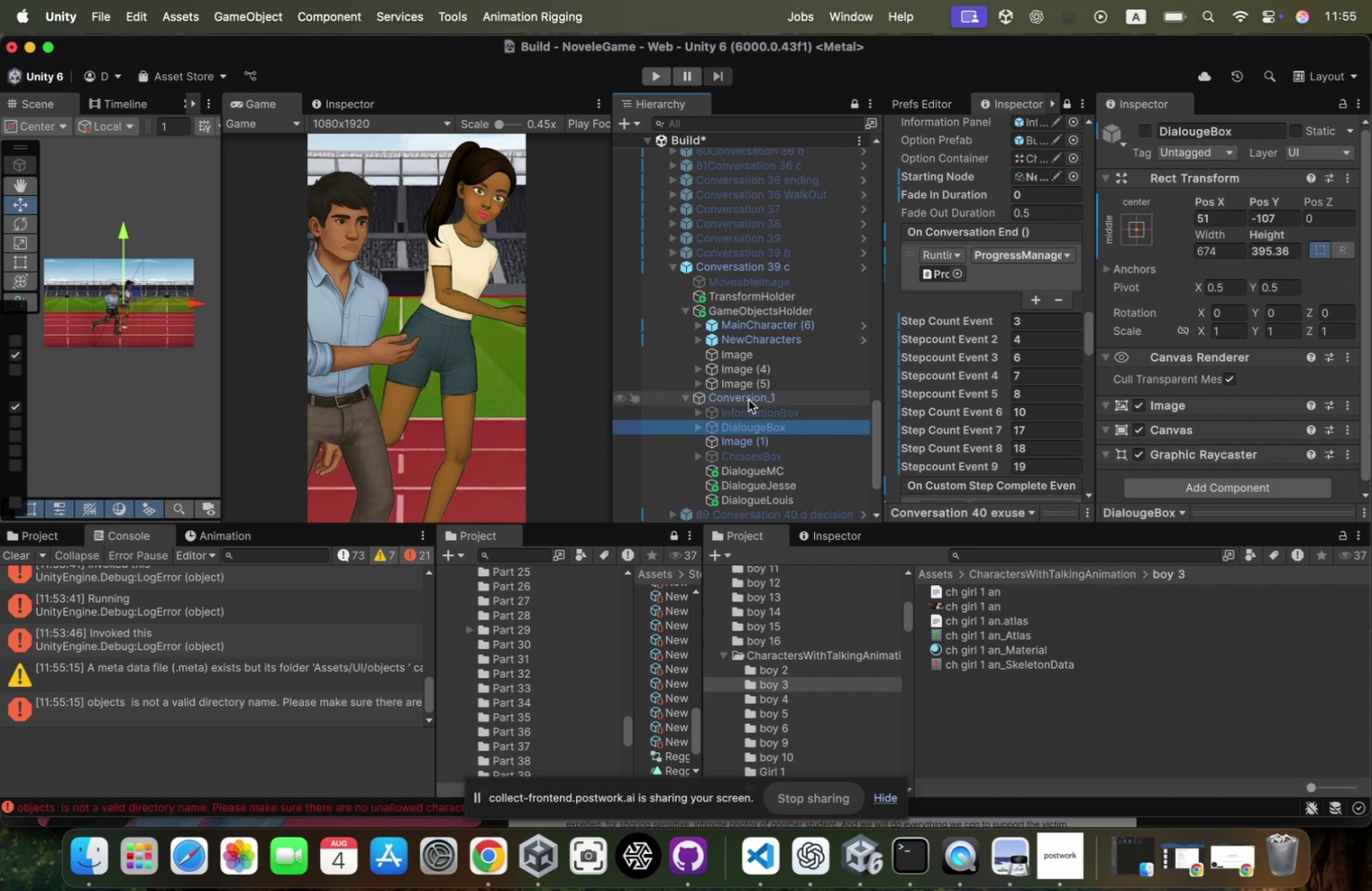 
key(ArrowUp)
 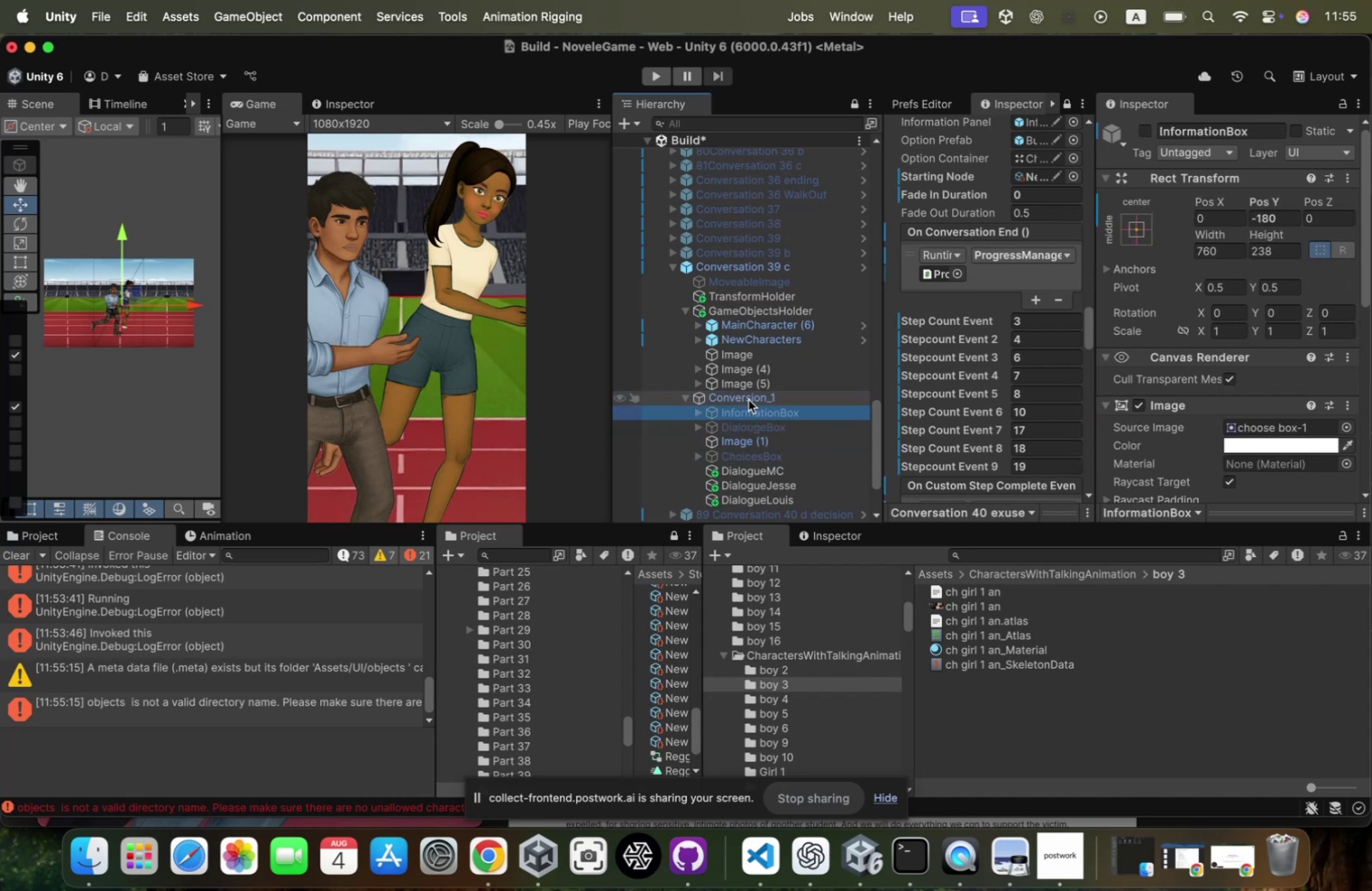 
key(ArrowUp)
 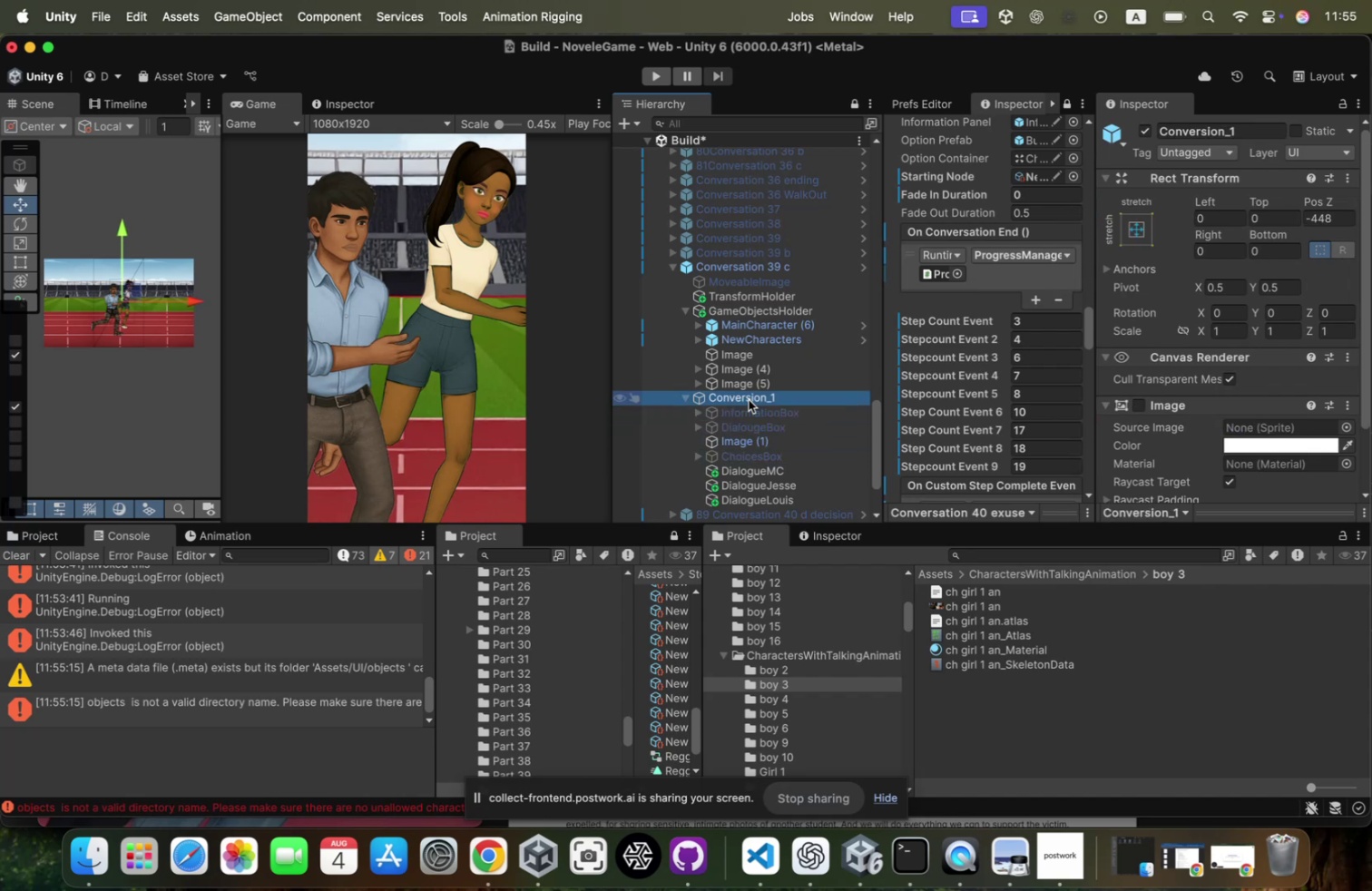 
key(ArrowLeft)
 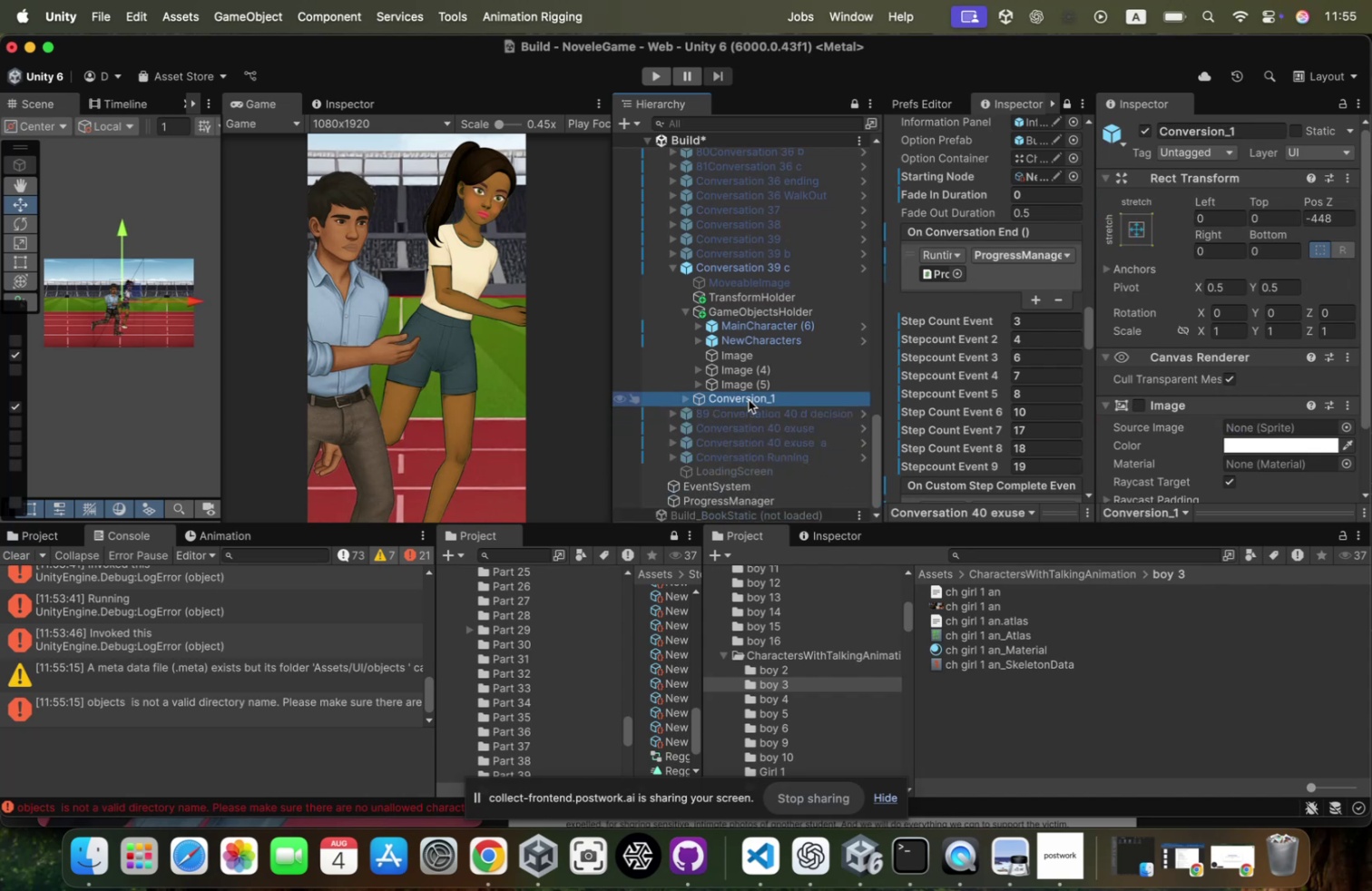 
key(ArrowUp)
 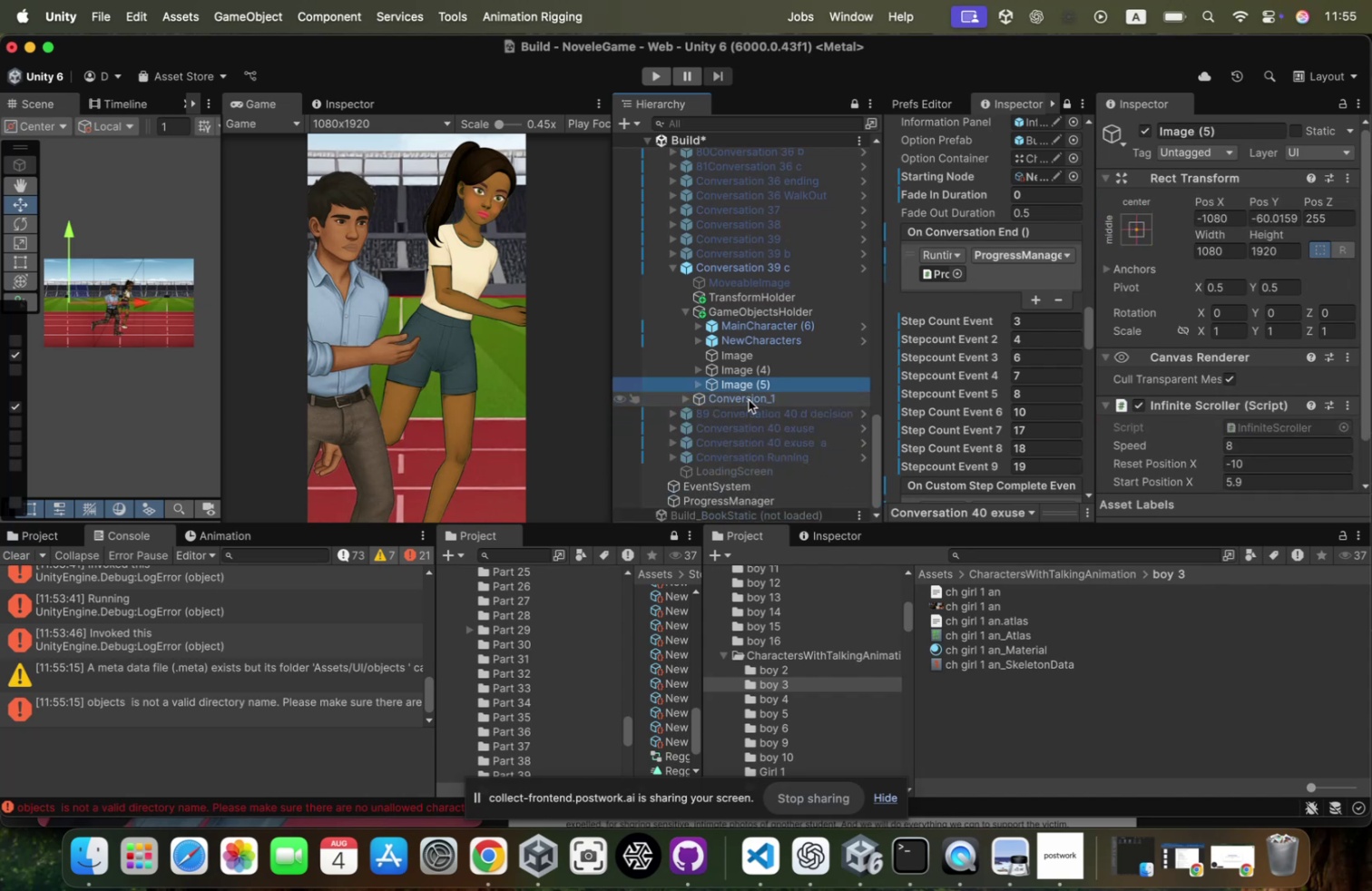 
key(ArrowUp)
 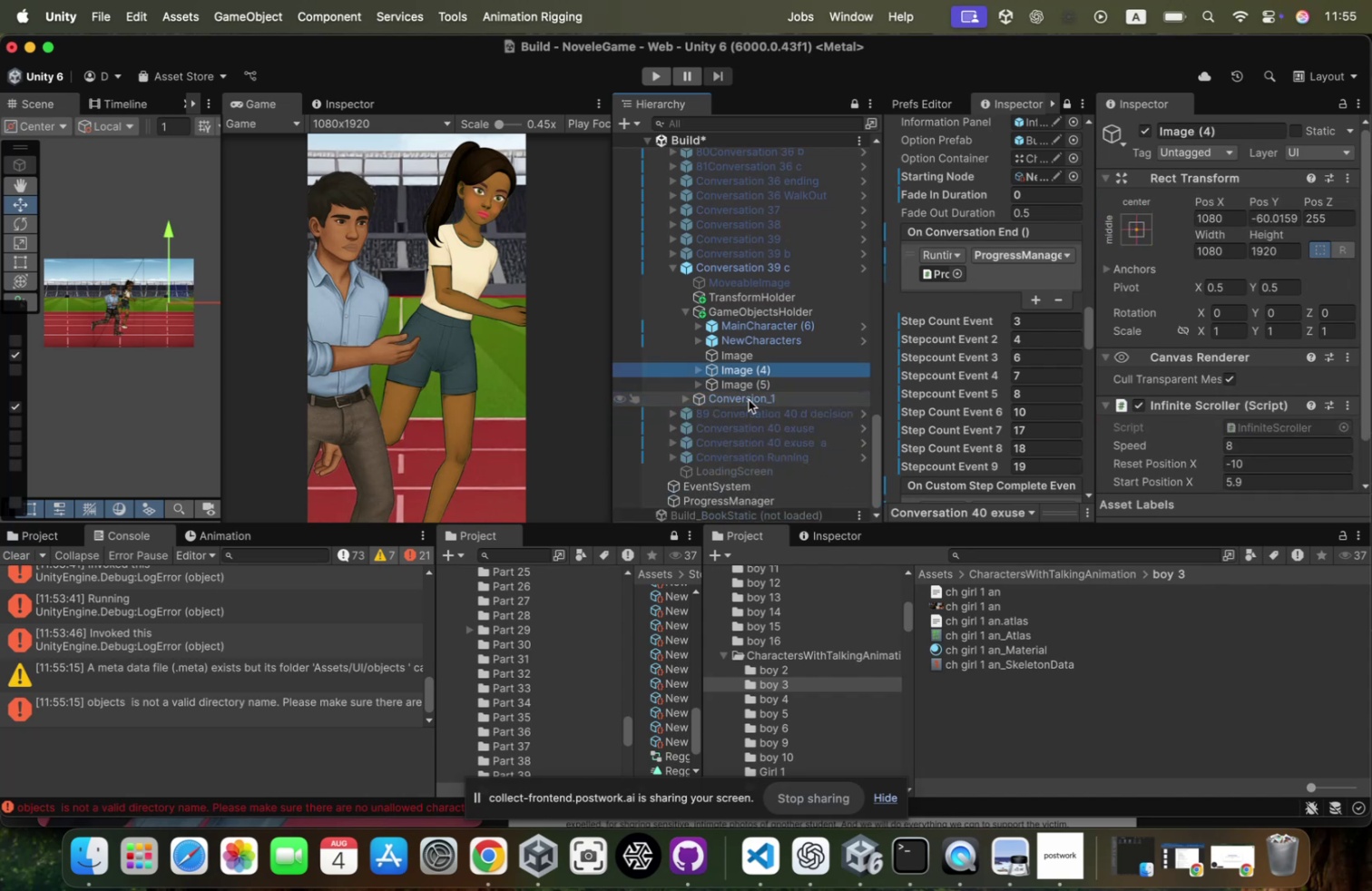 
key(ArrowUp)
 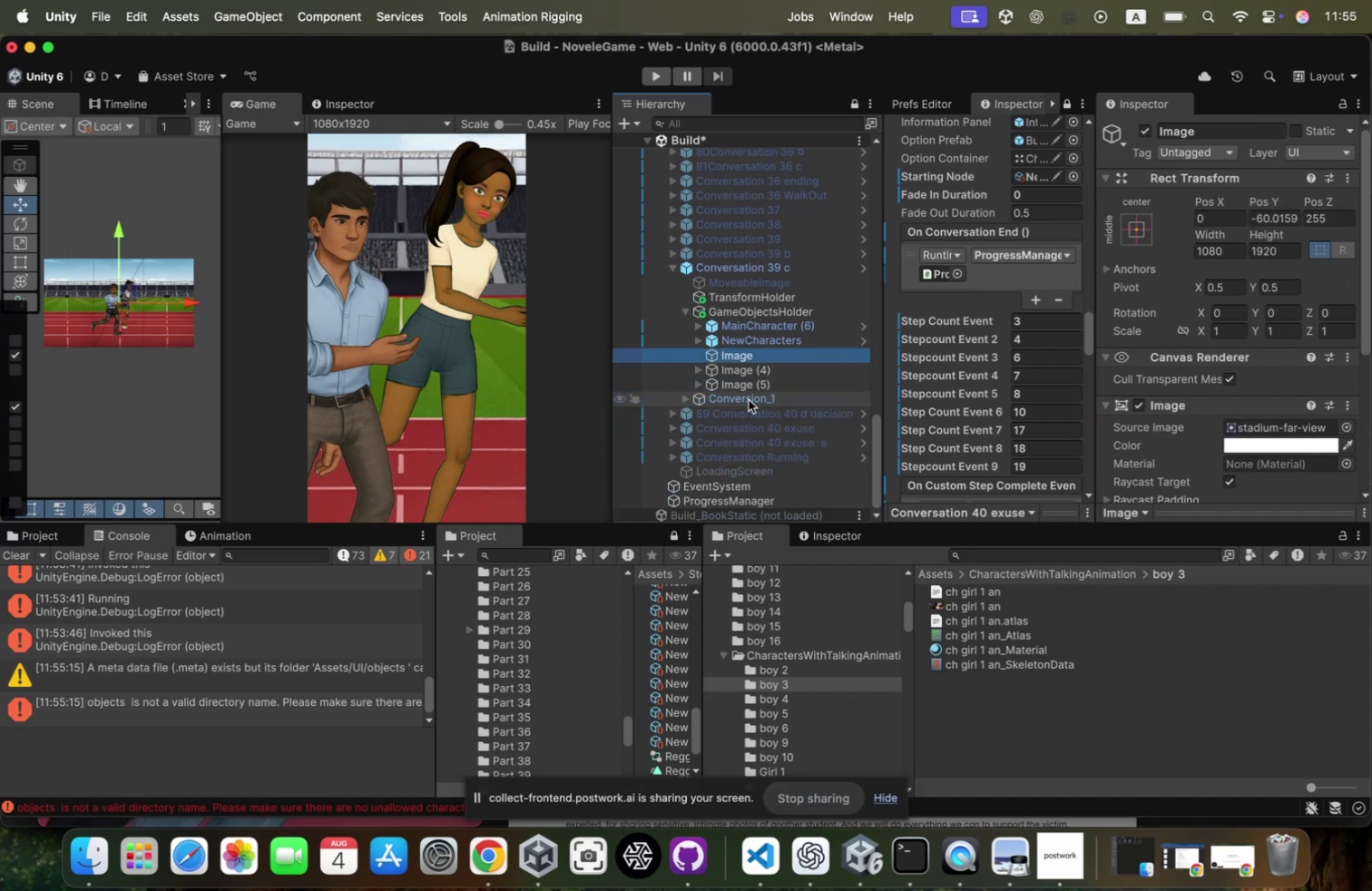 
key(ArrowUp)
 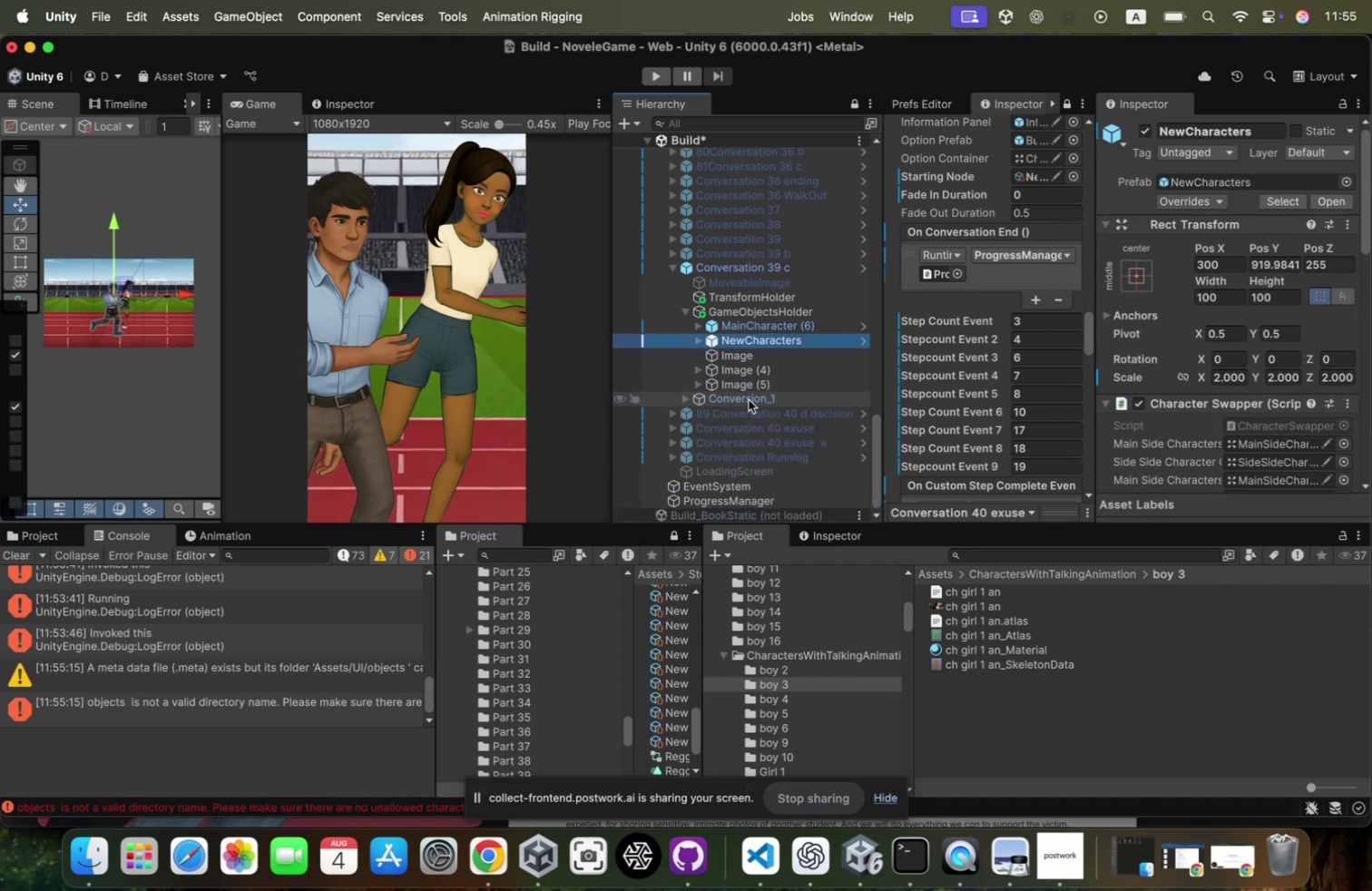 
key(ArrowRight)
 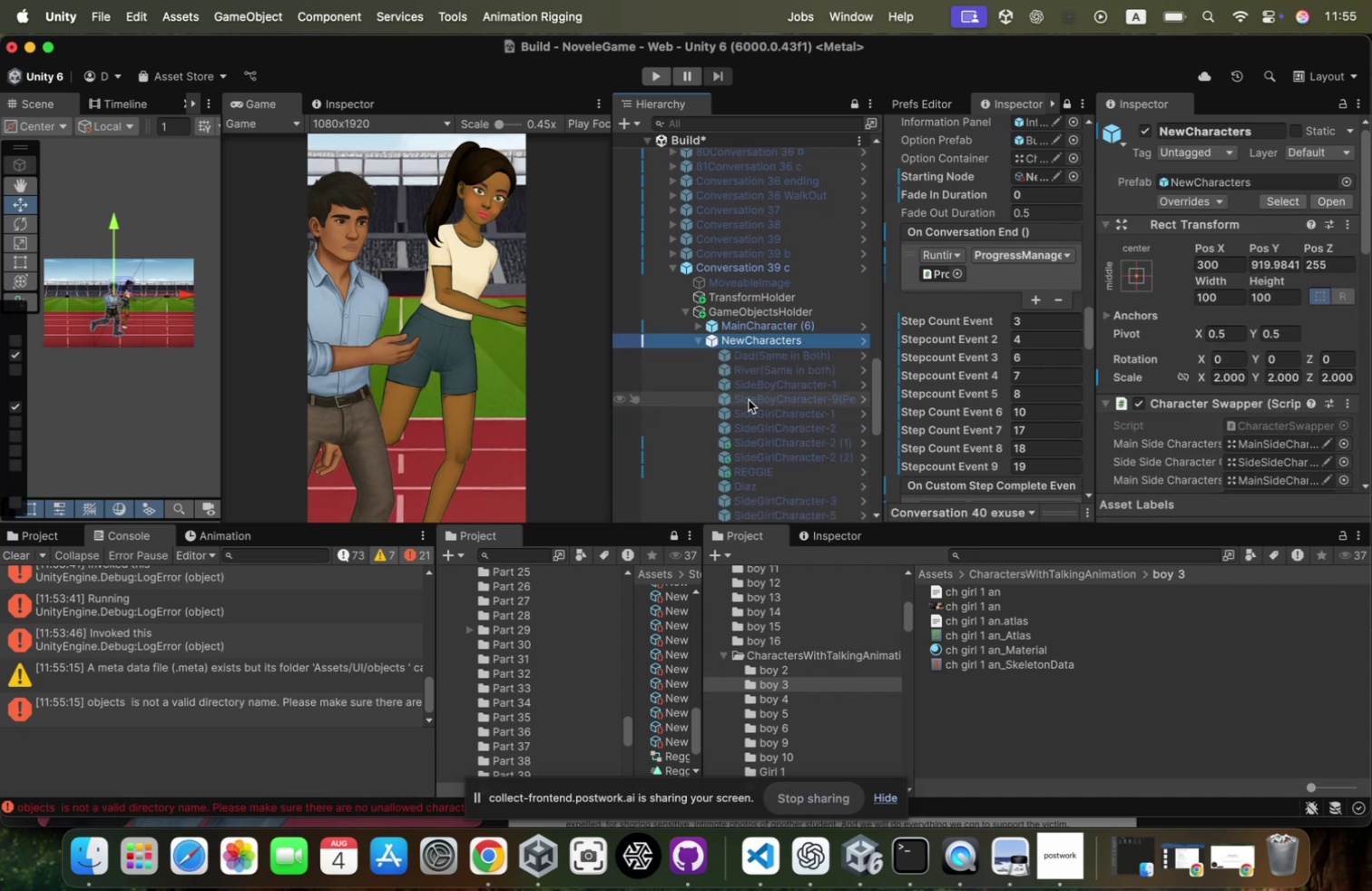 
key(ArrowDown)
 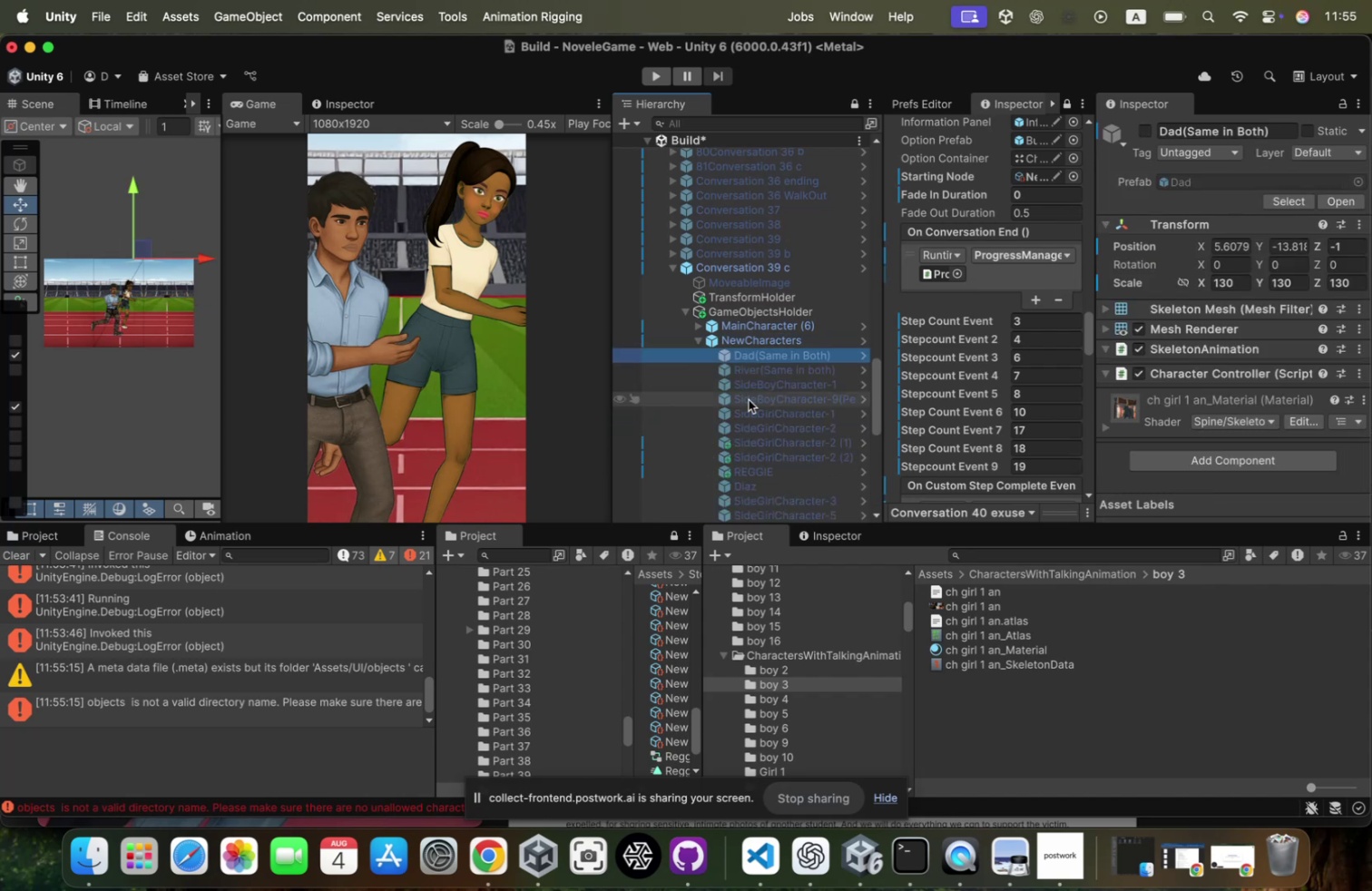 
key(ArrowDown)
 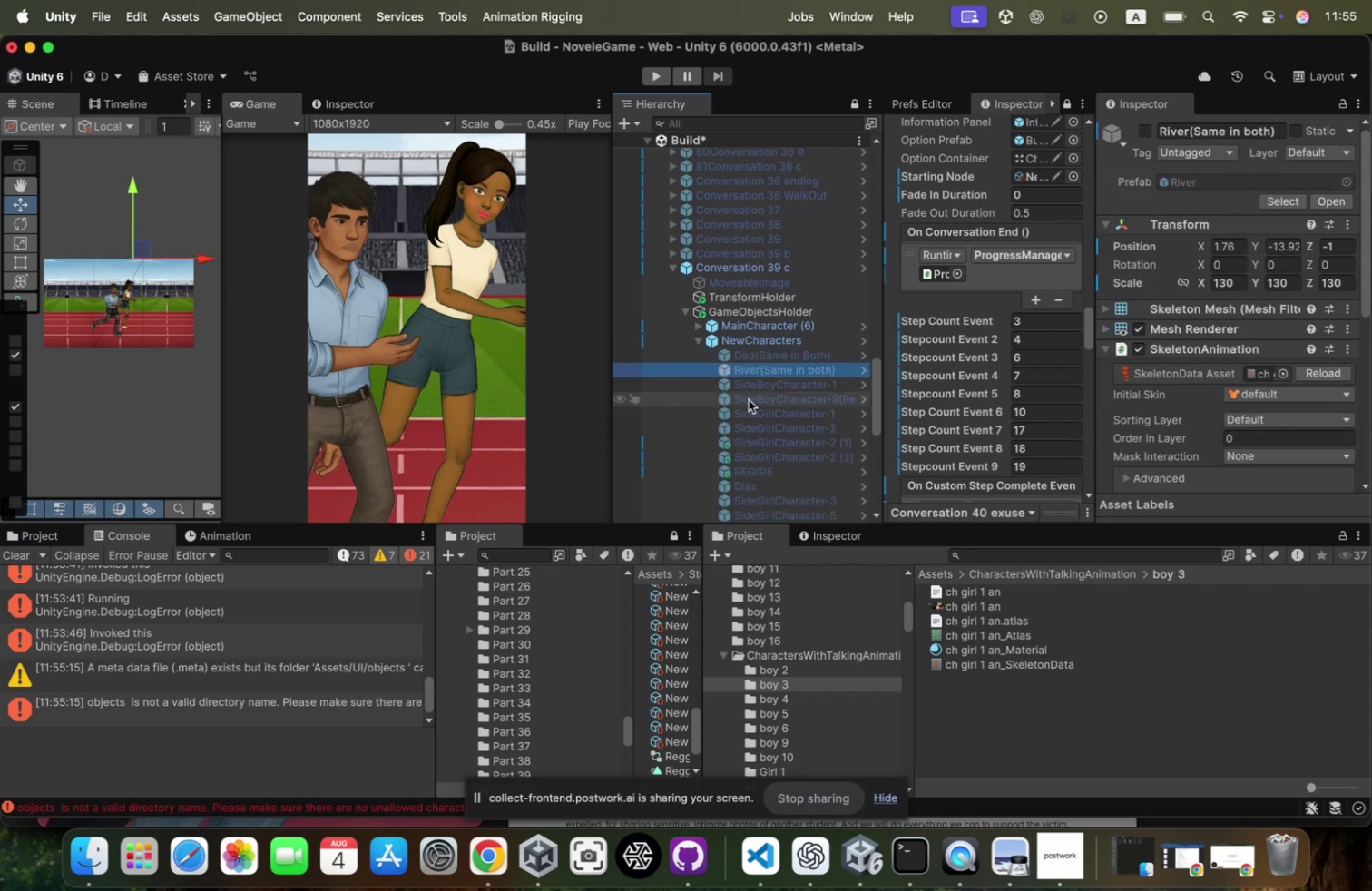 
scroll: coordinate [749, 399], scroll_direction: down, amount: 34.0
 